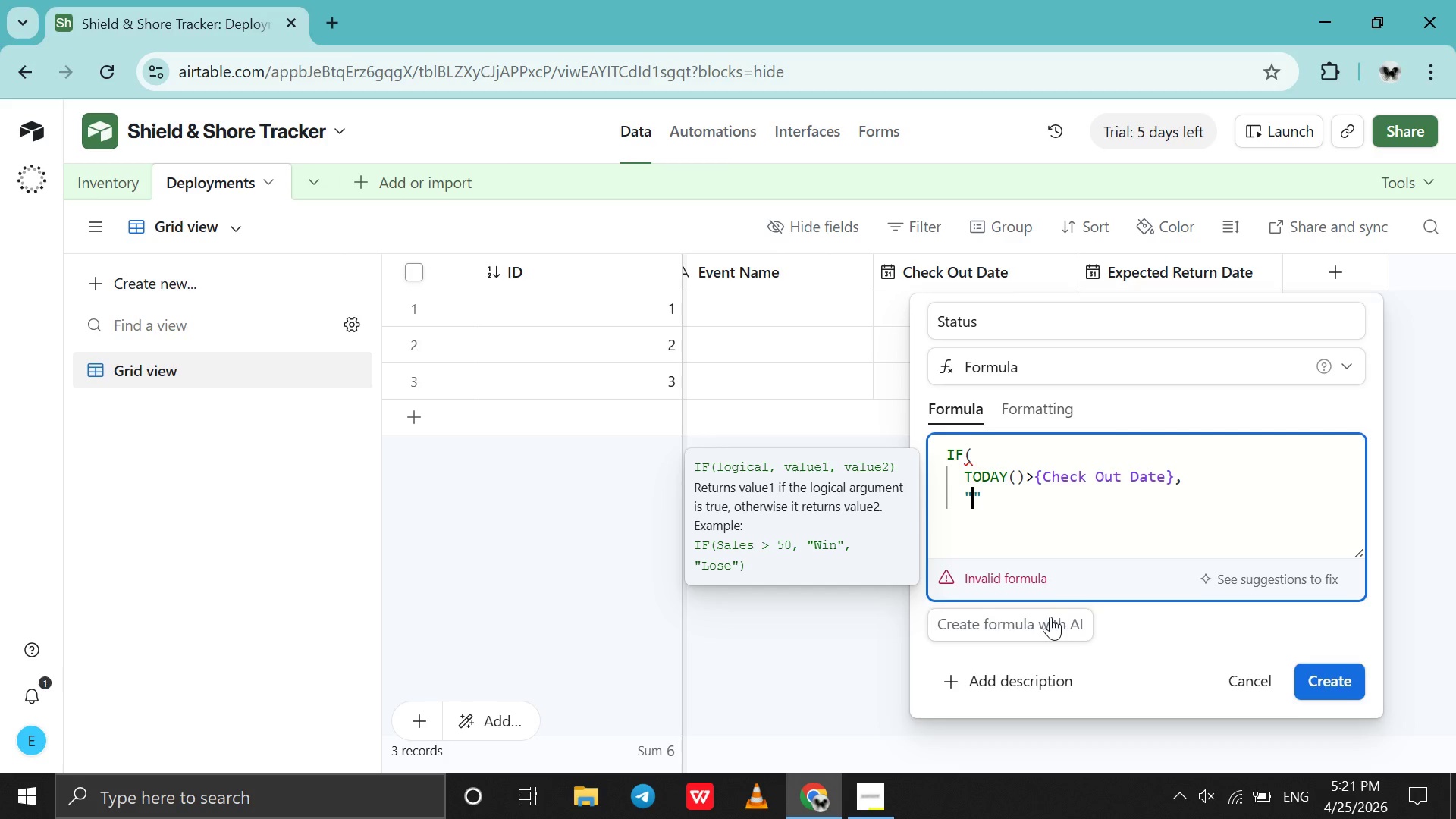 
wait(6.59)
 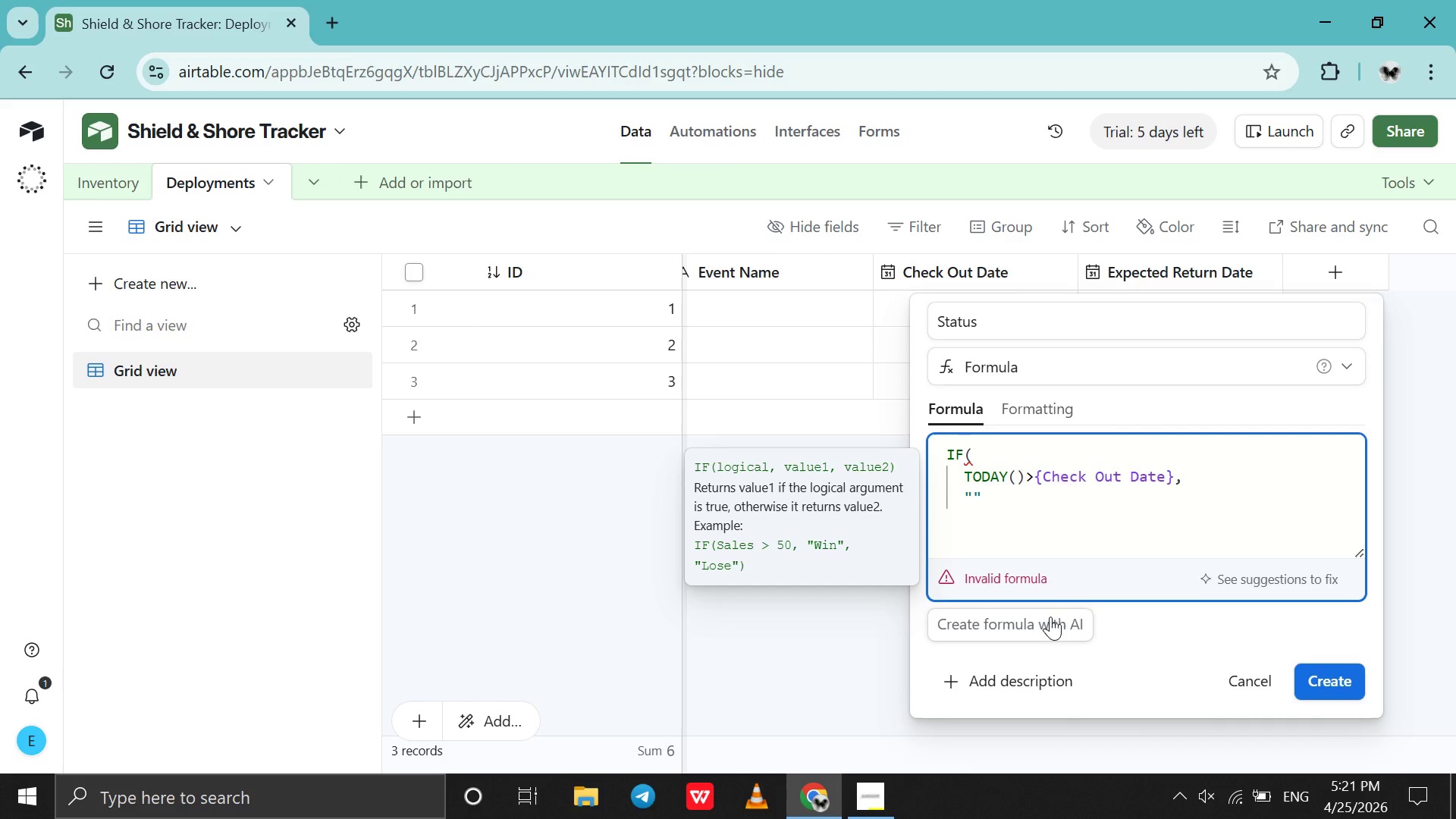 
type(r)
key(Backspace)
type(Returned)
 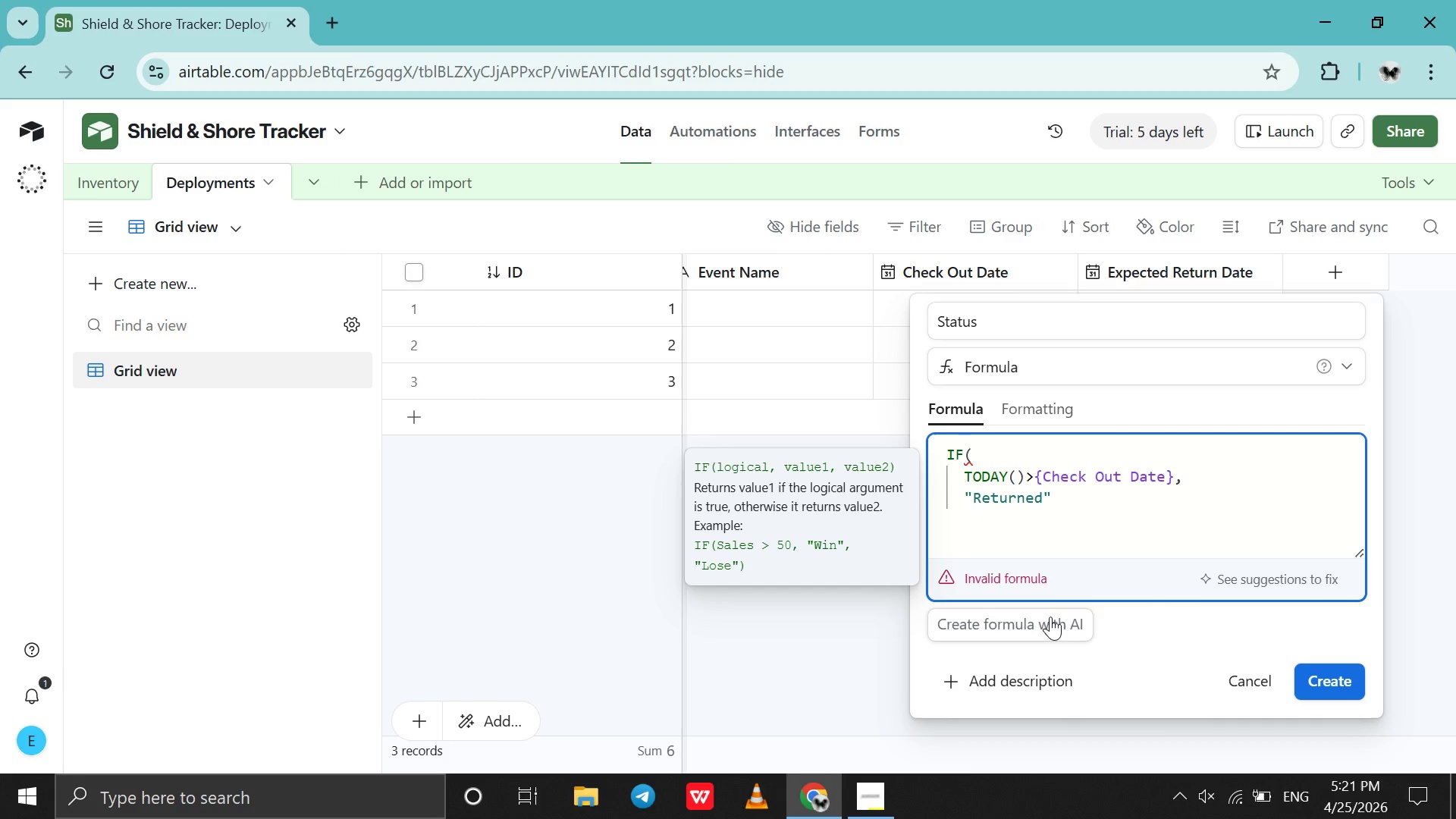 
key(ArrowRight)
 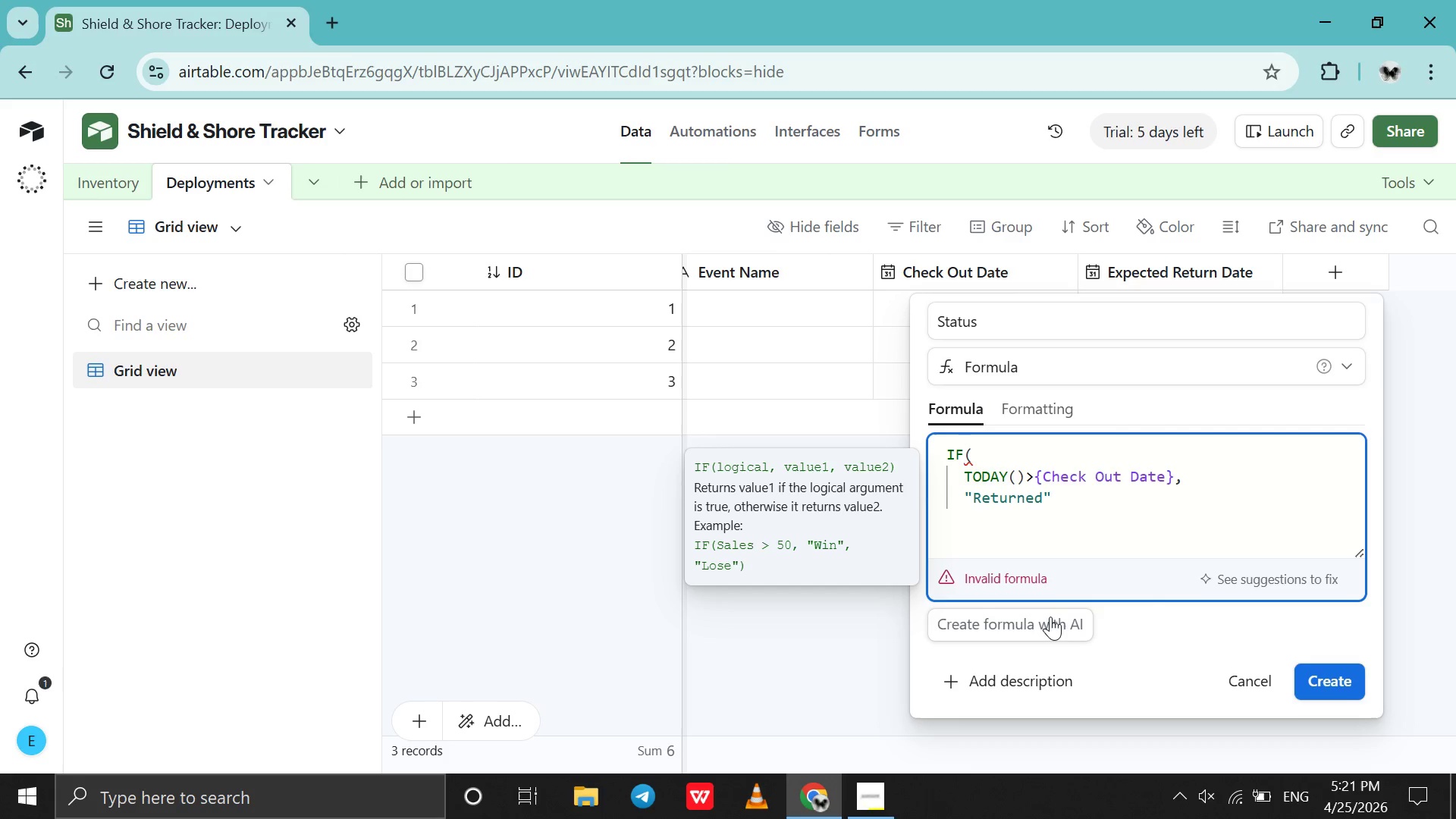 
key(Comma)
 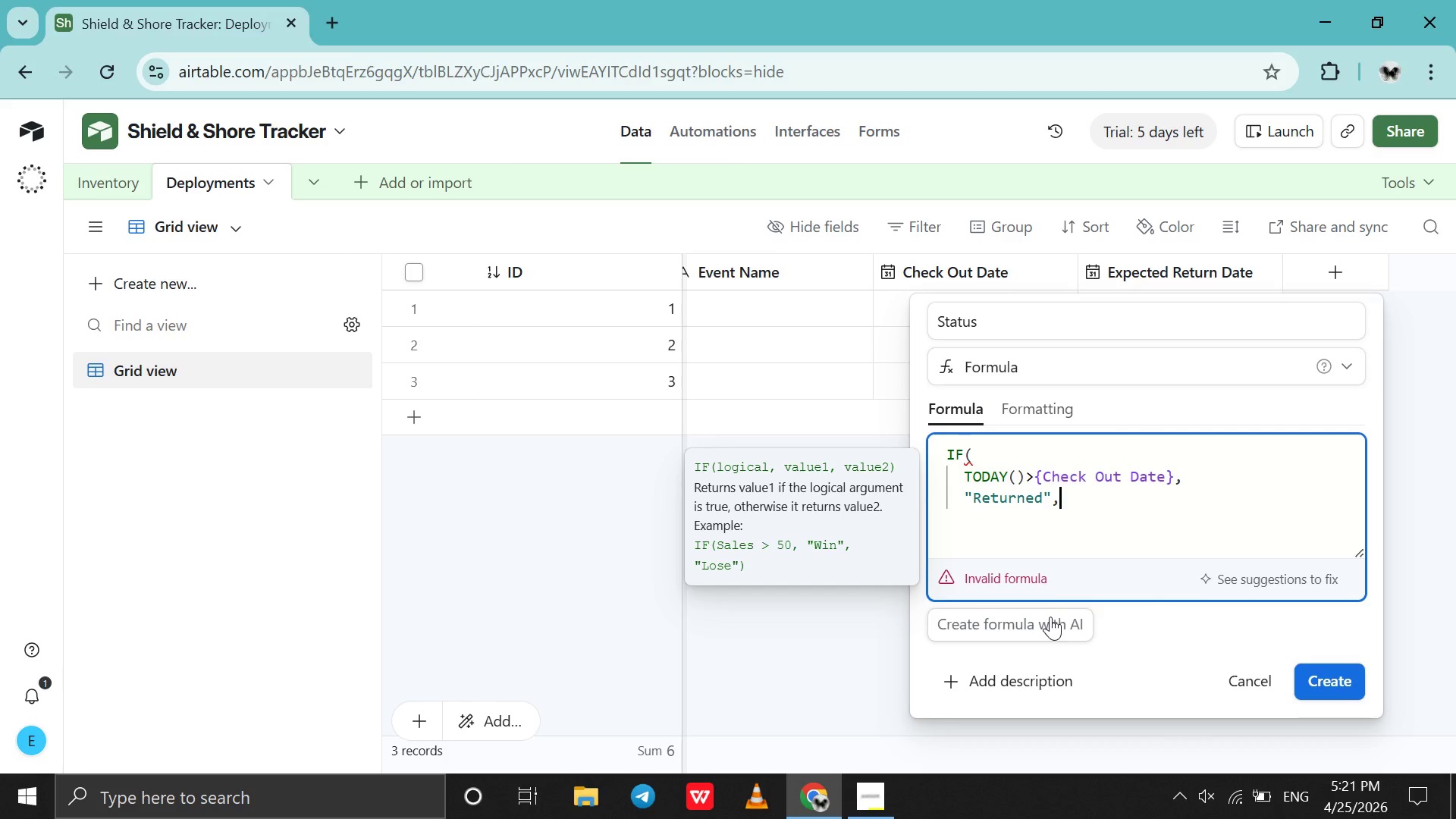 
key(Shift+Enter)
 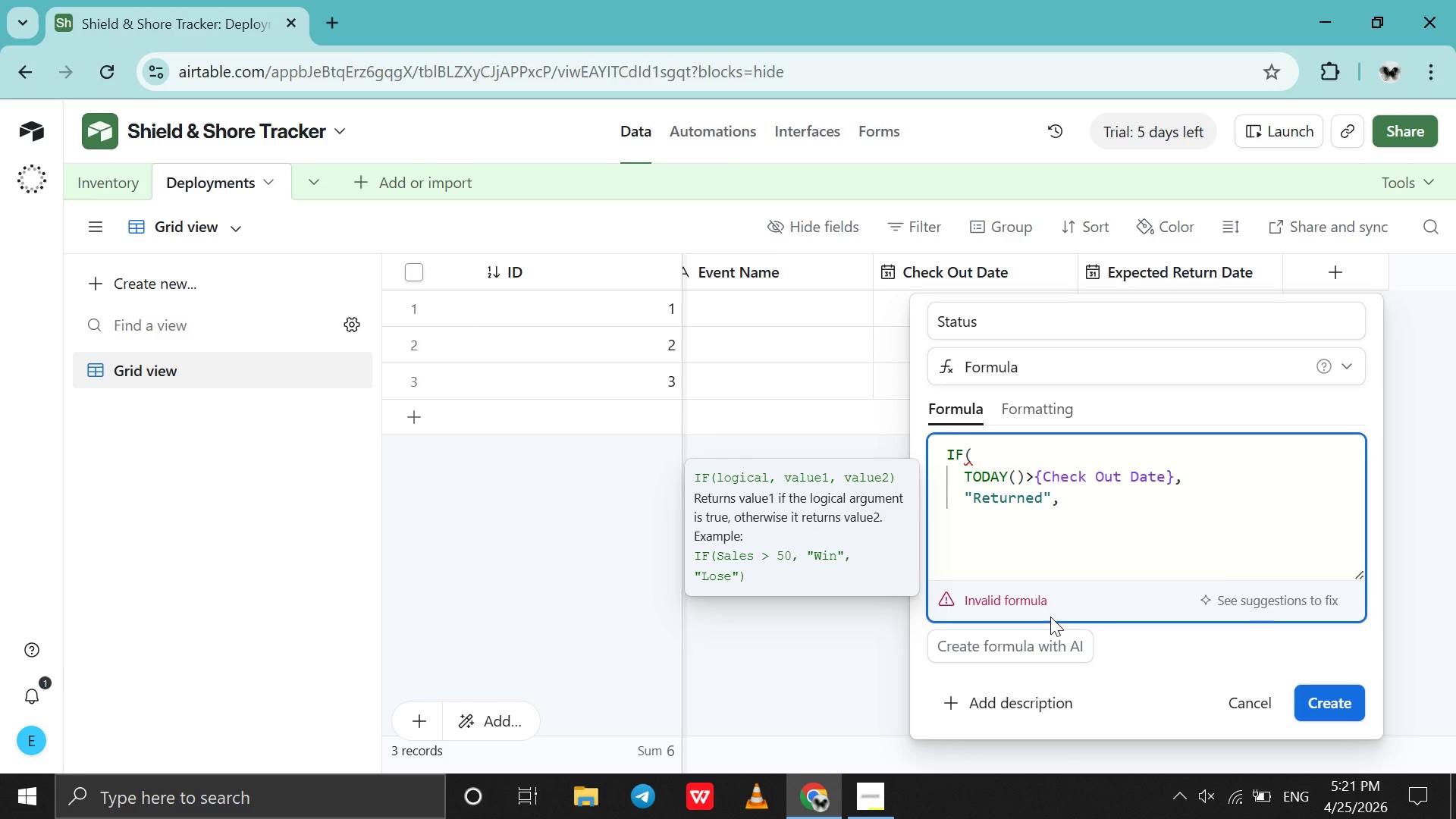 
type("Checked Out)
 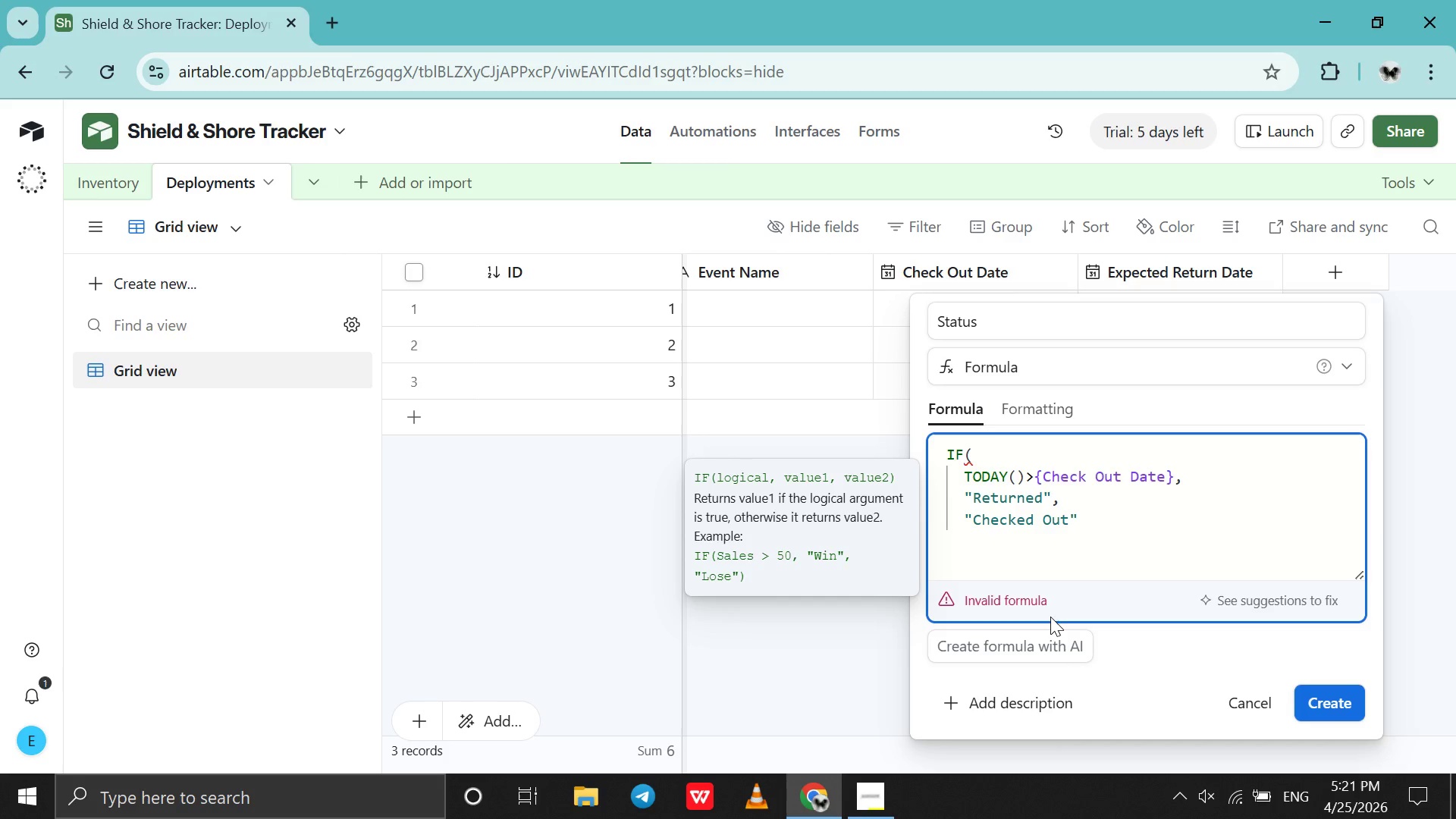 
key(ArrowRight)
 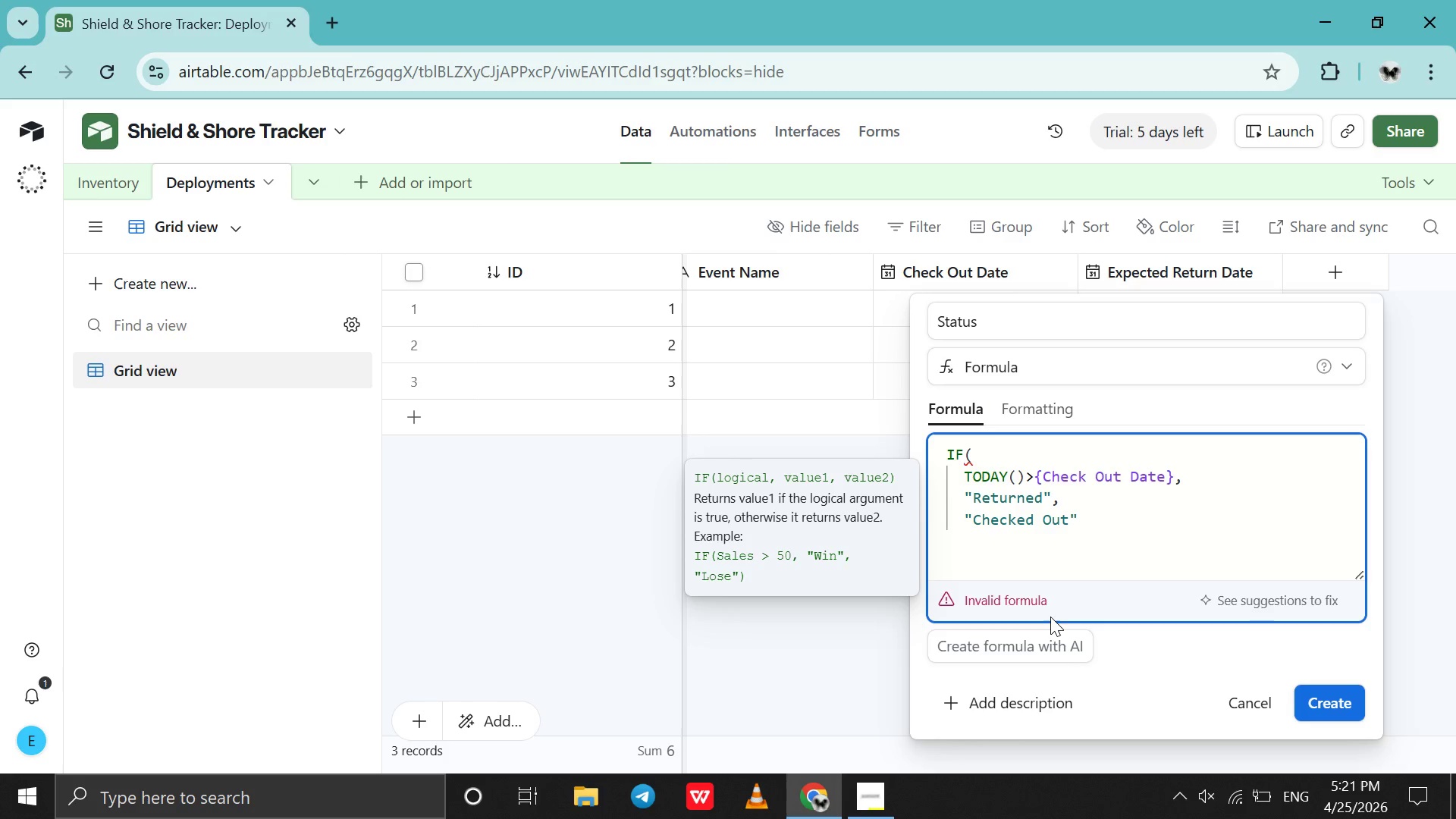 
key(Shift+Enter)
 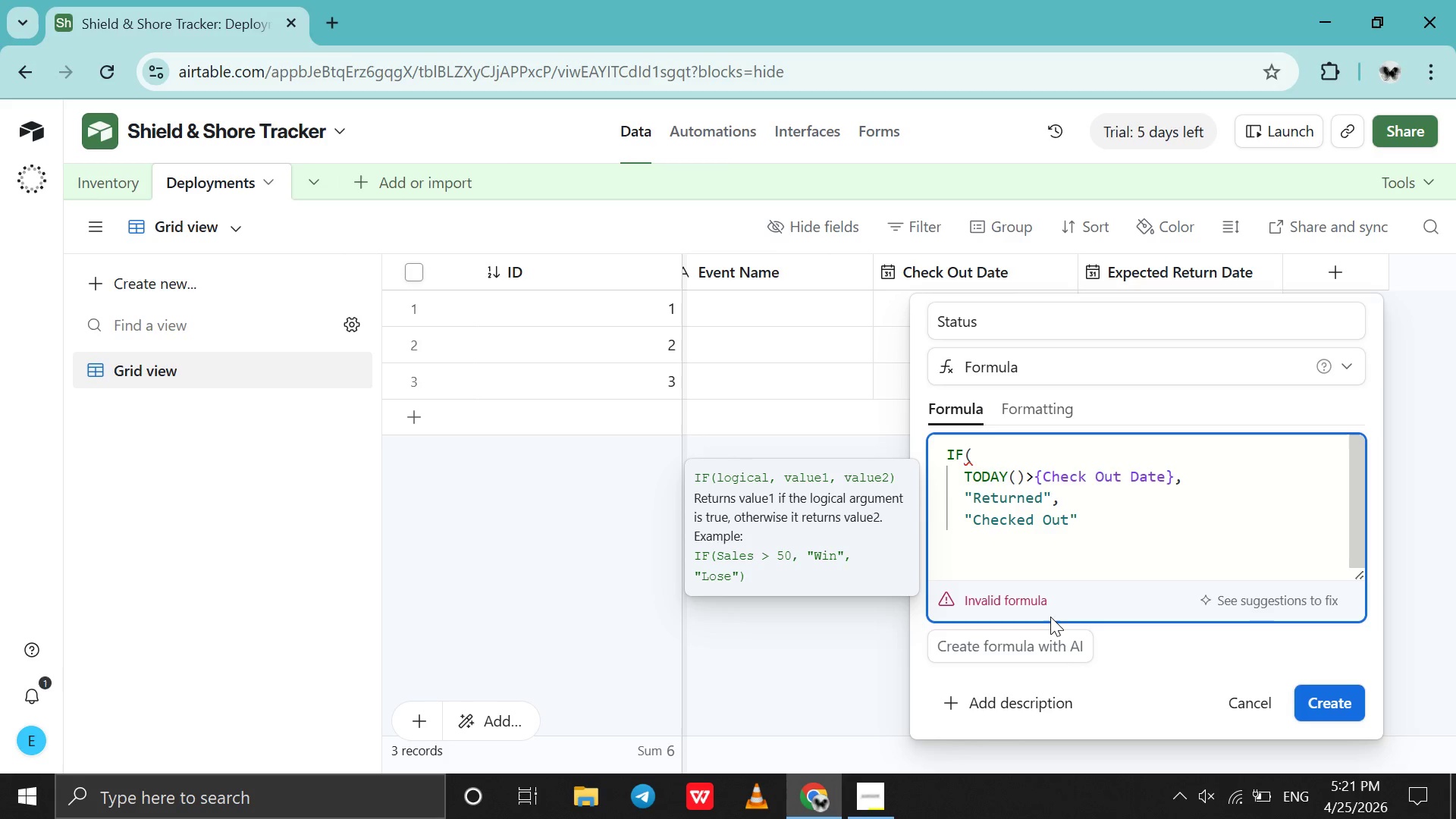 
key(Shift+0)
 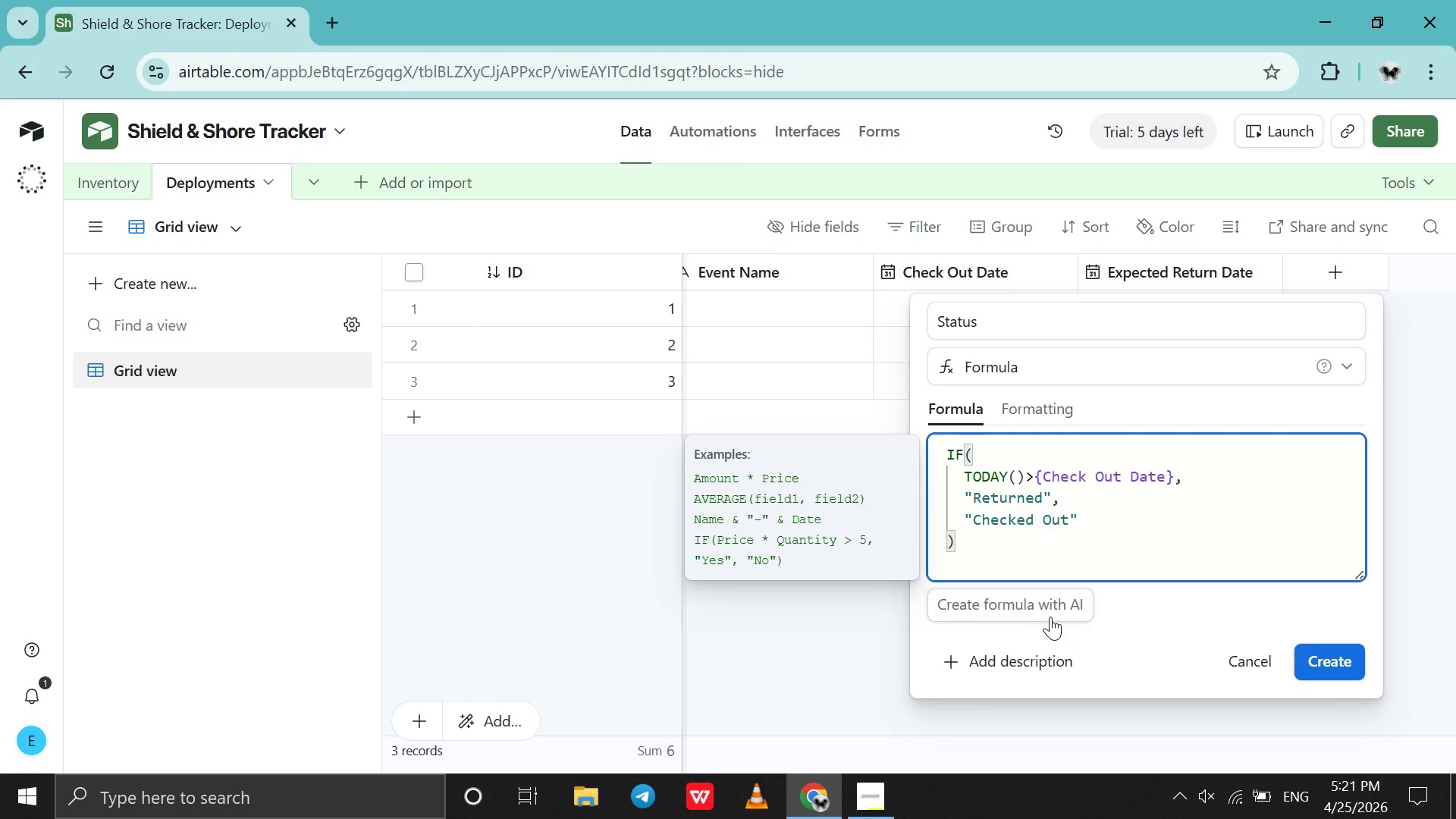 
key(Enter)
 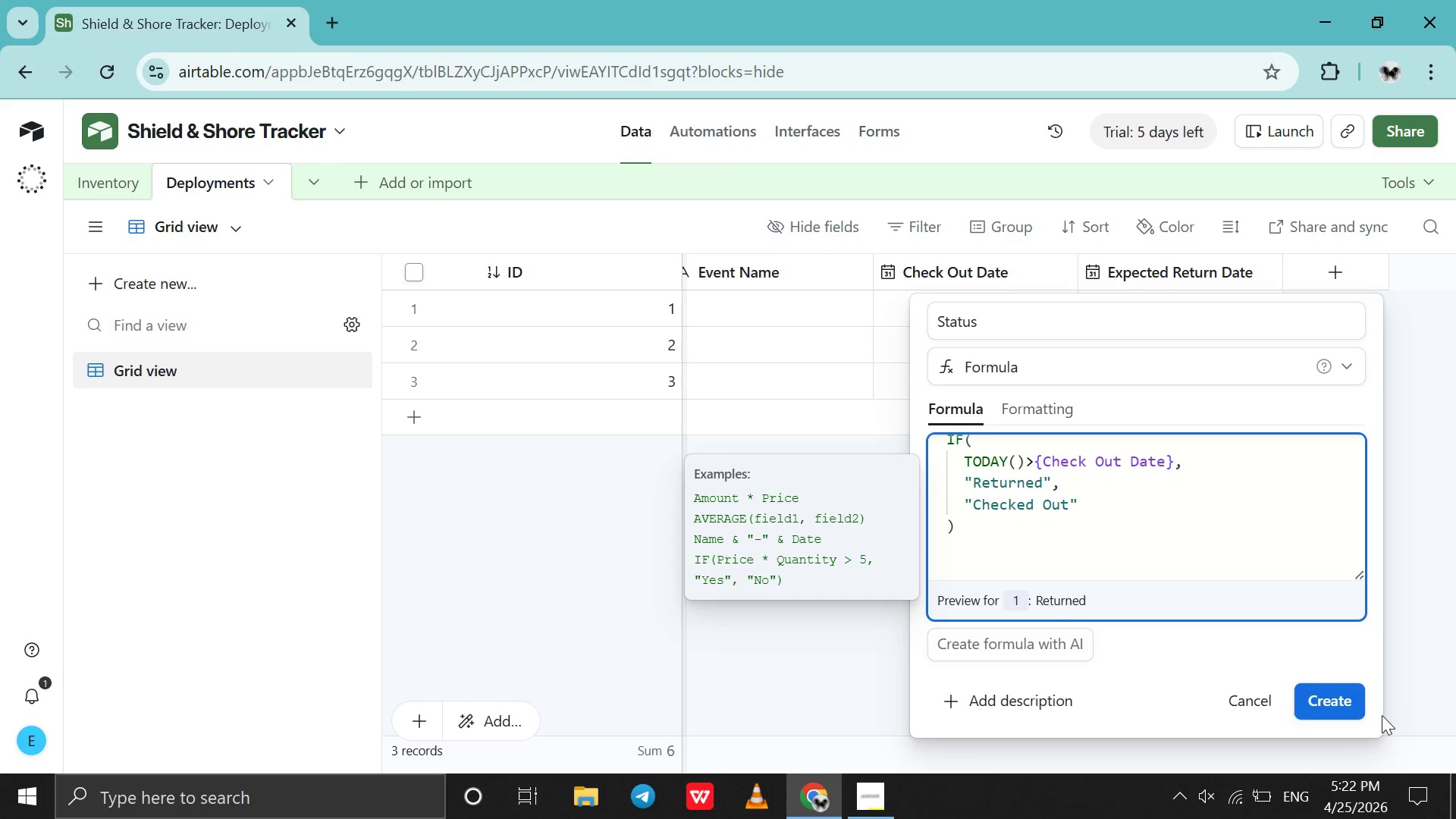 
left_click([1342, 703])
 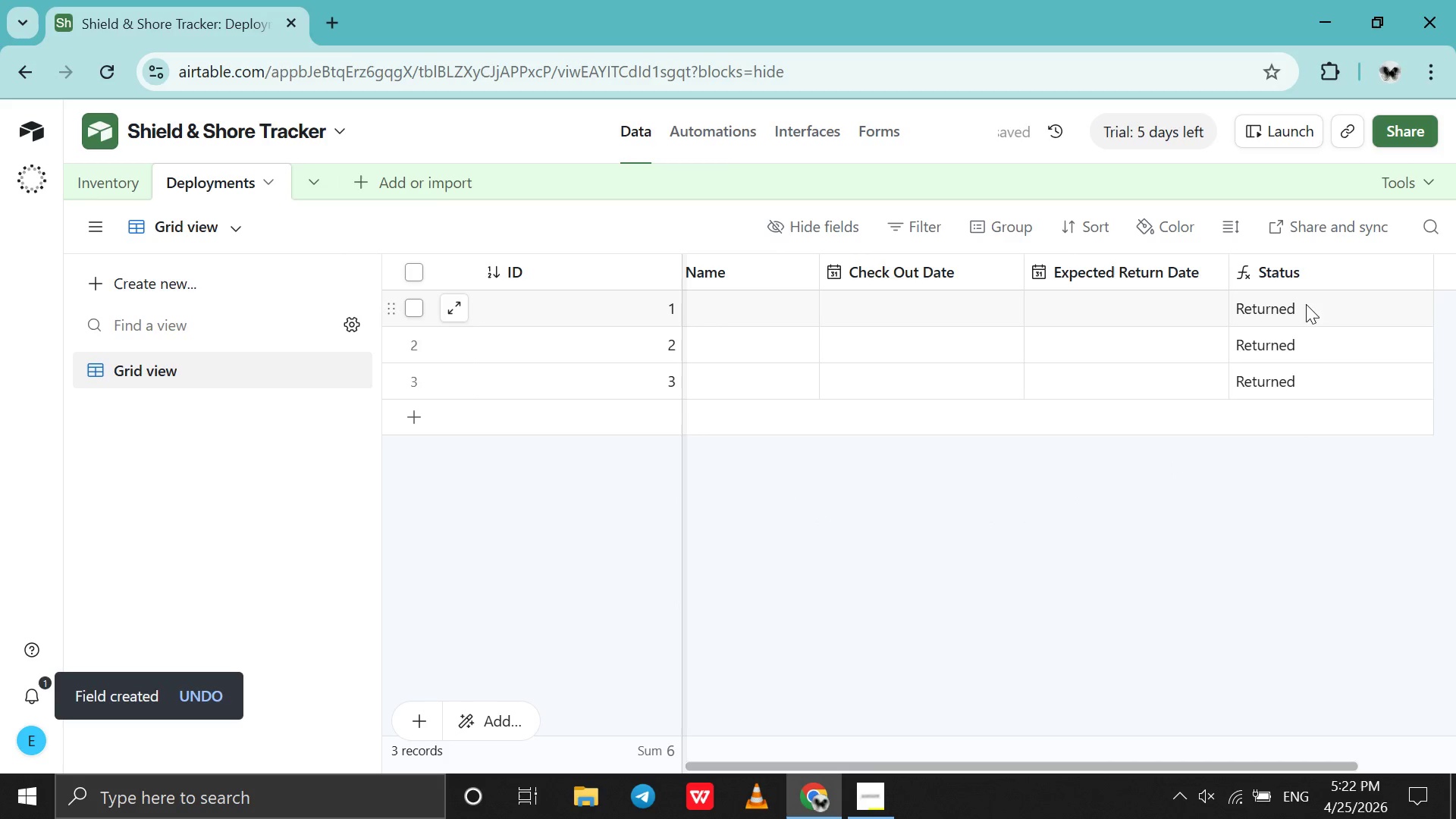 
double_click([1294, 276])
 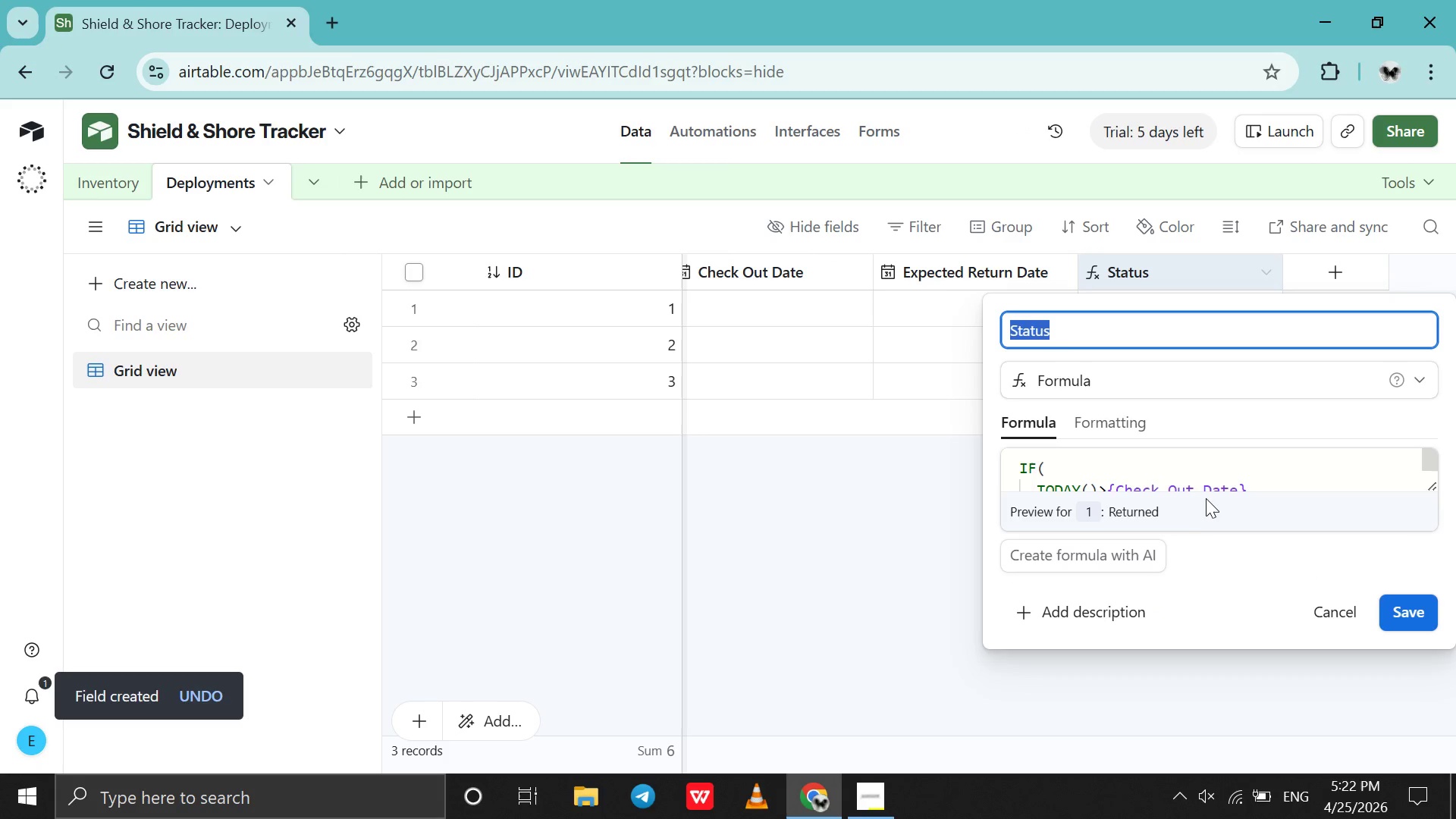 
scroll: coordinate [1212, 489], scroll_direction: down, amount: 2.0
 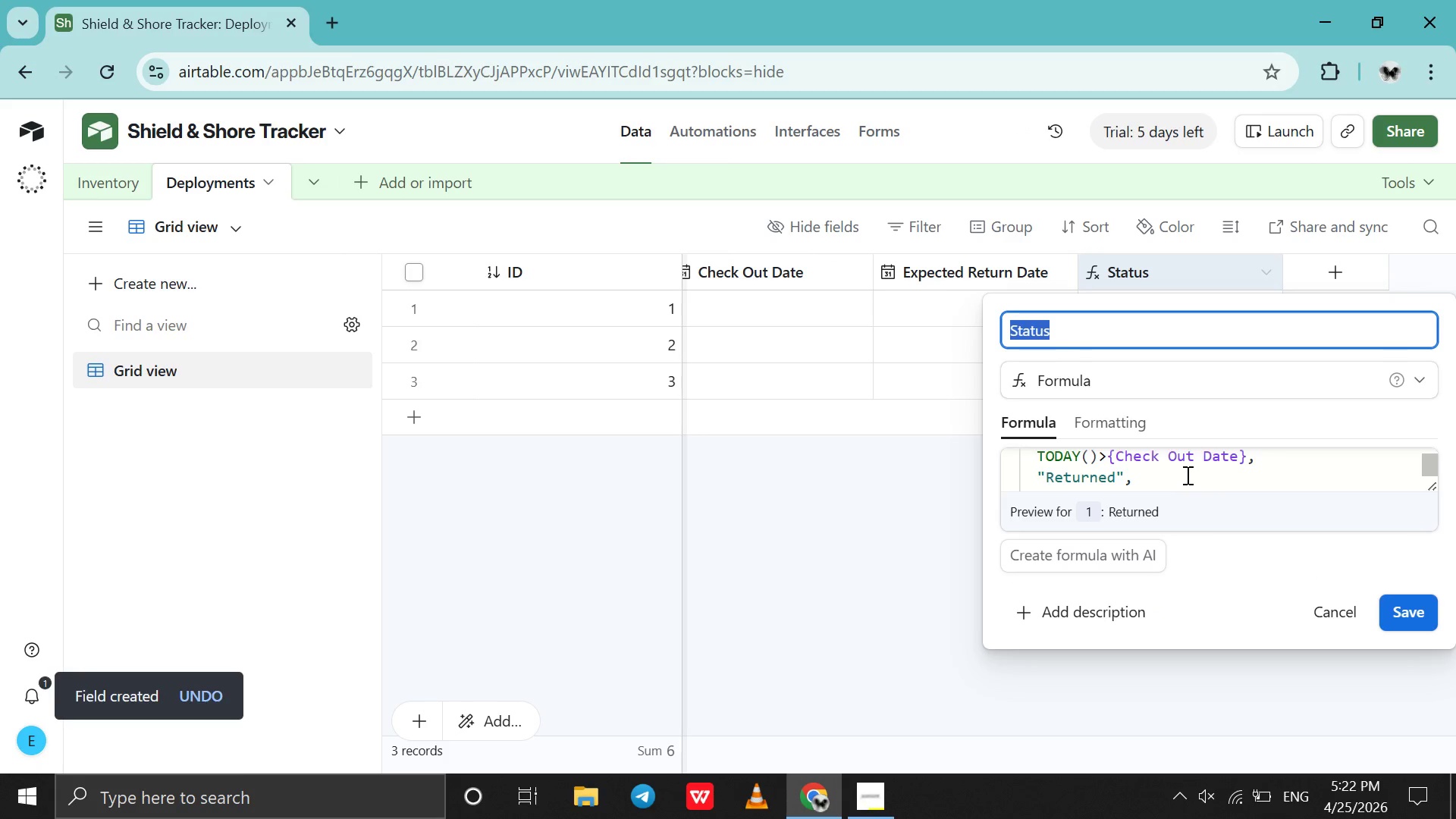 
left_click([1185, 475])
 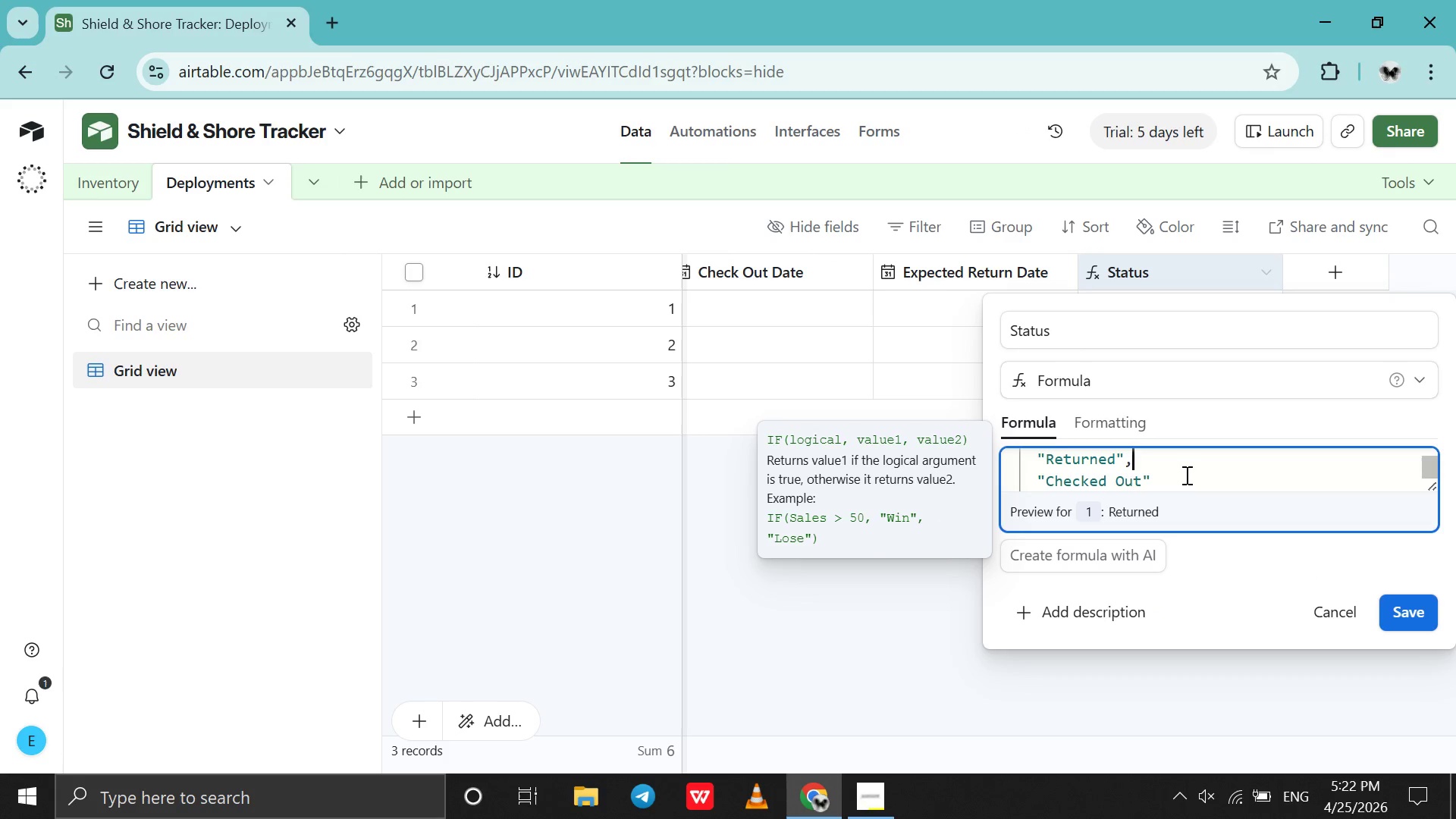 
key(ArrowUp)
 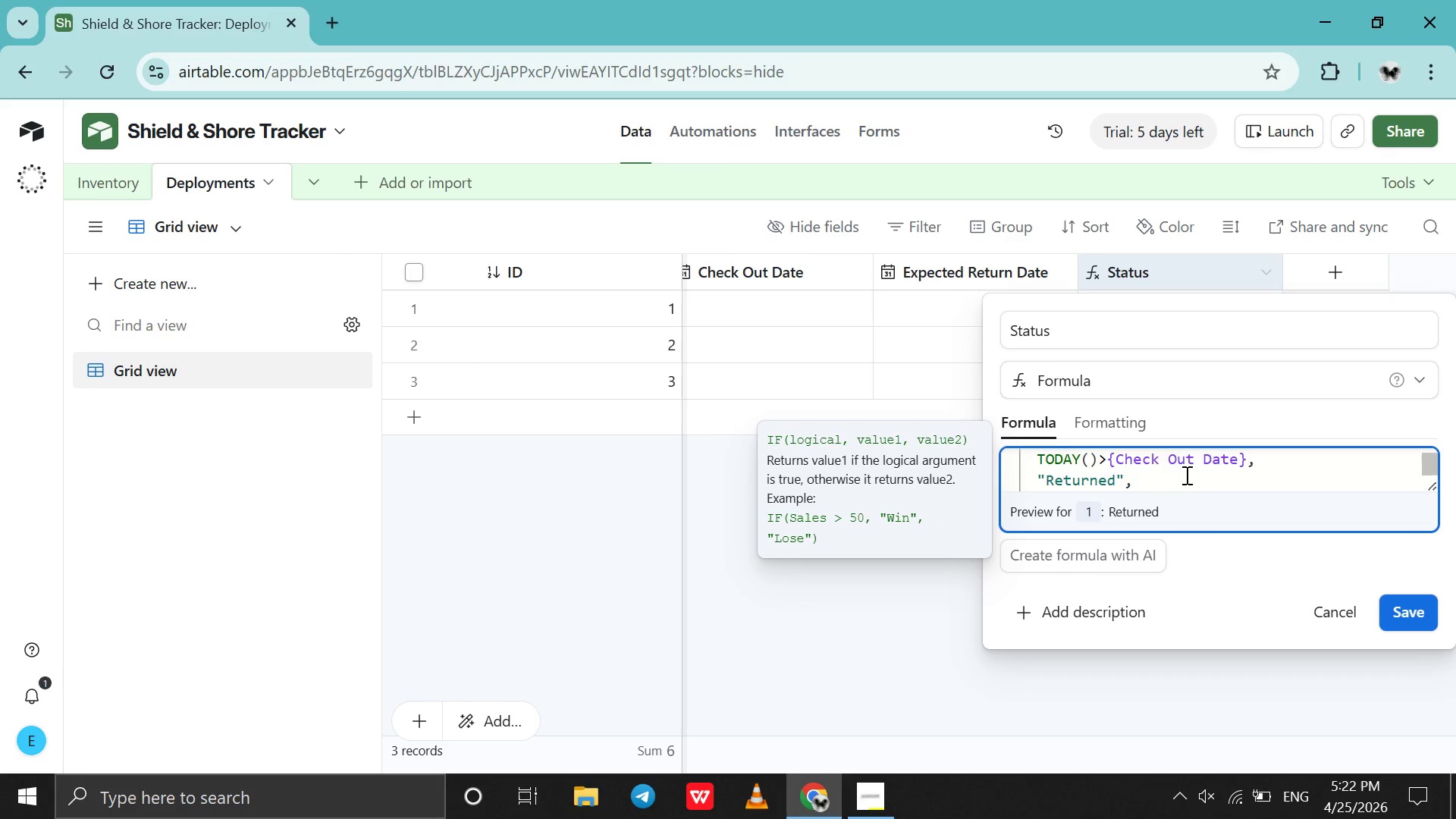 
key(ArrowUp)
 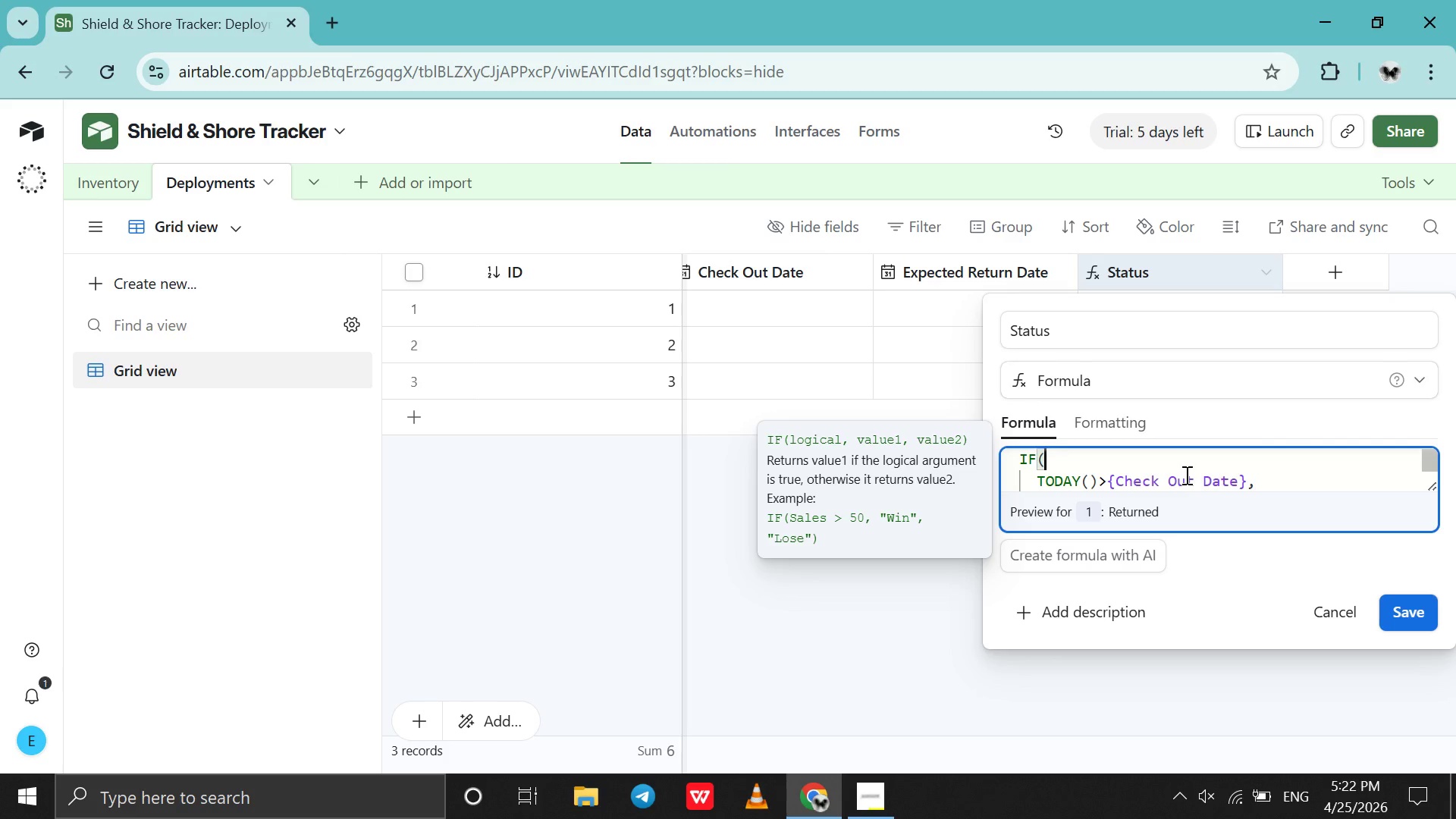 
hold_key(key=ShiftRight, duration=1.5)
 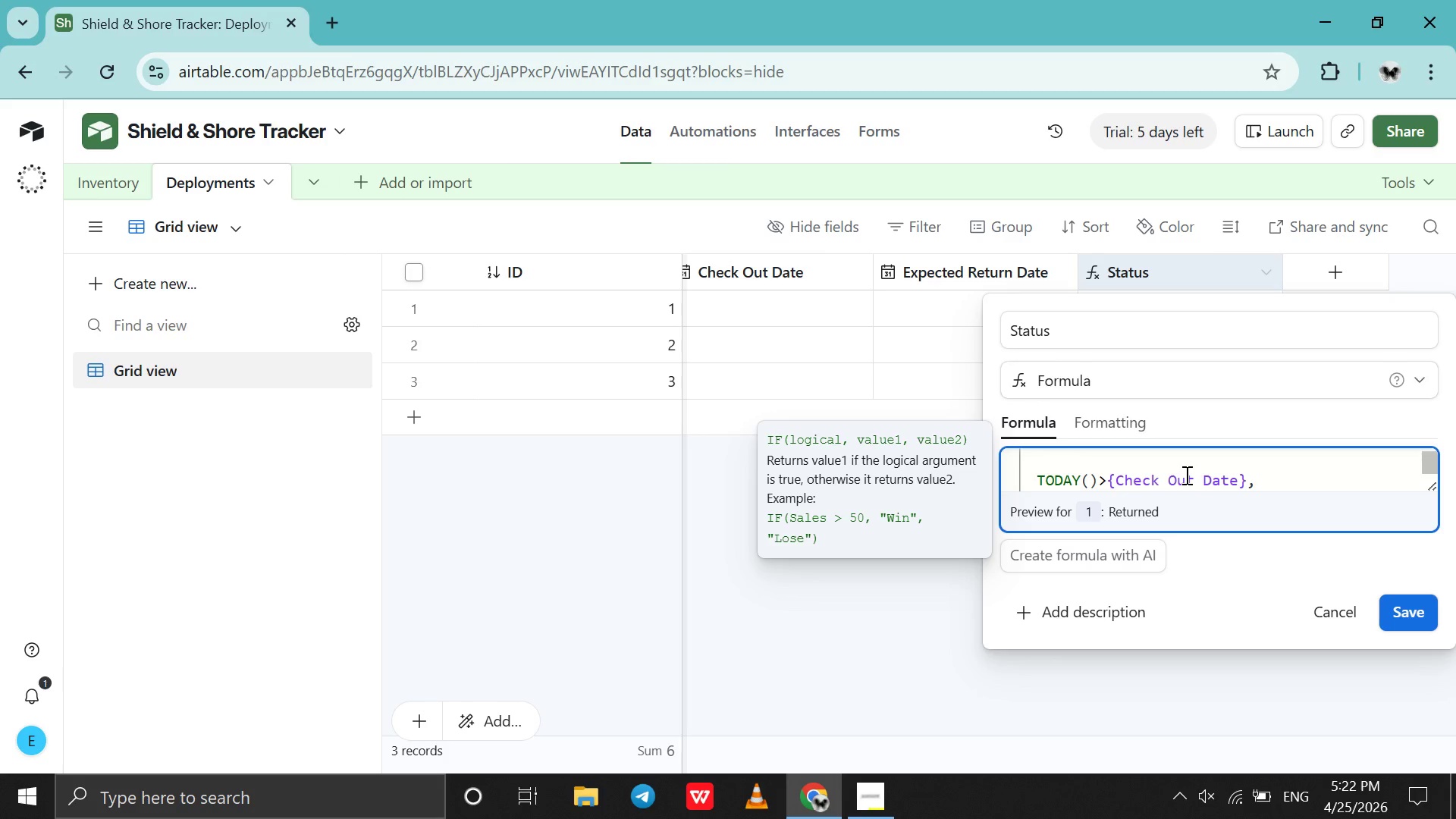 
key(Shift+Enter)
 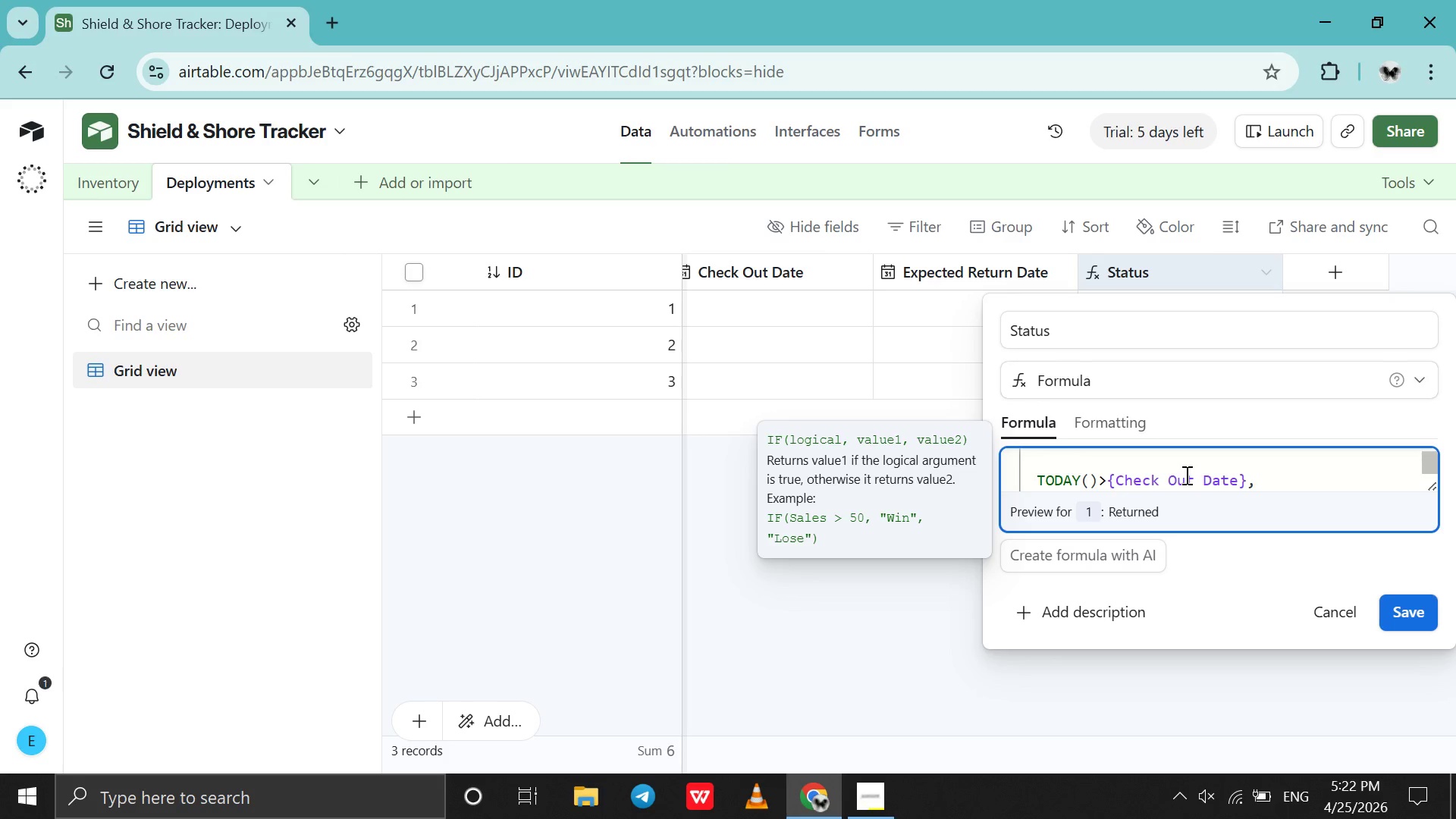 
key(Shift+BracketLeft)
 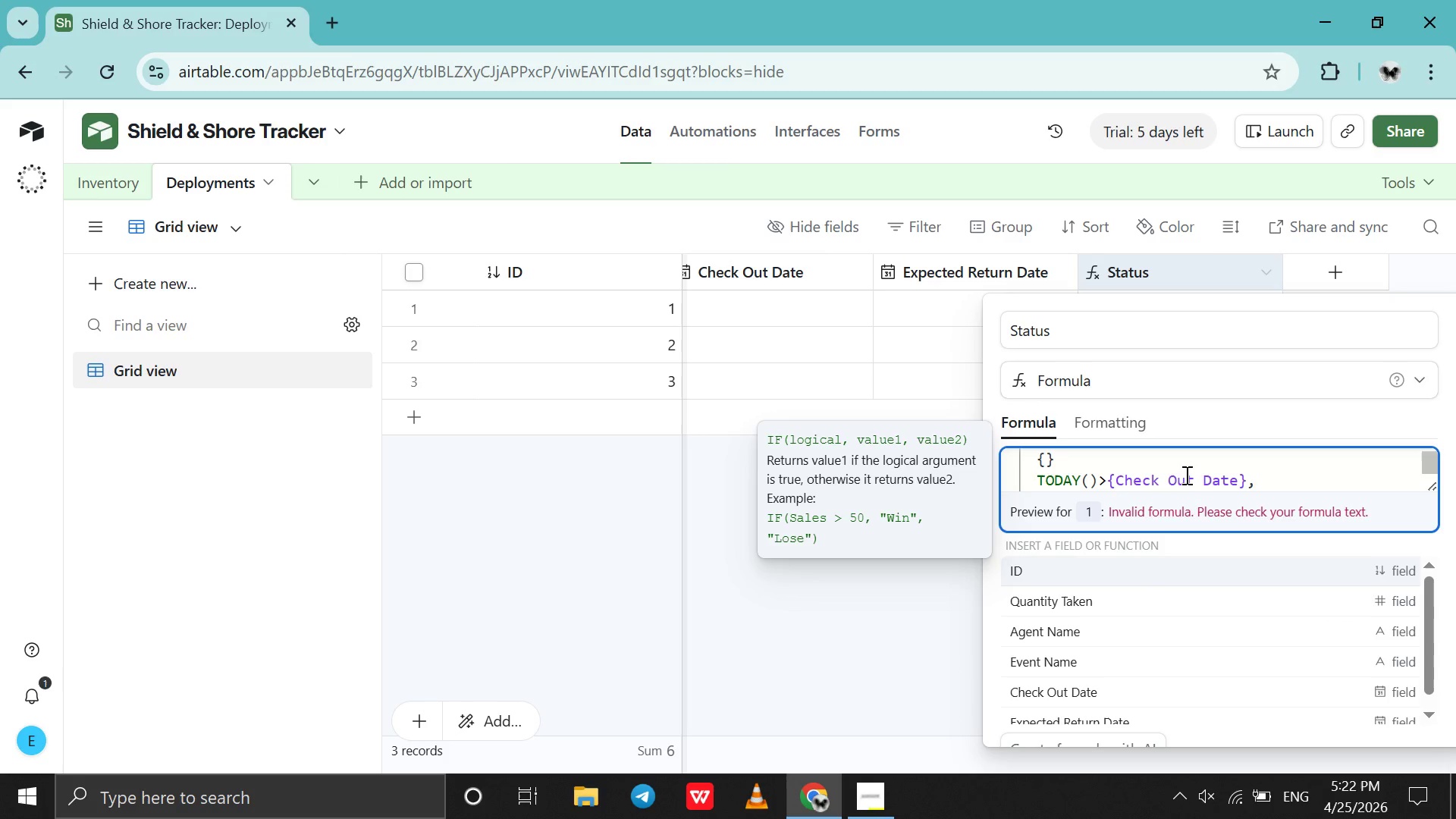 
key(CapsLock)
 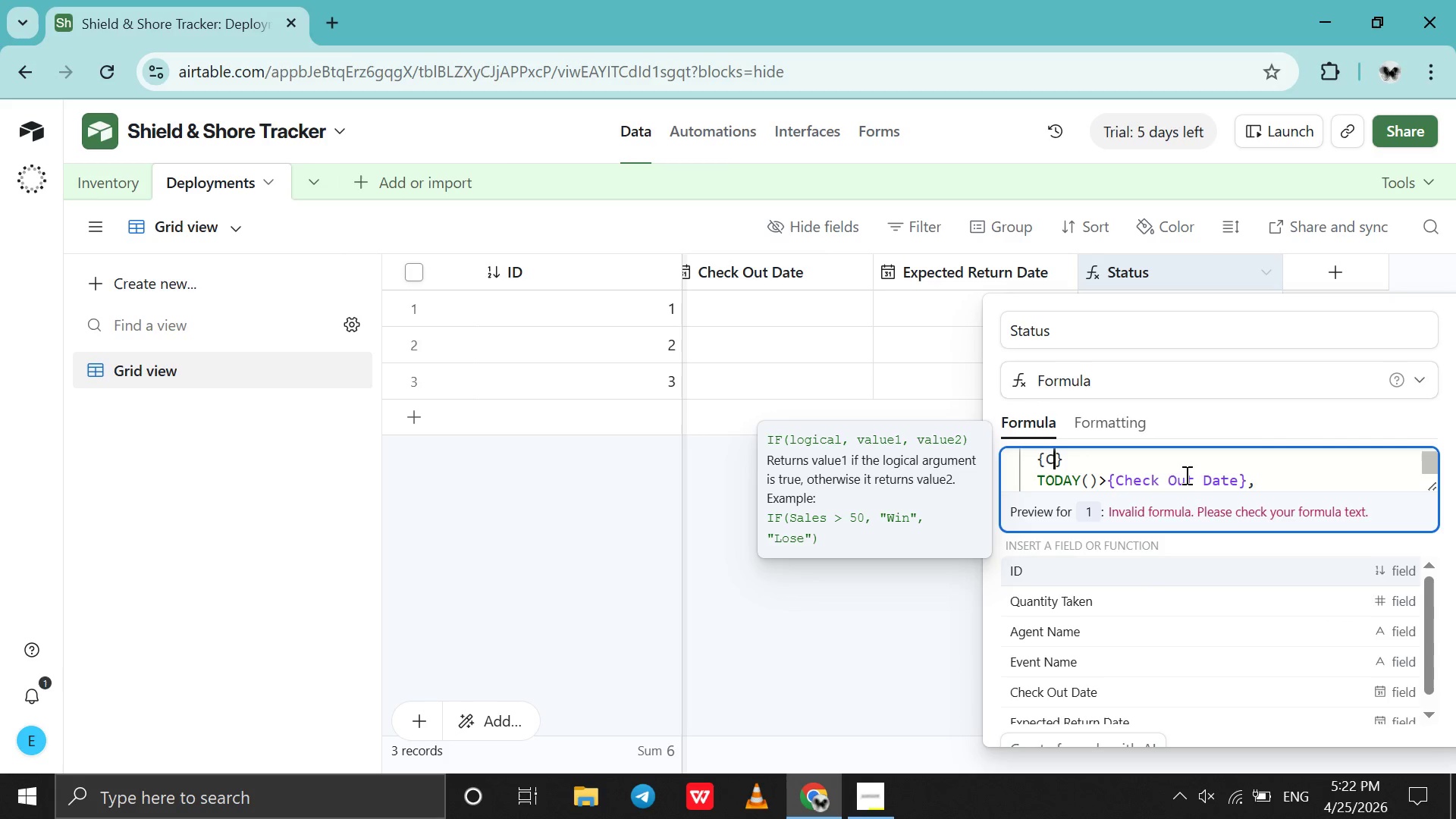 
key(C)
 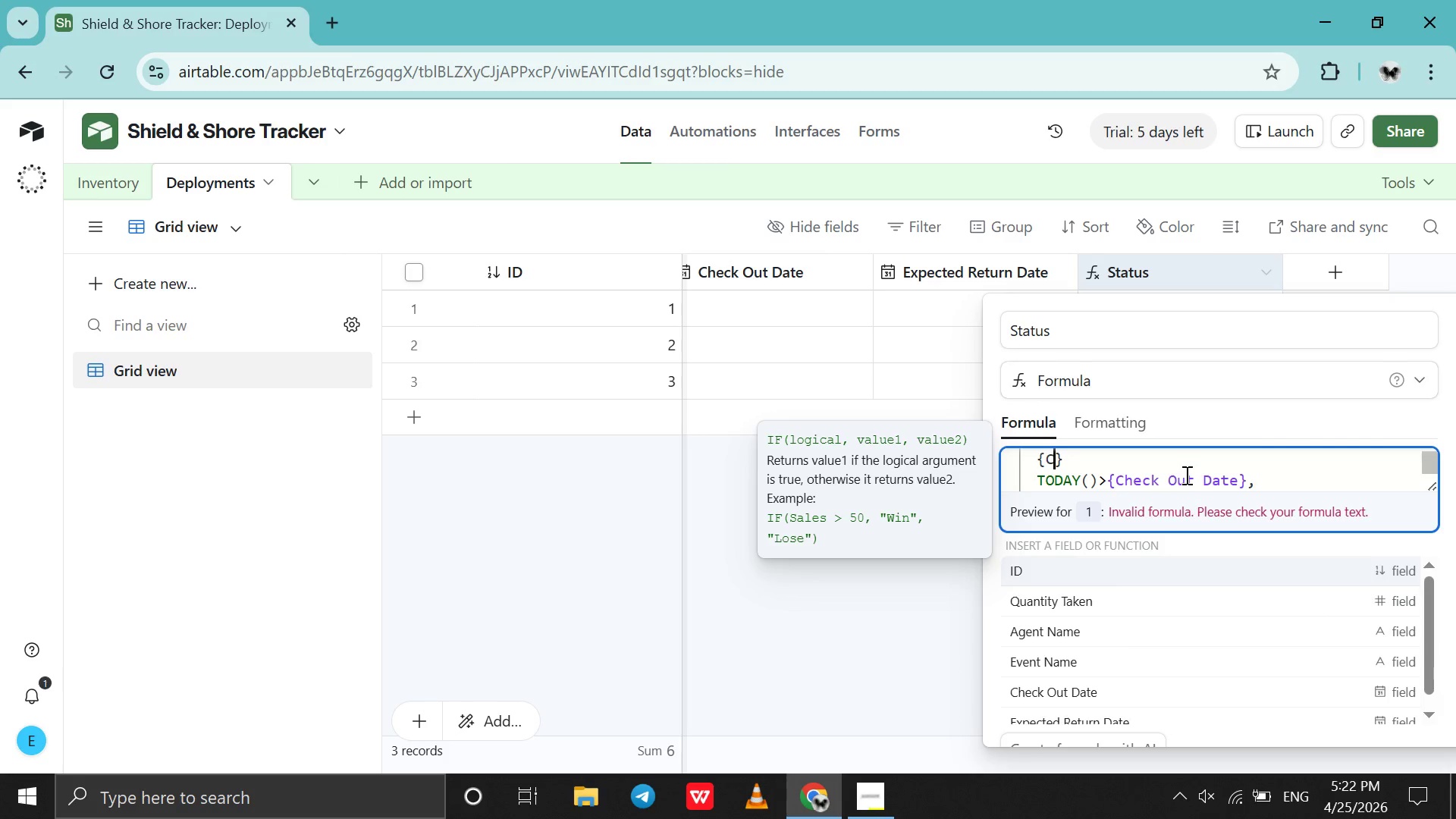 
key(CapsLock)
 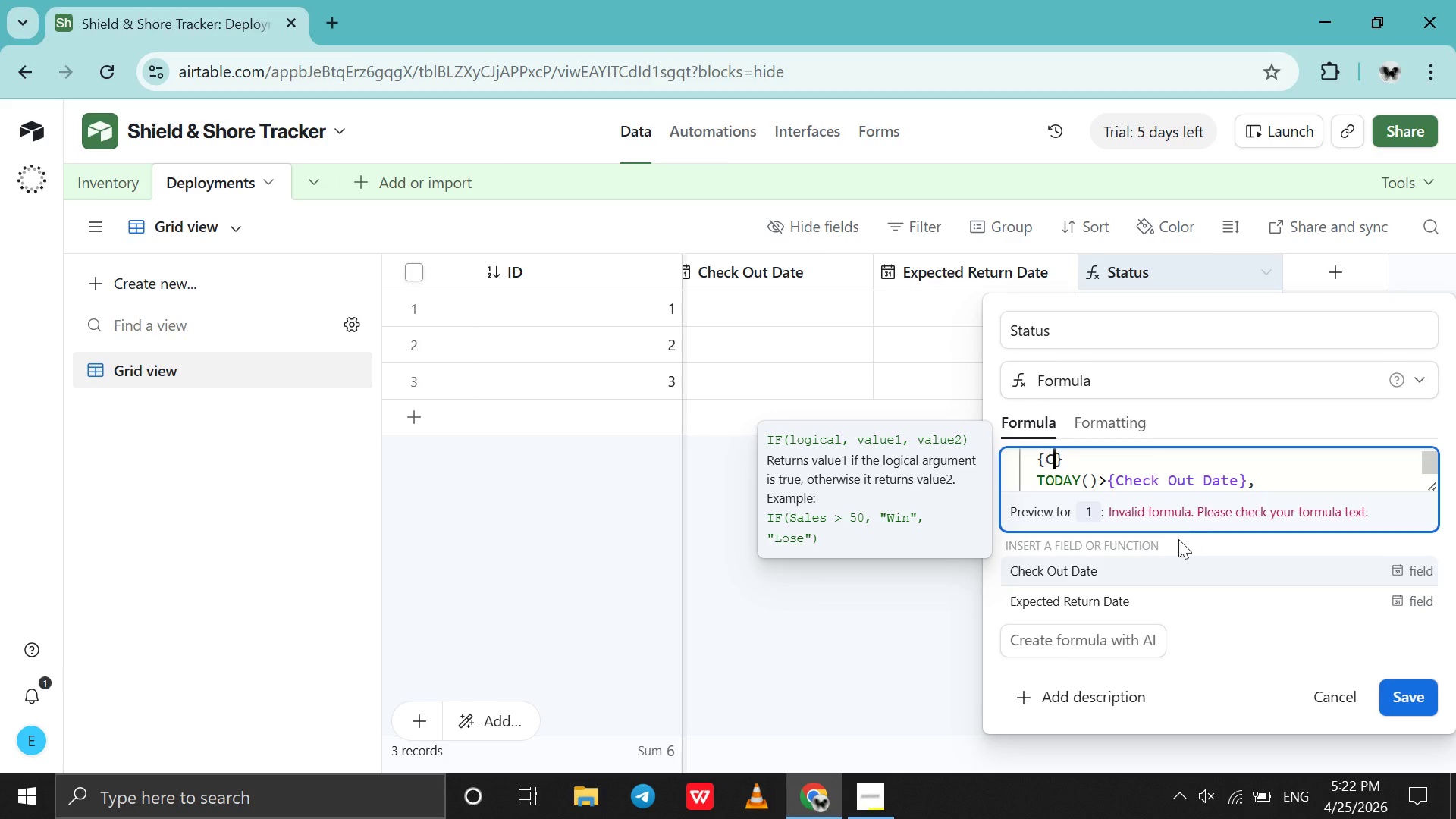 
left_click([1170, 575])
 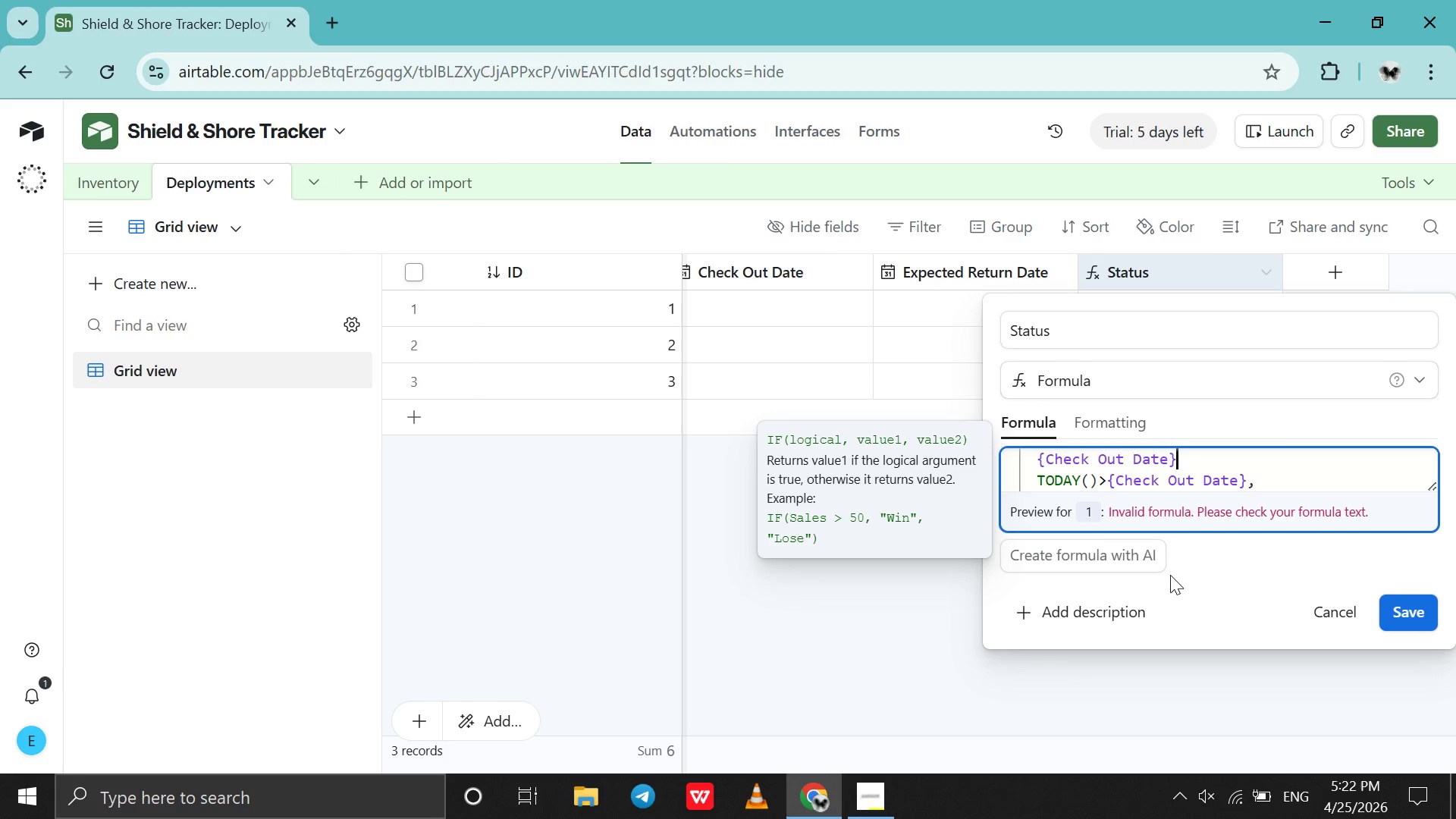 
key(Comma)
 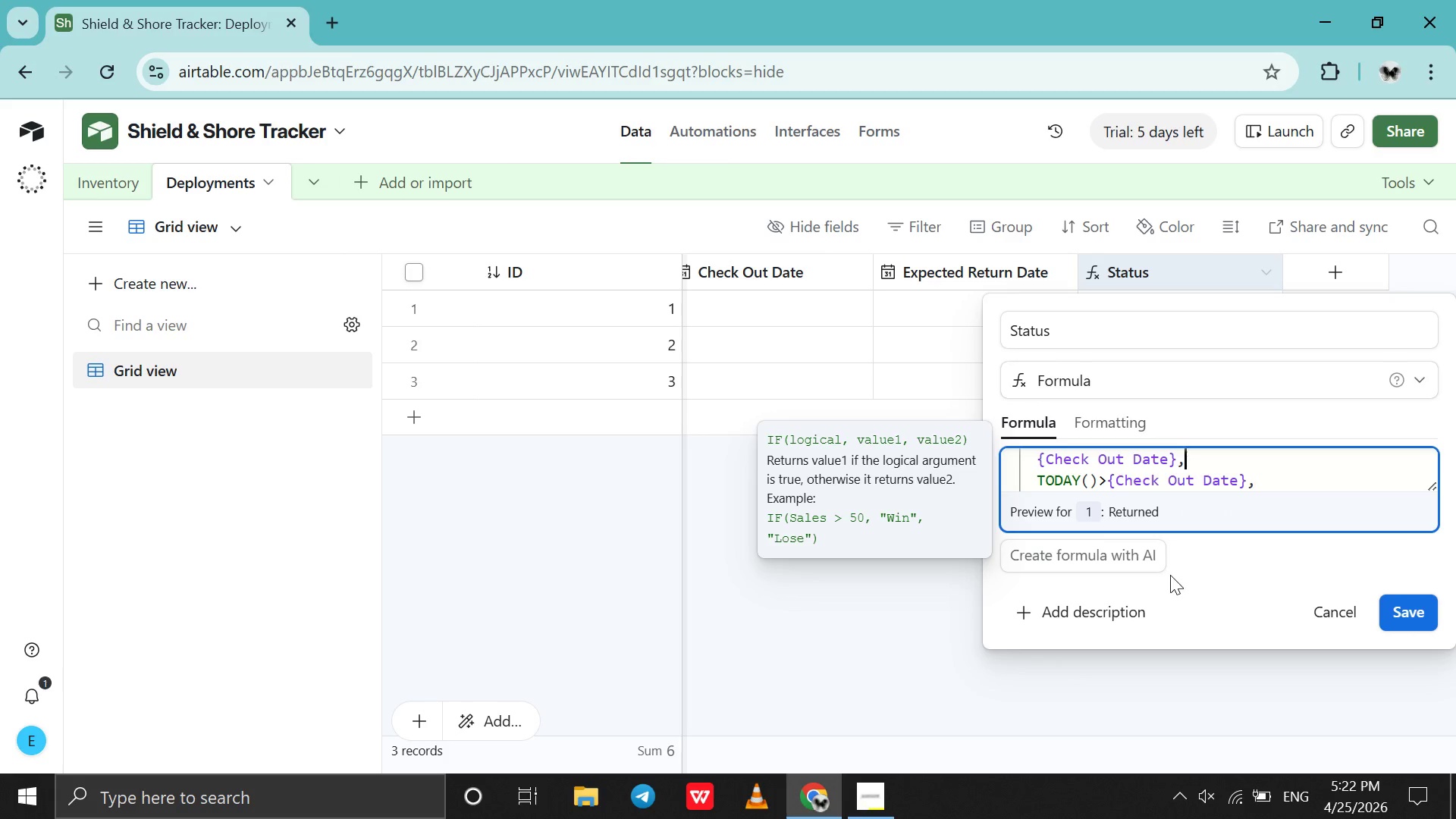 
key(Shift+Enter)
 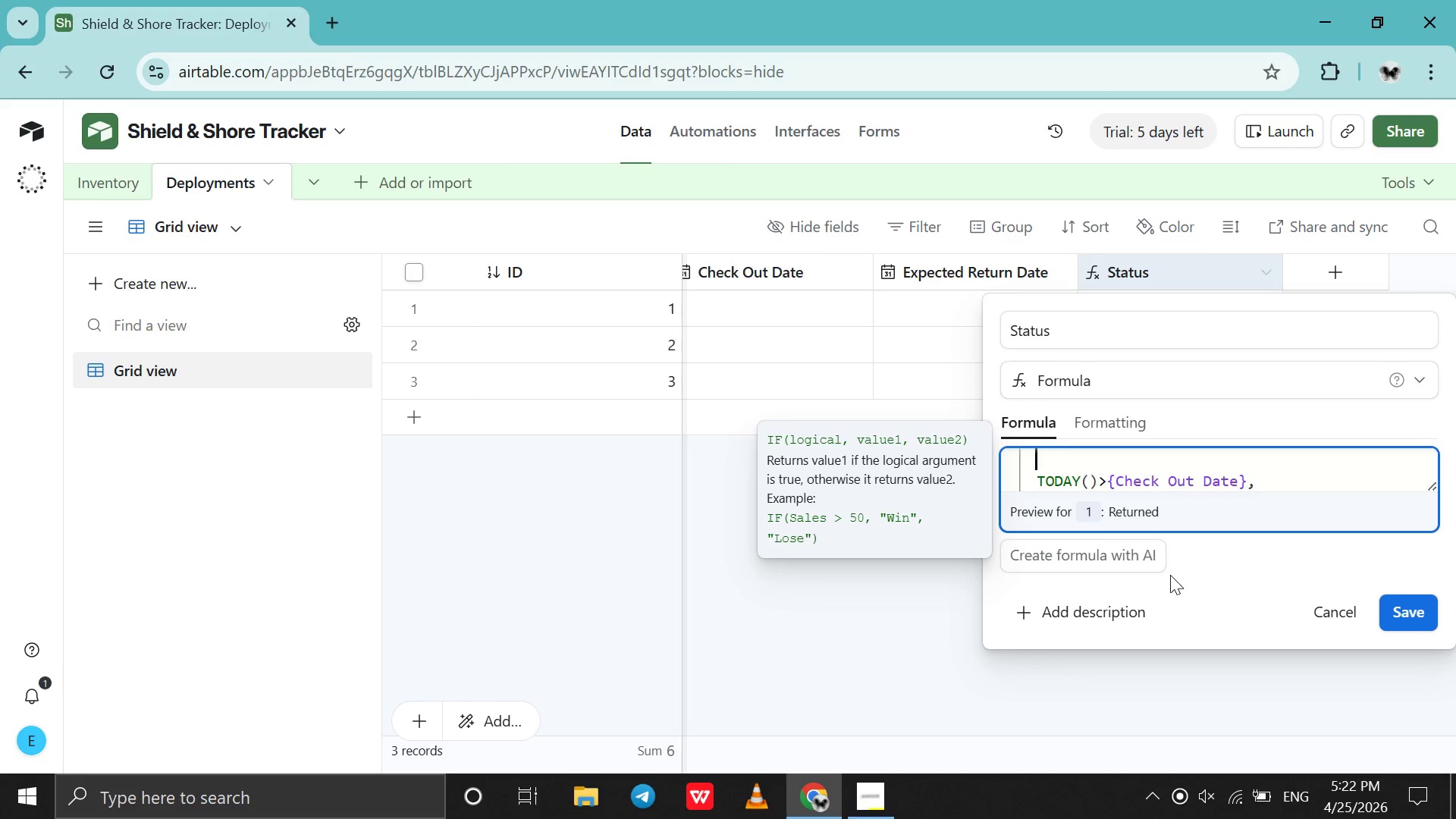 
key(CapsLock)
 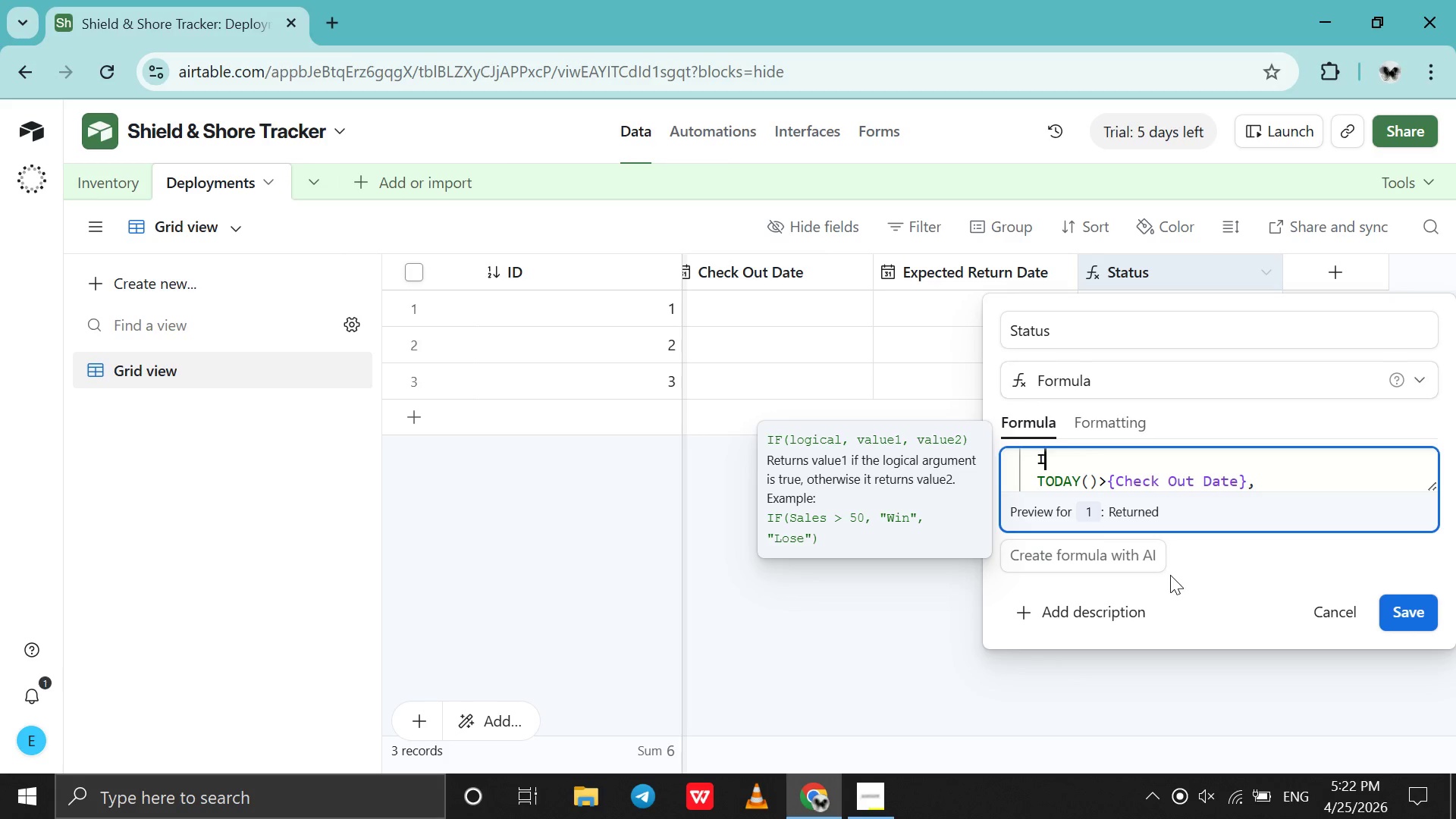 
key(I)
 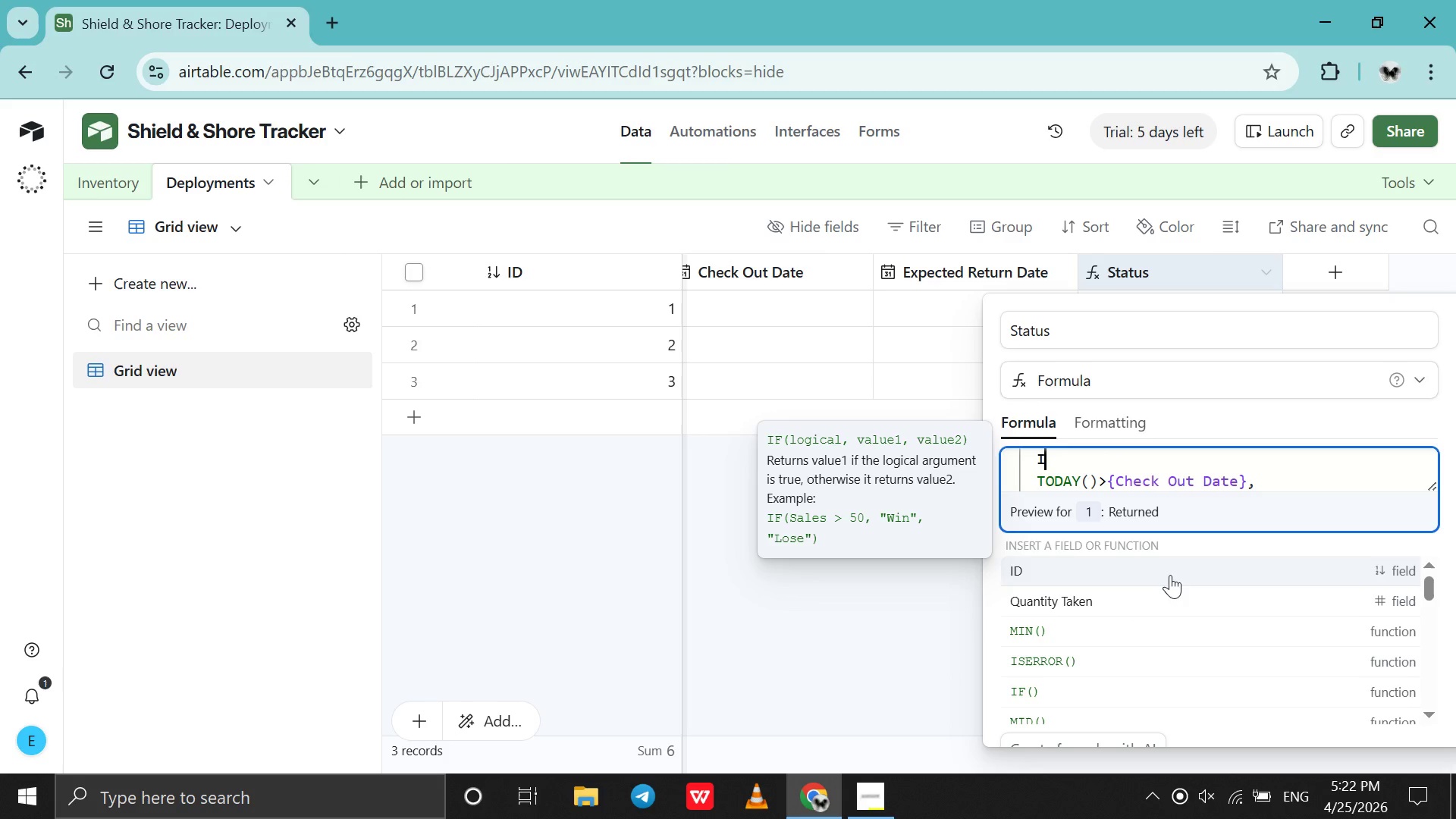 
key(CapsLock)
 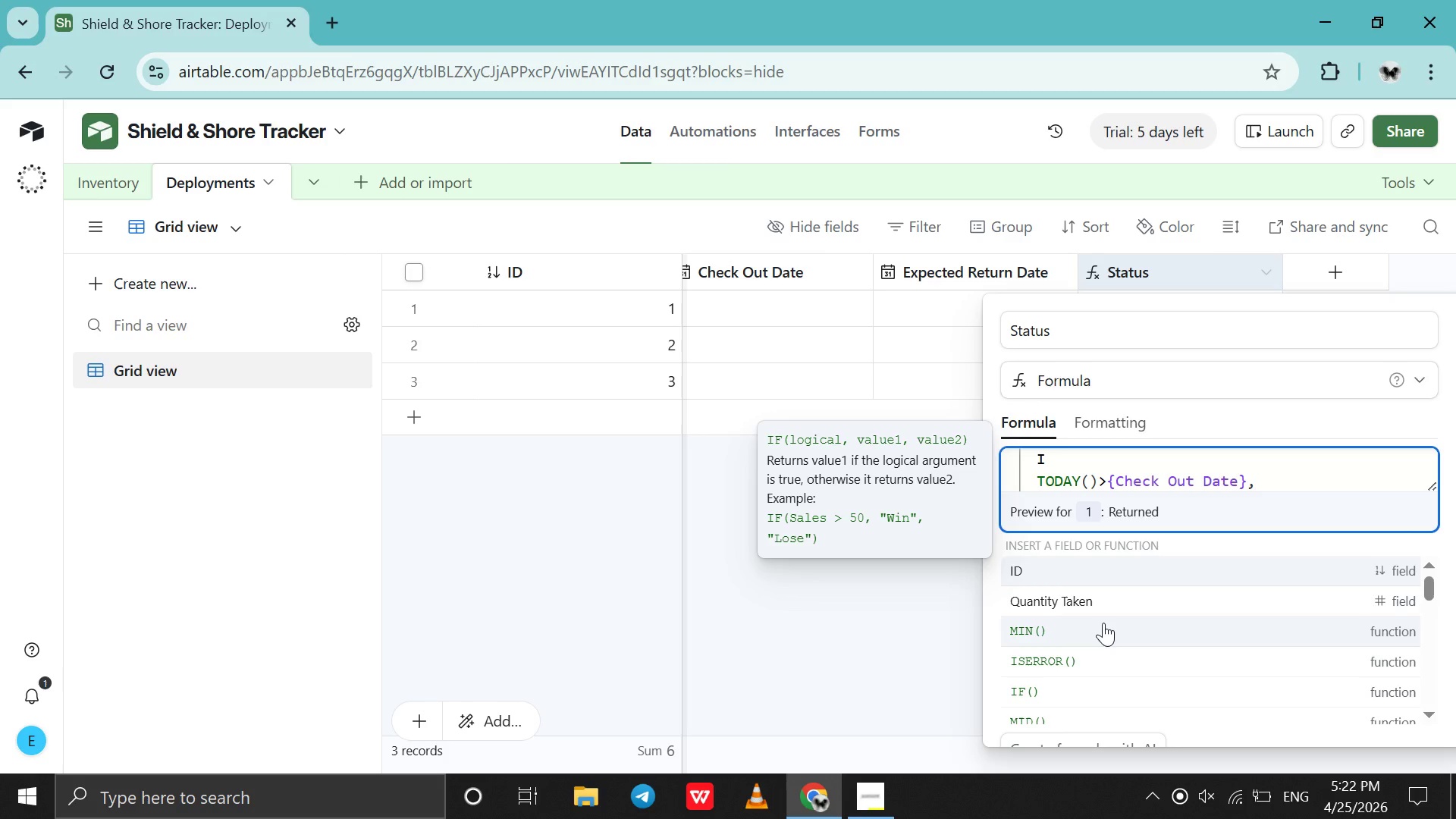 
key(F)
 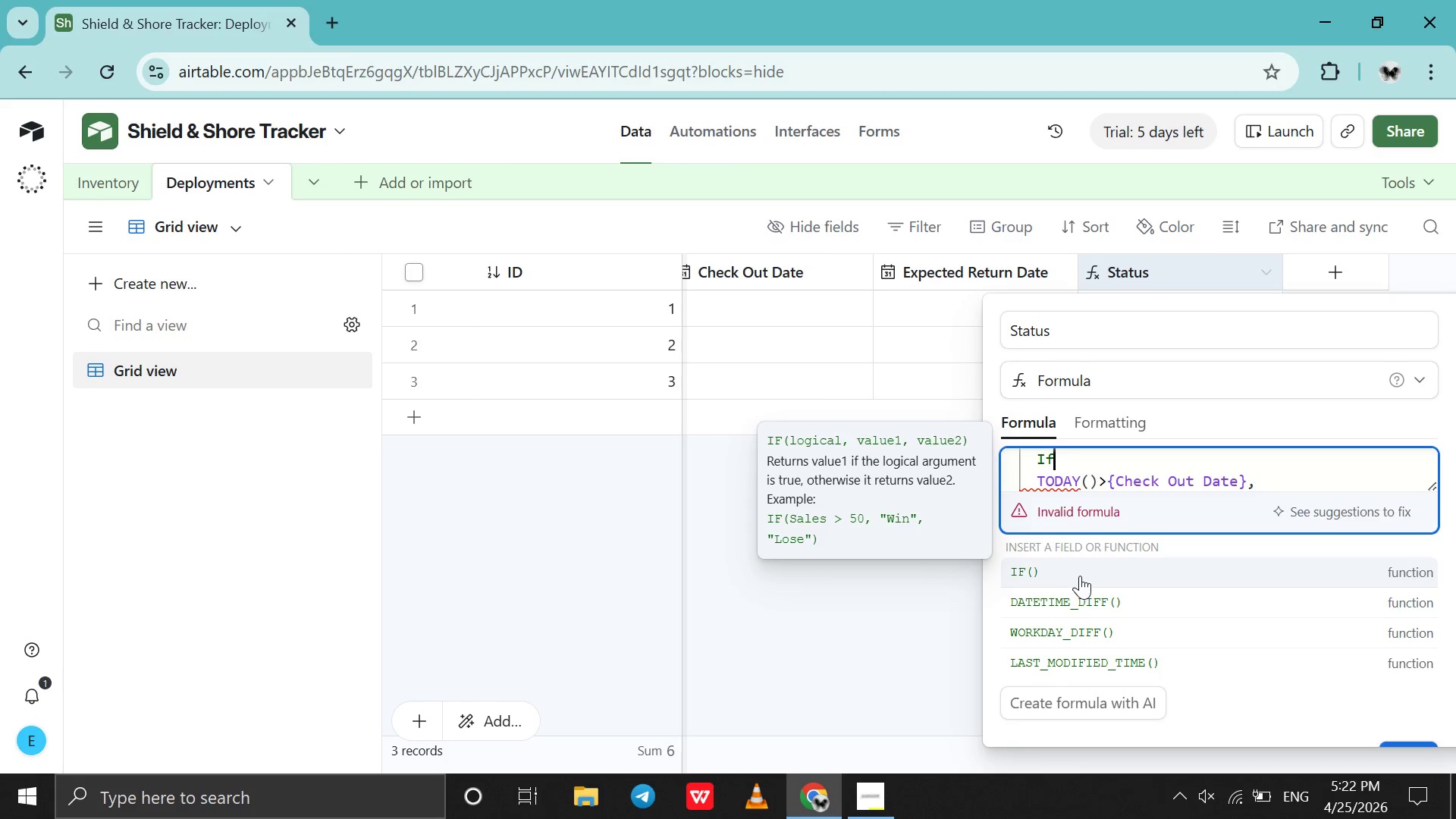 
left_click([1080, 576])
 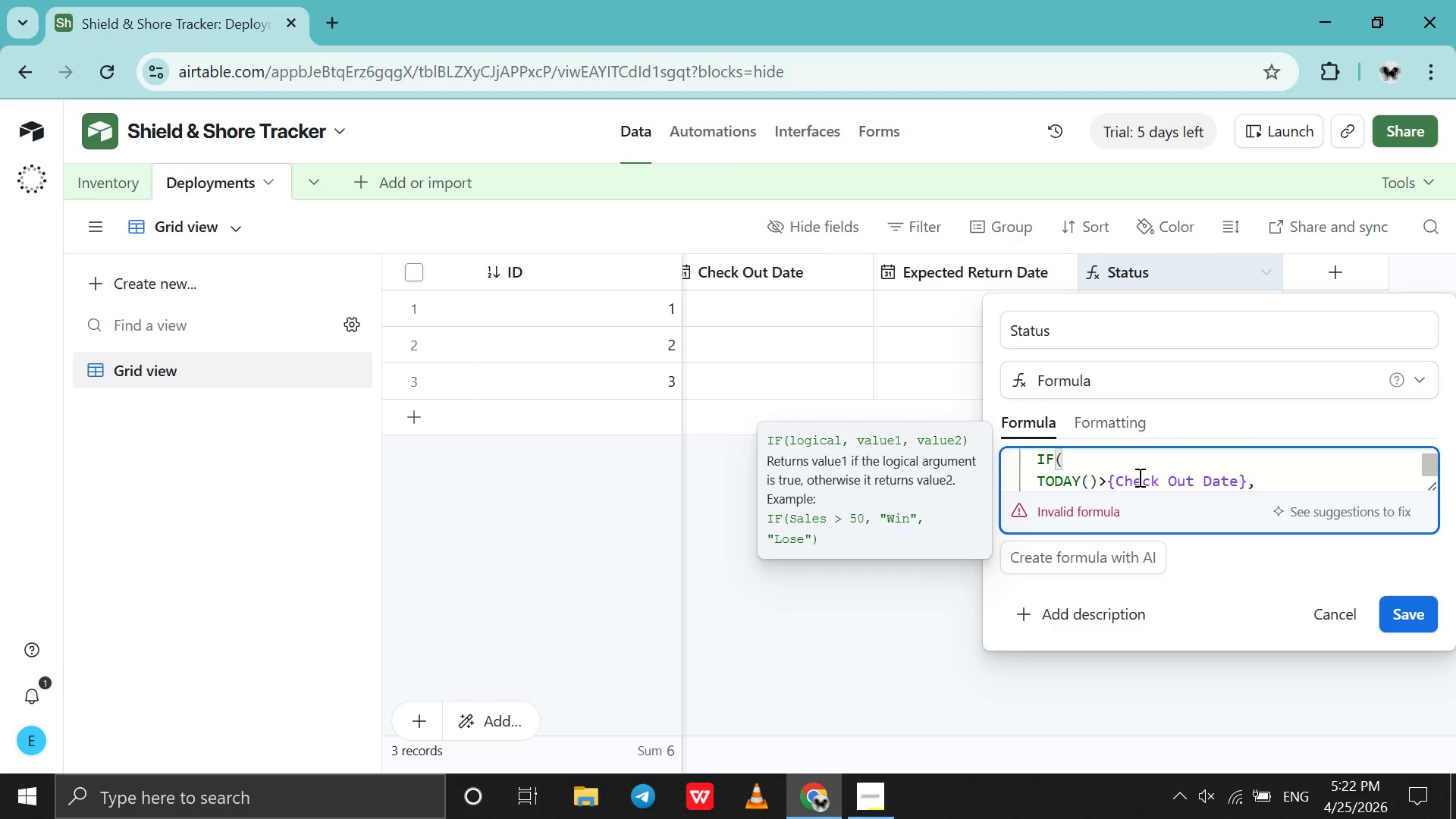 
scroll: coordinate [1138, 477], scroll_direction: none, amount: 0.0
 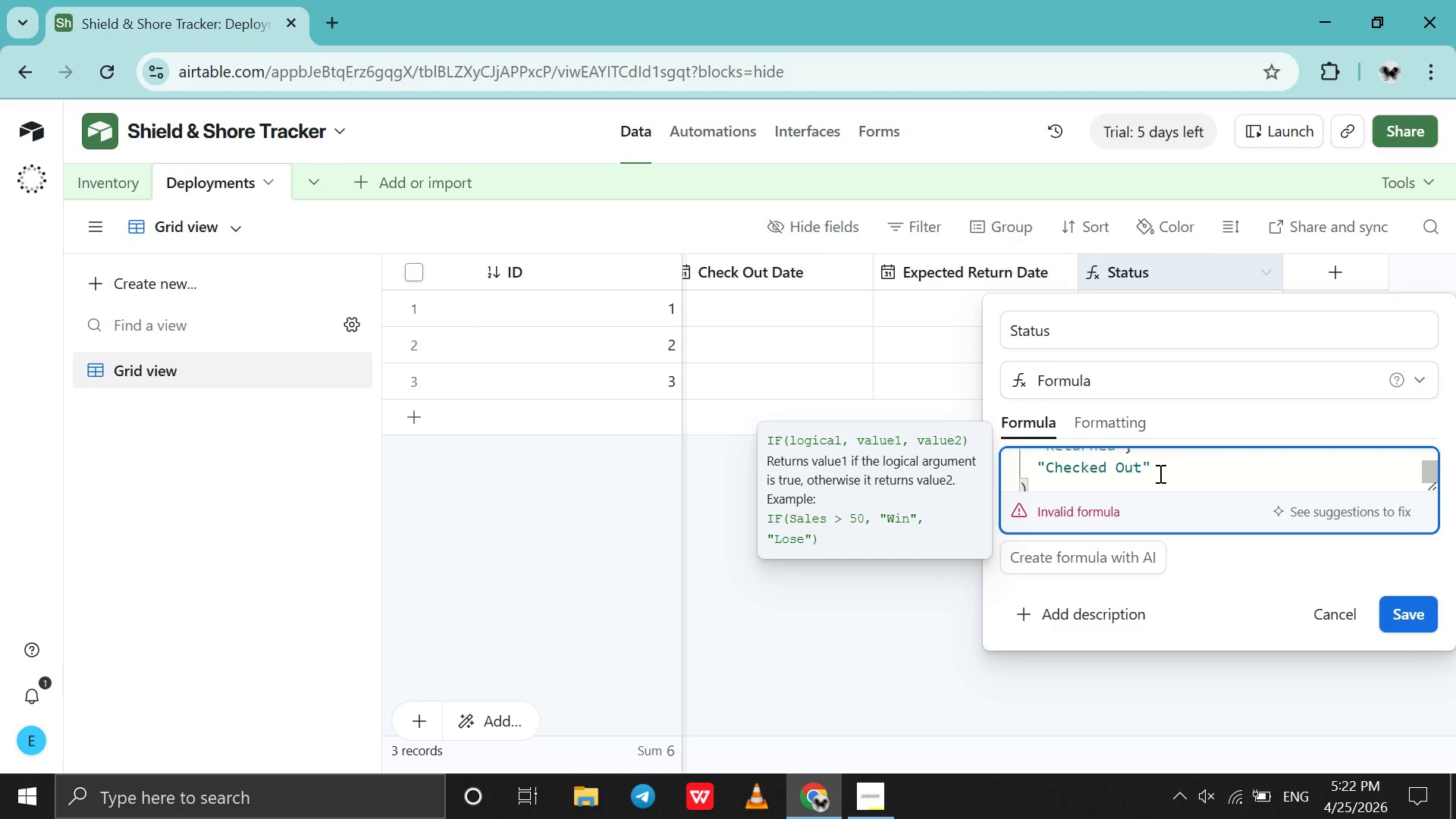 
left_click([1160, 472])
 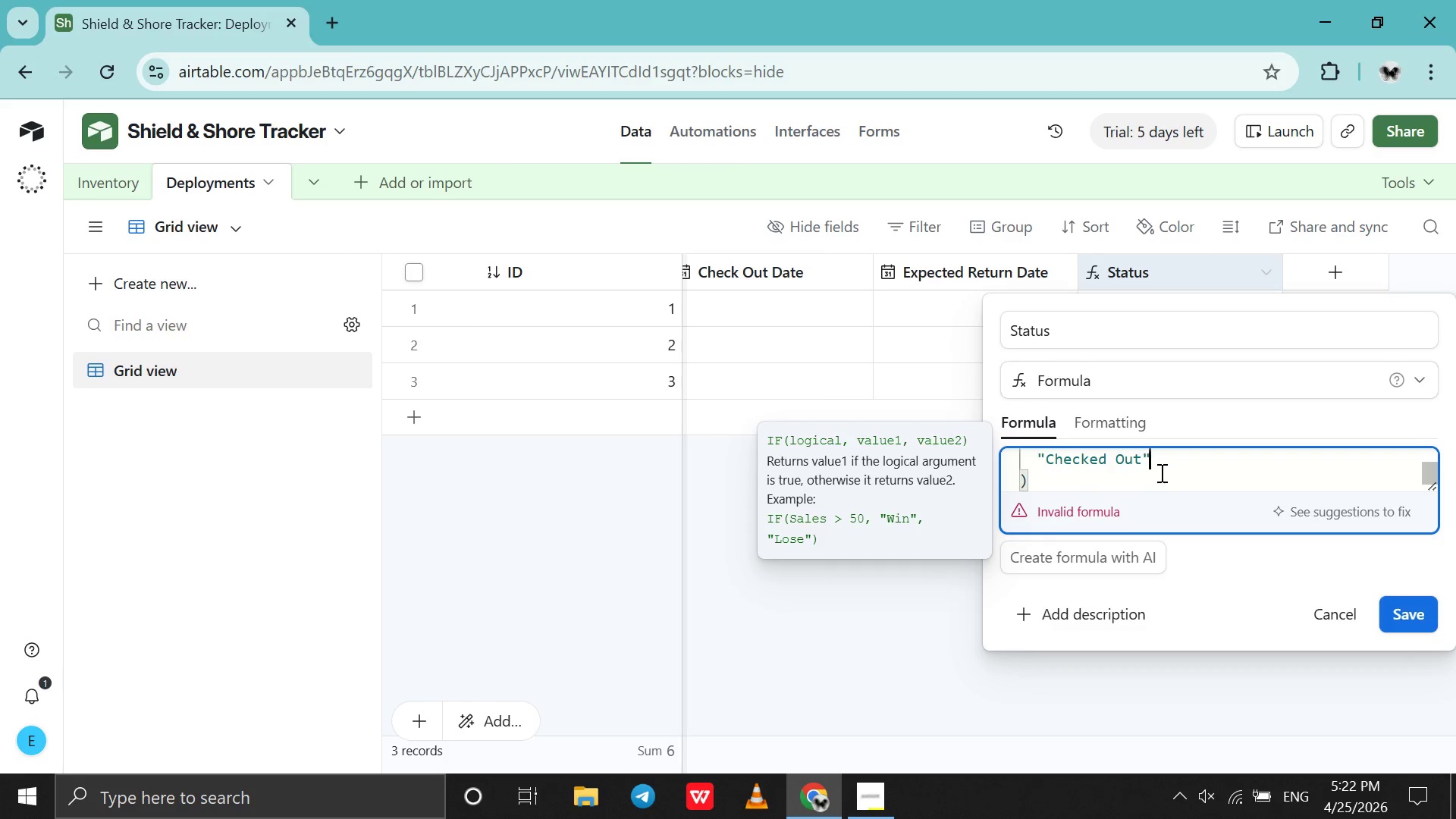 
key(Shift+0)
 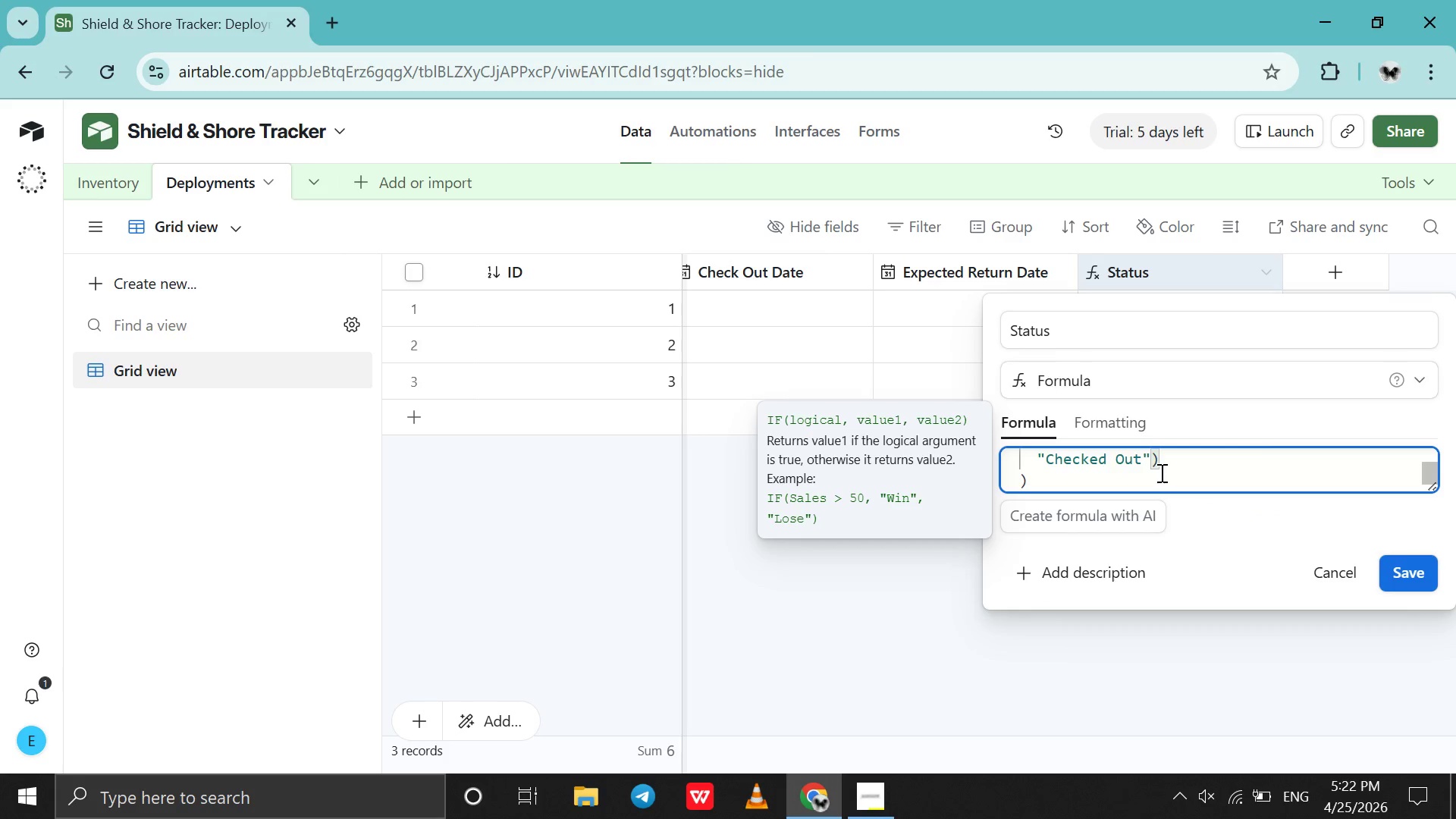 
key(Shift+Enter)
 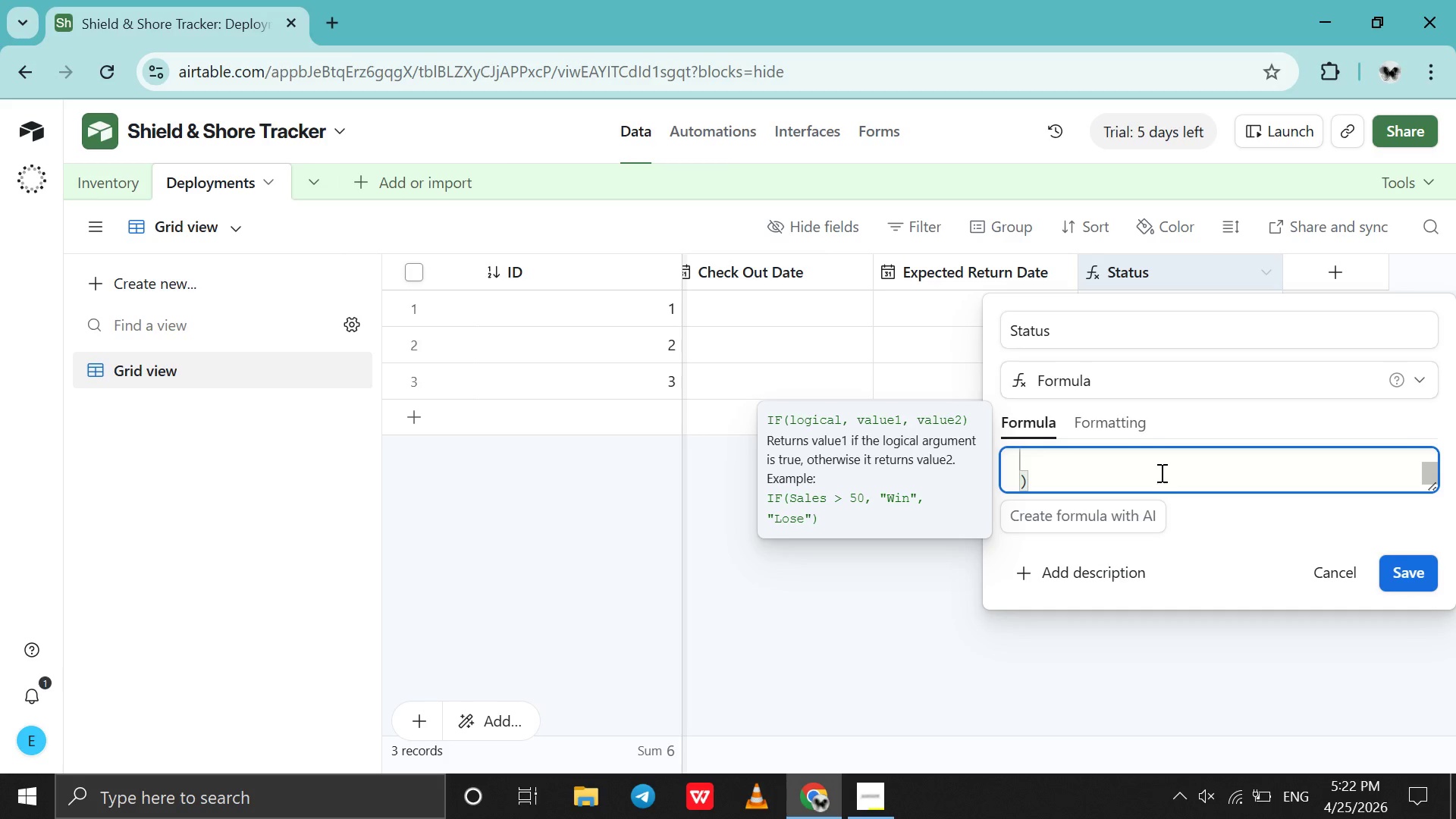 
key(ArrowUp)
 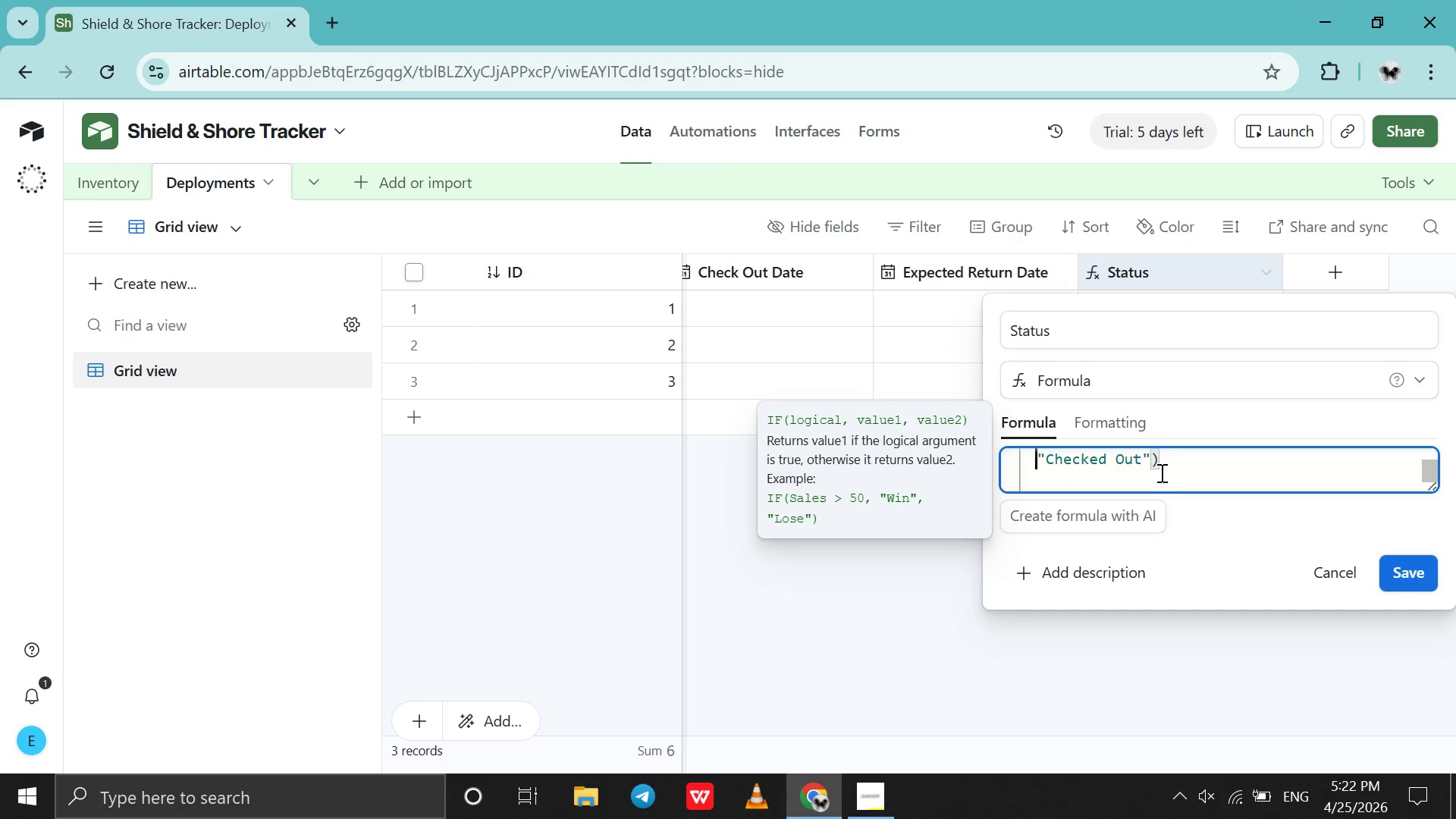 
hold_key(key=ArrowRight, duration=0.84)
 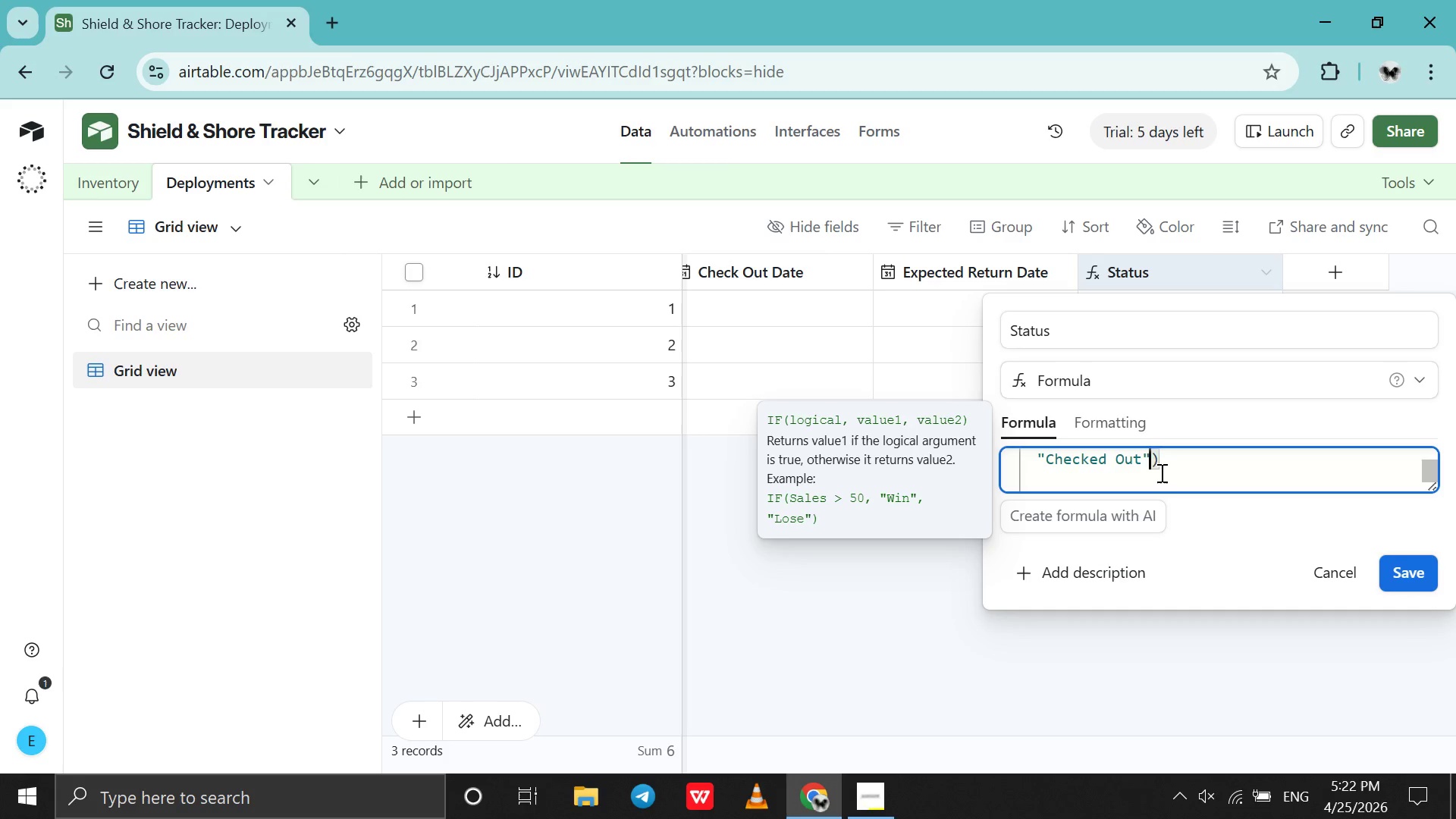 
key(ArrowRight)
 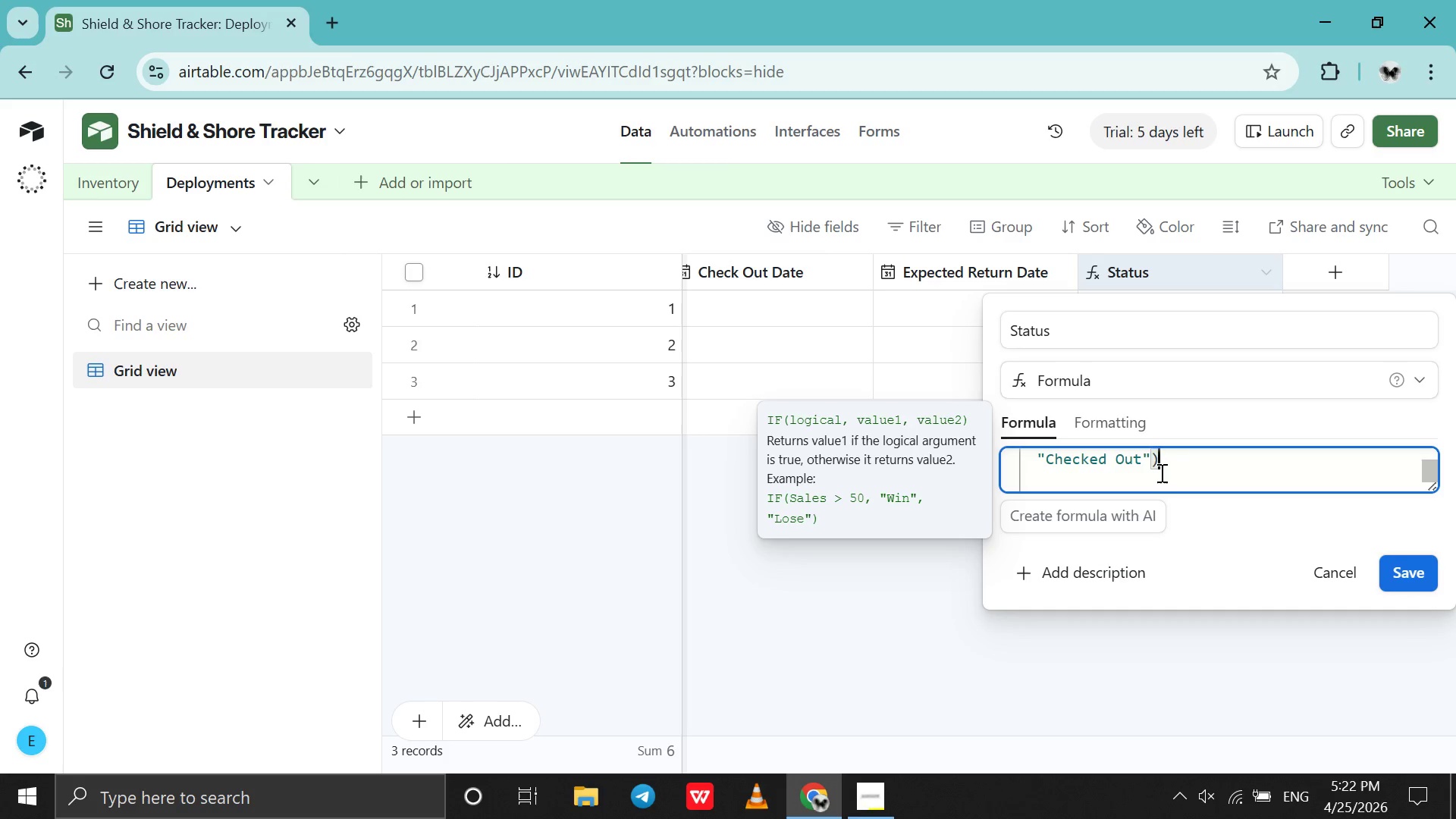 
key(ArrowRight)
 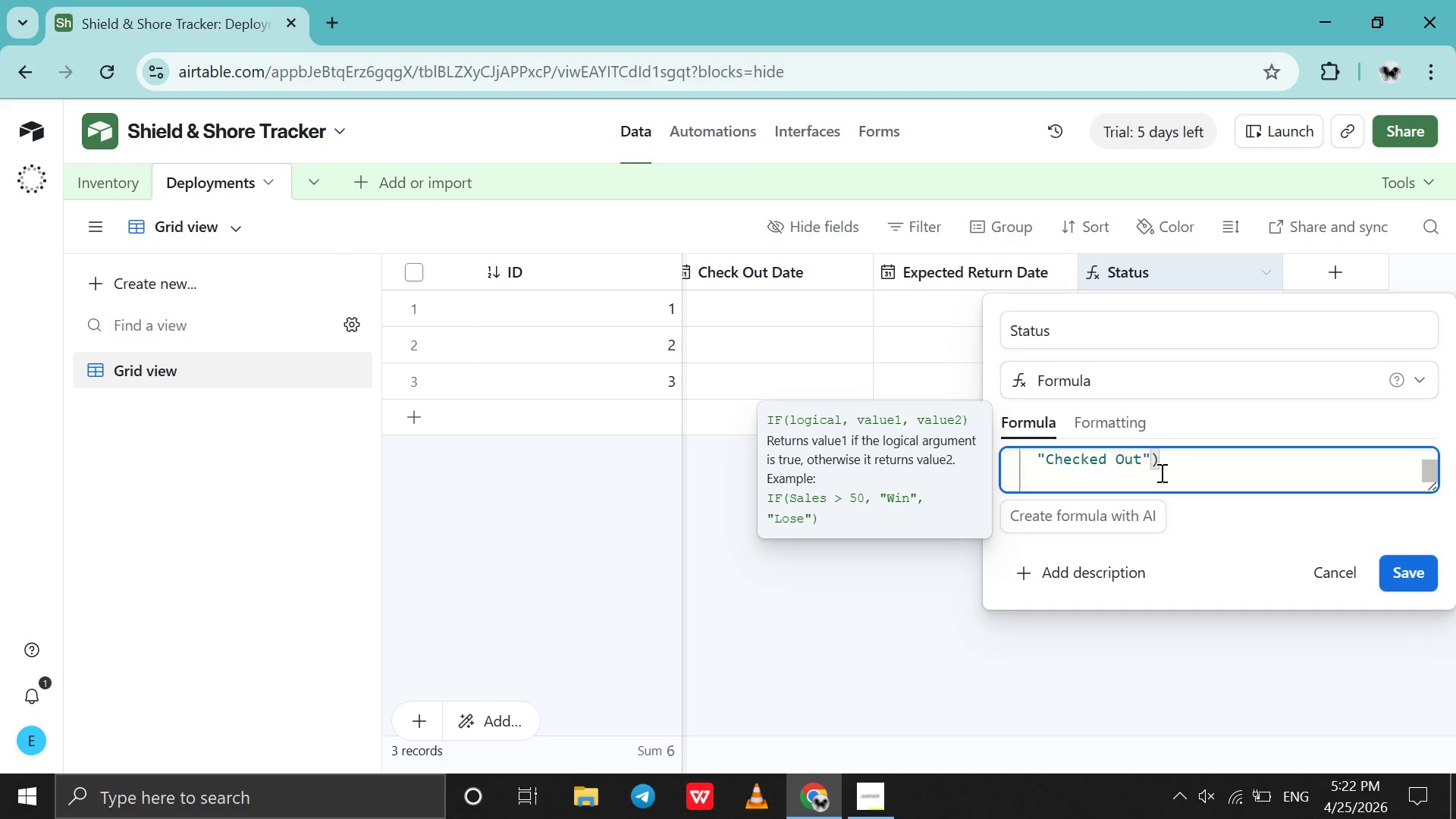 
key(Comma)
 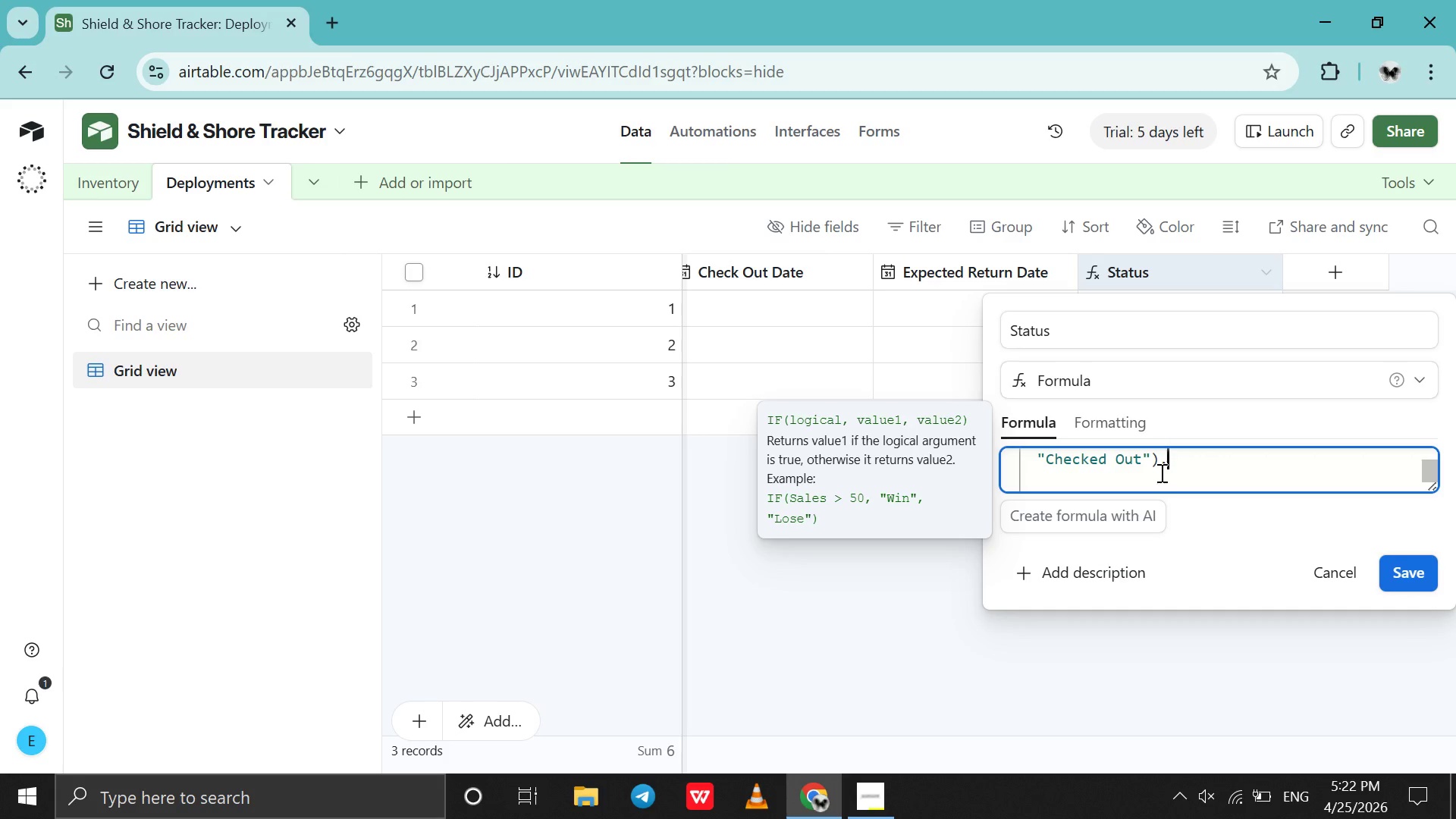 
key(Shift+Enter)
 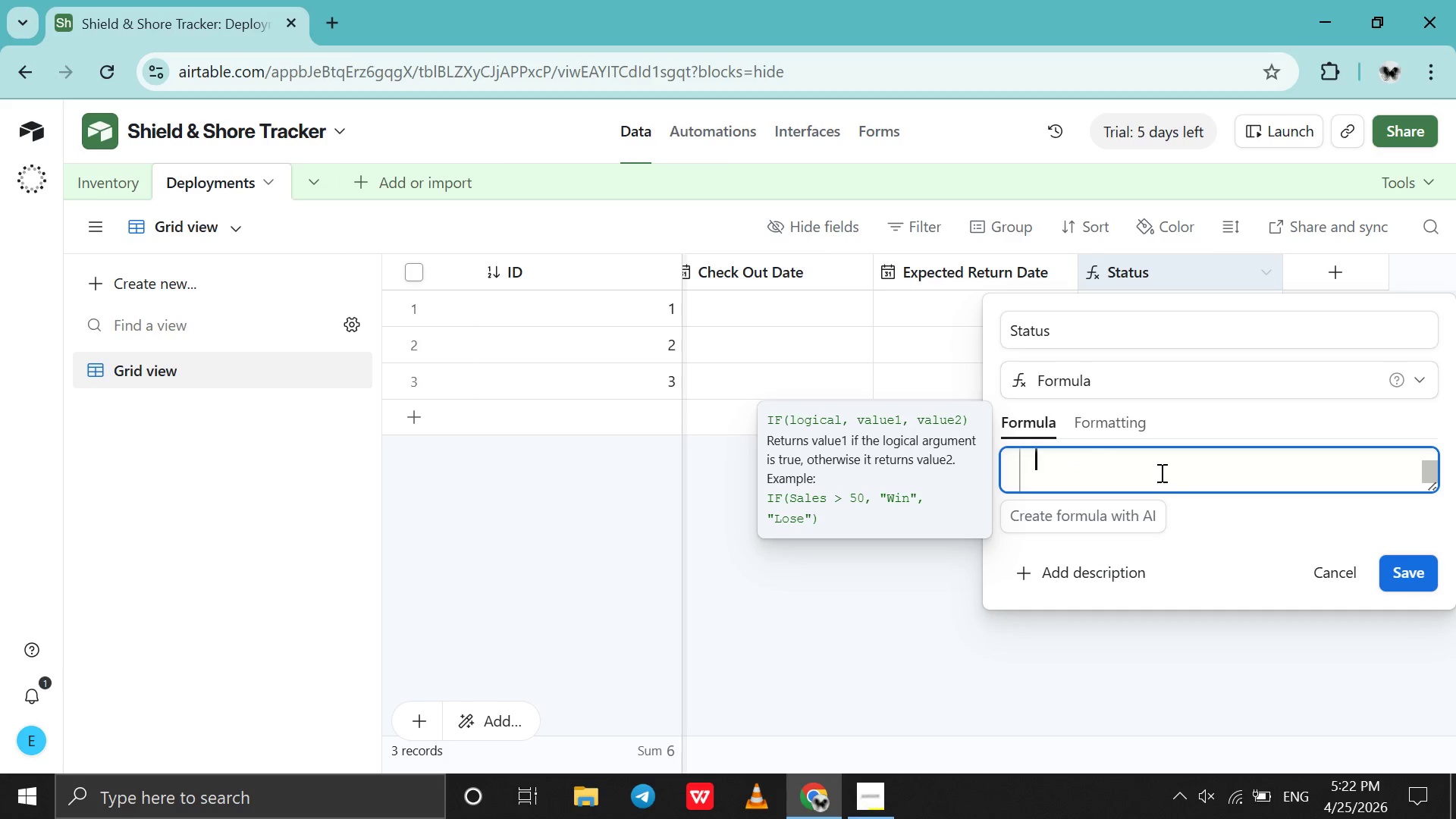 
key(Shift+Quote)
 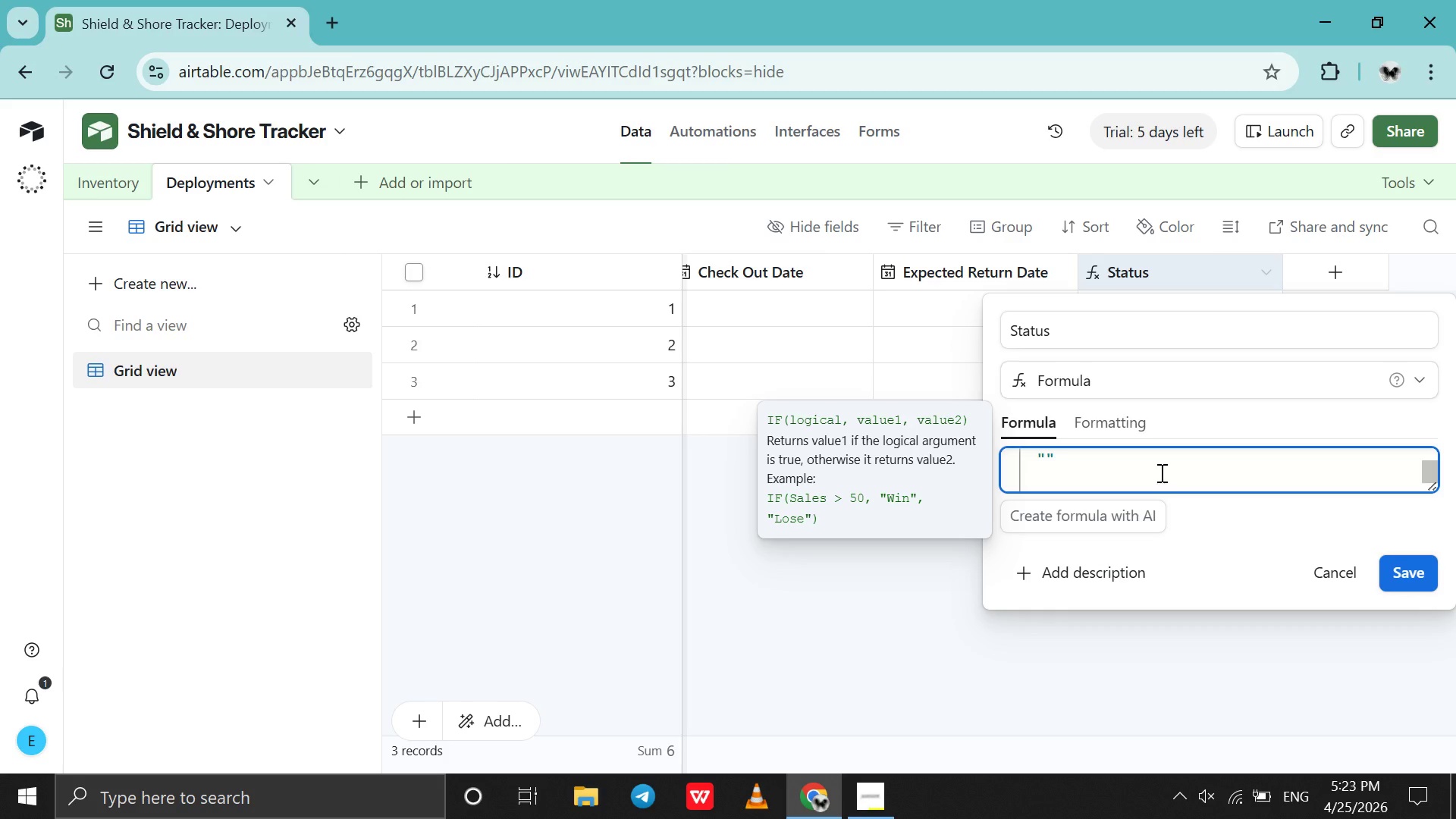 
key(Minus)
 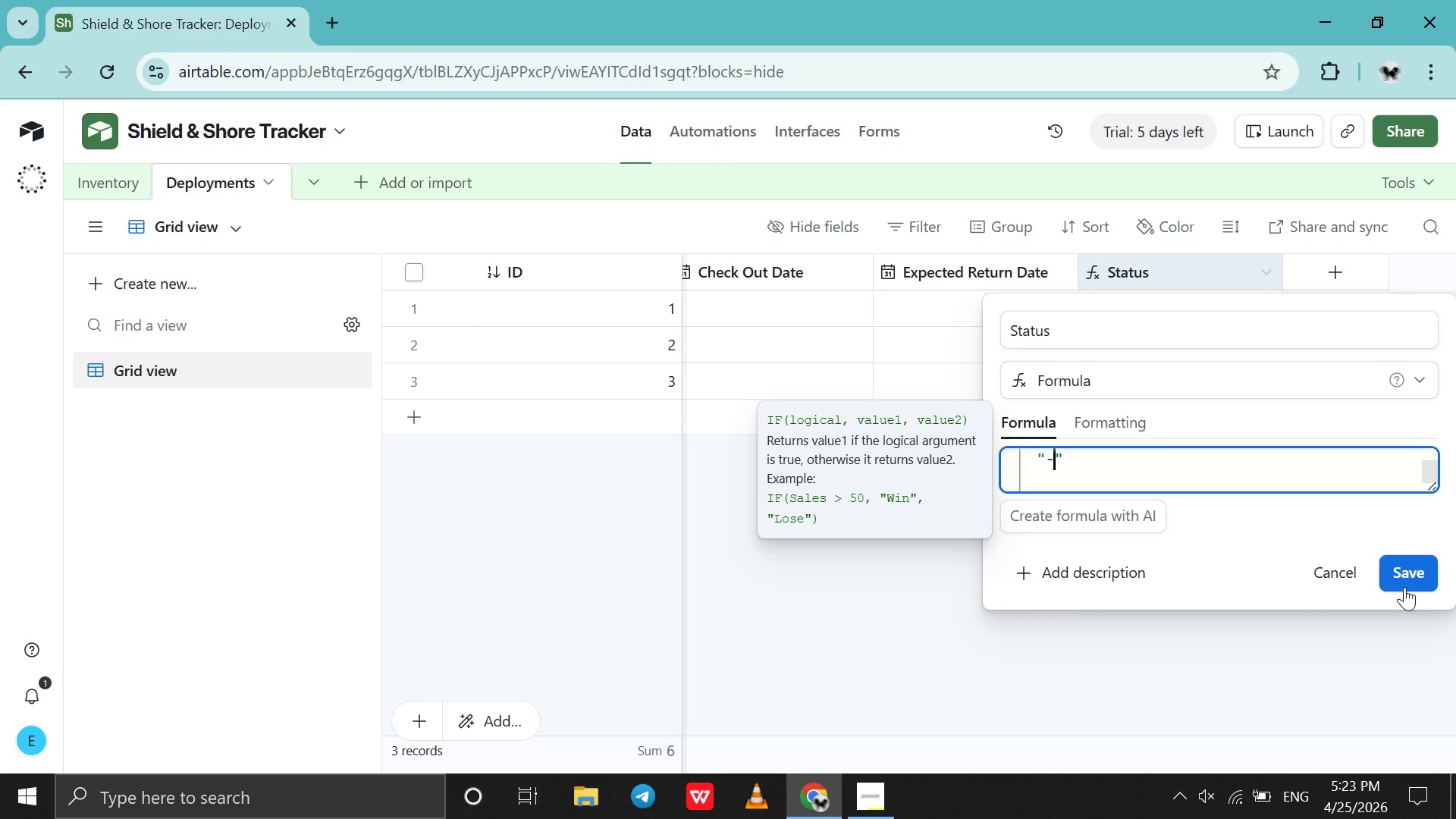 
left_click([1410, 583])
 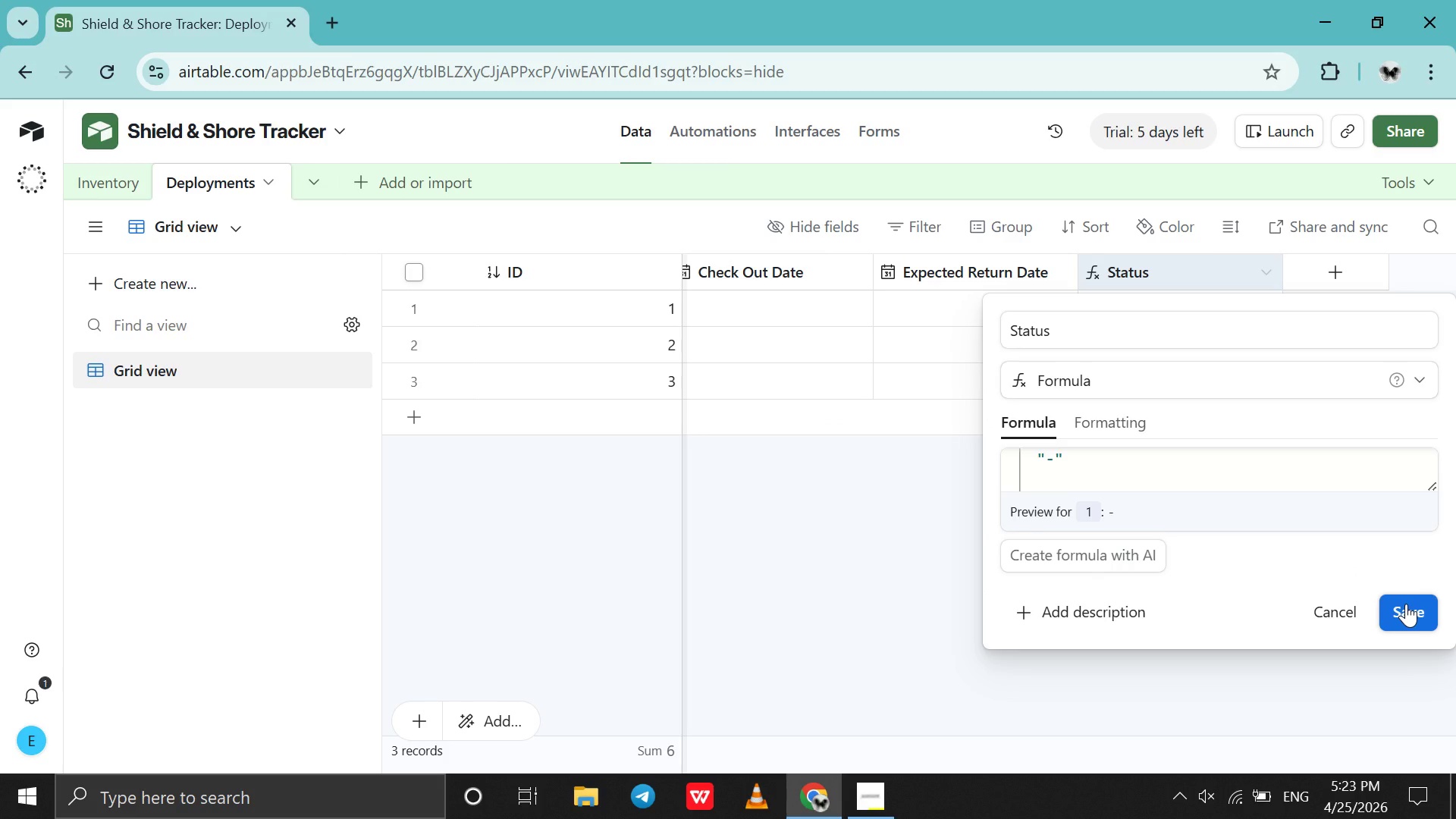 
left_click([1406, 604])
 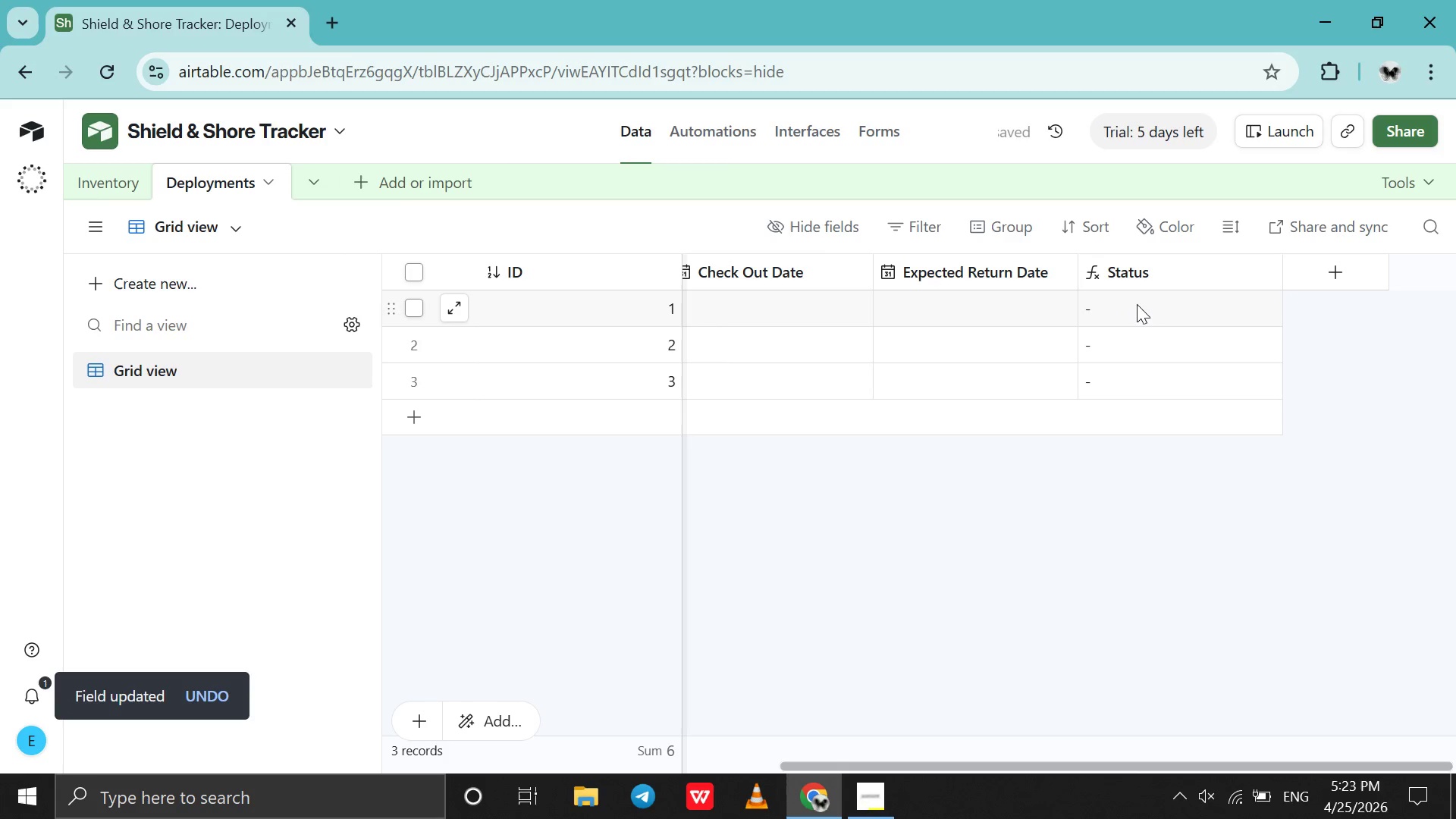 
scroll: coordinate [1165, 289], scroll_direction: up, amount: 2.0
 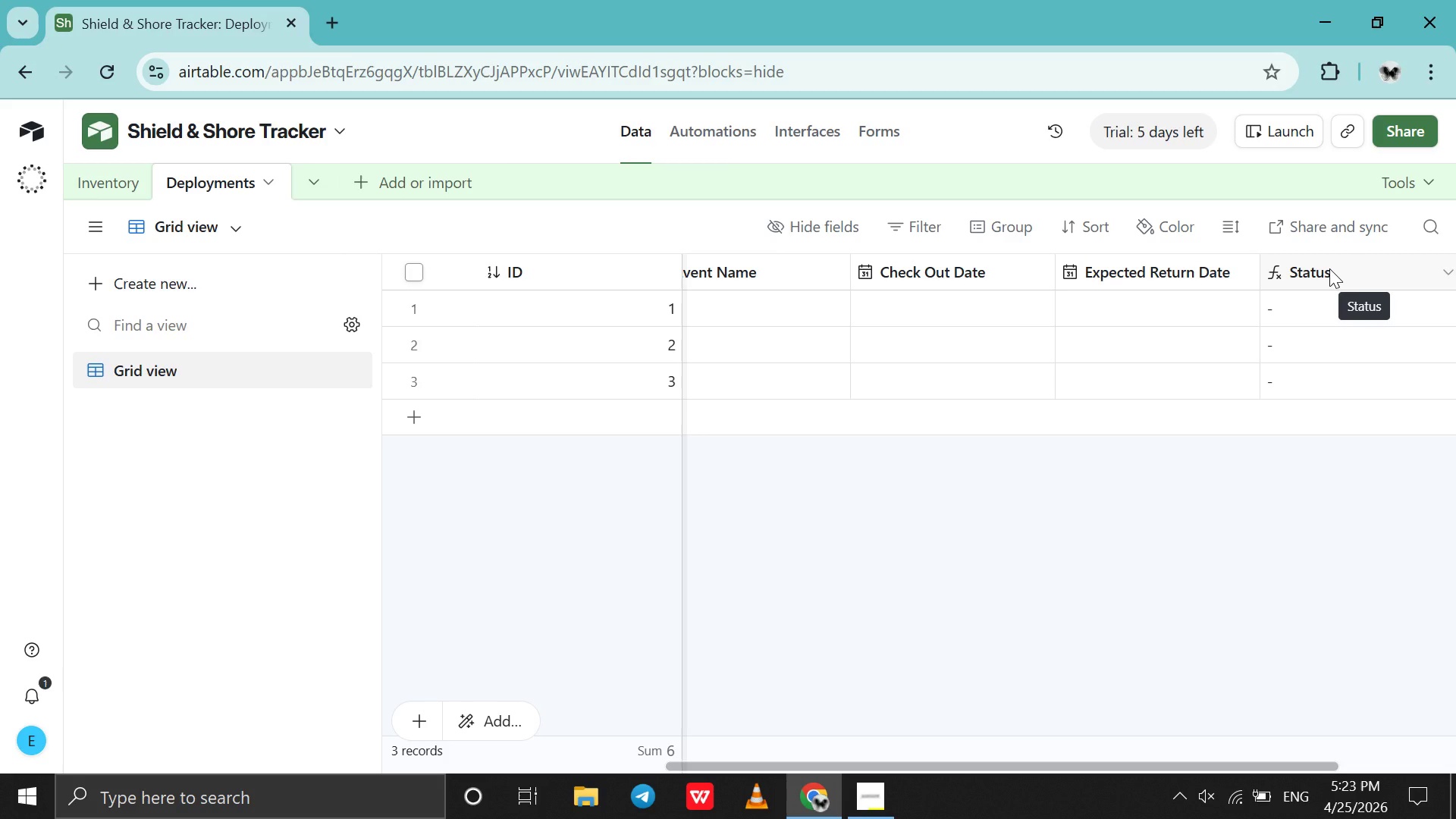 
wait(7.02)
 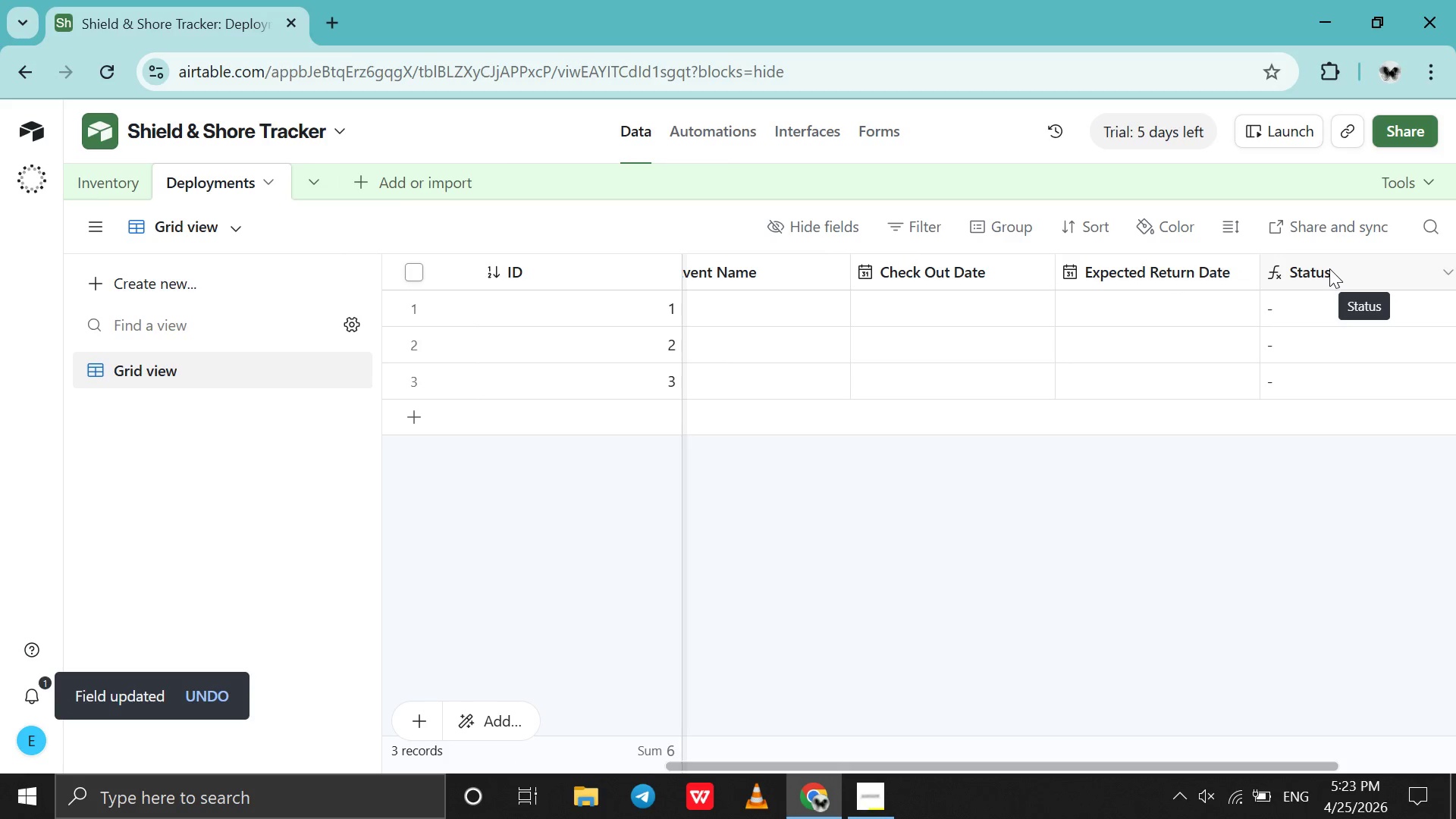 
scroll: coordinate [1329, 268], scroll_direction: none, amount: 0.0
 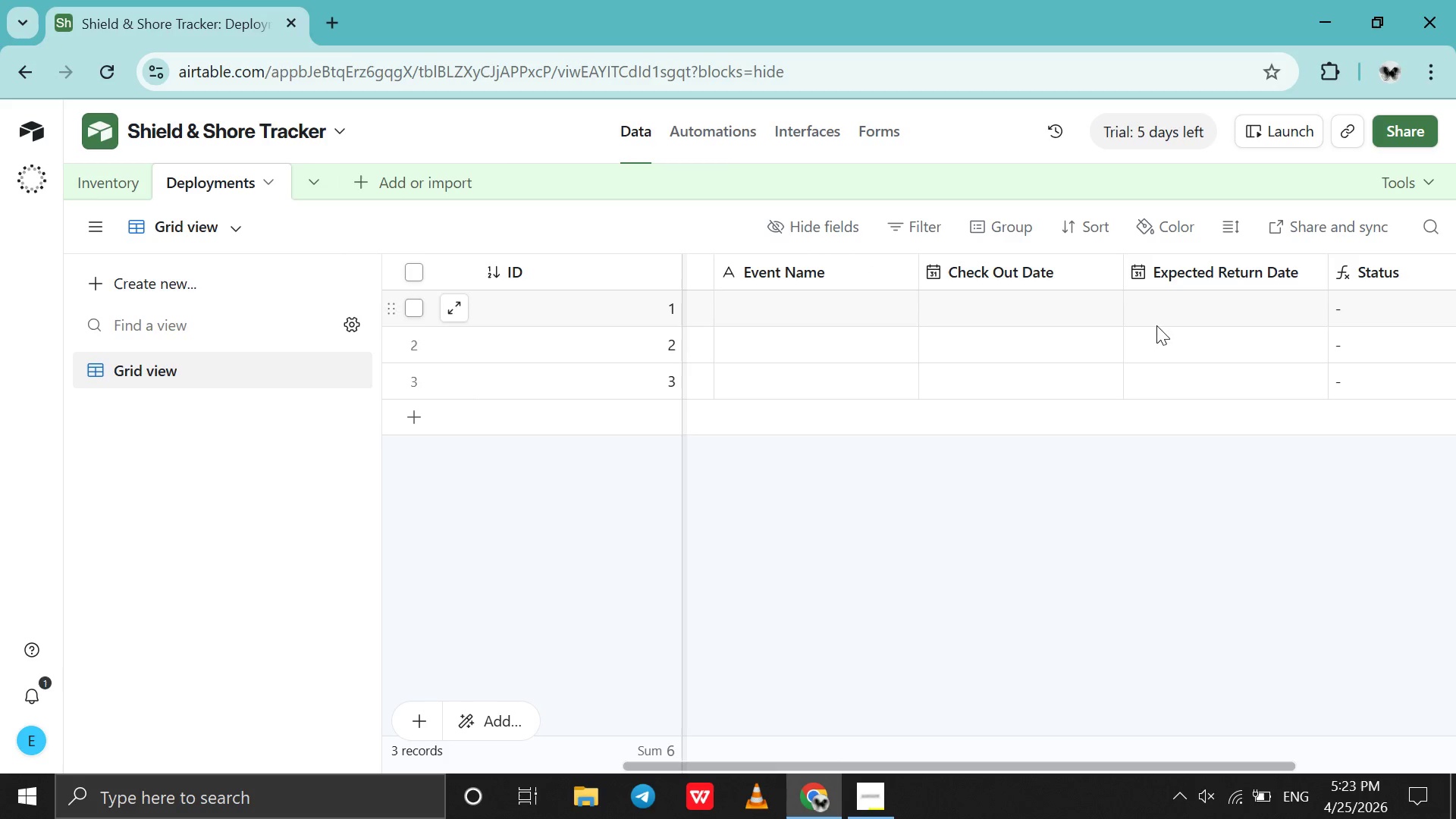 
scroll: coordinate [1066, 347], scroll_direction: up, amount: 11.0
 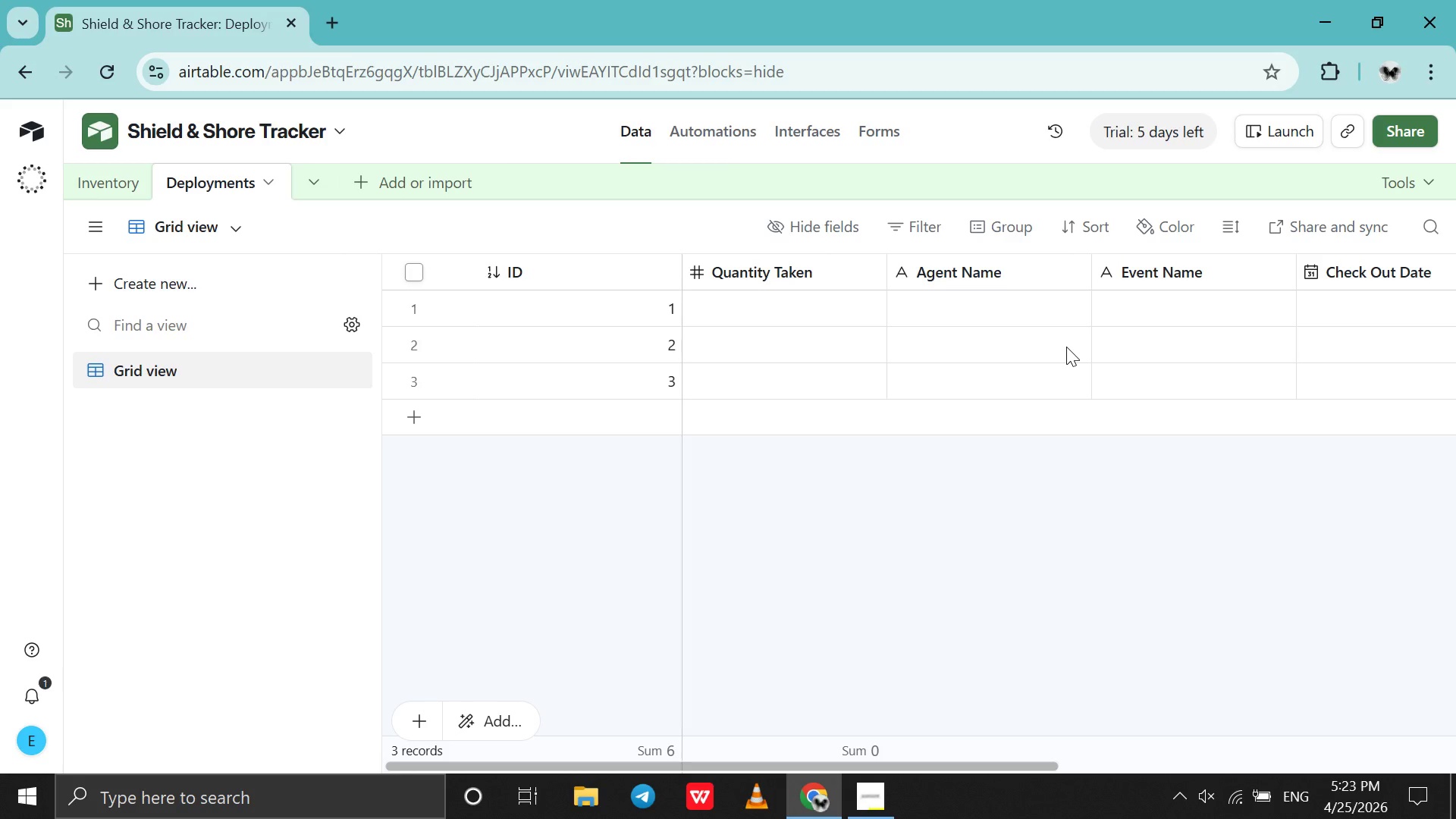 
wait(20.25)
 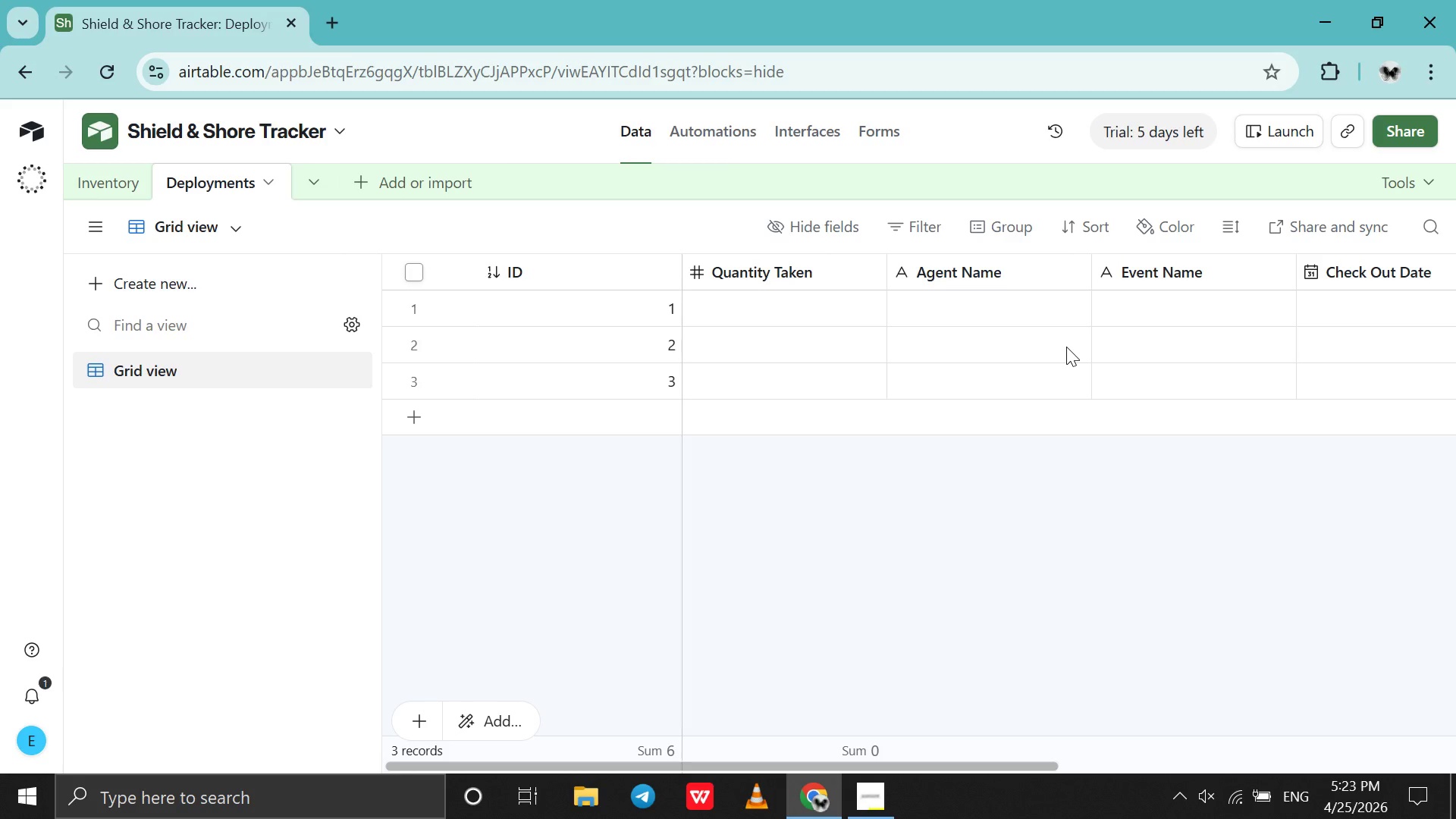 
scroll: coordinate [962, 324], scroll_direction: down, amount: 5.0
 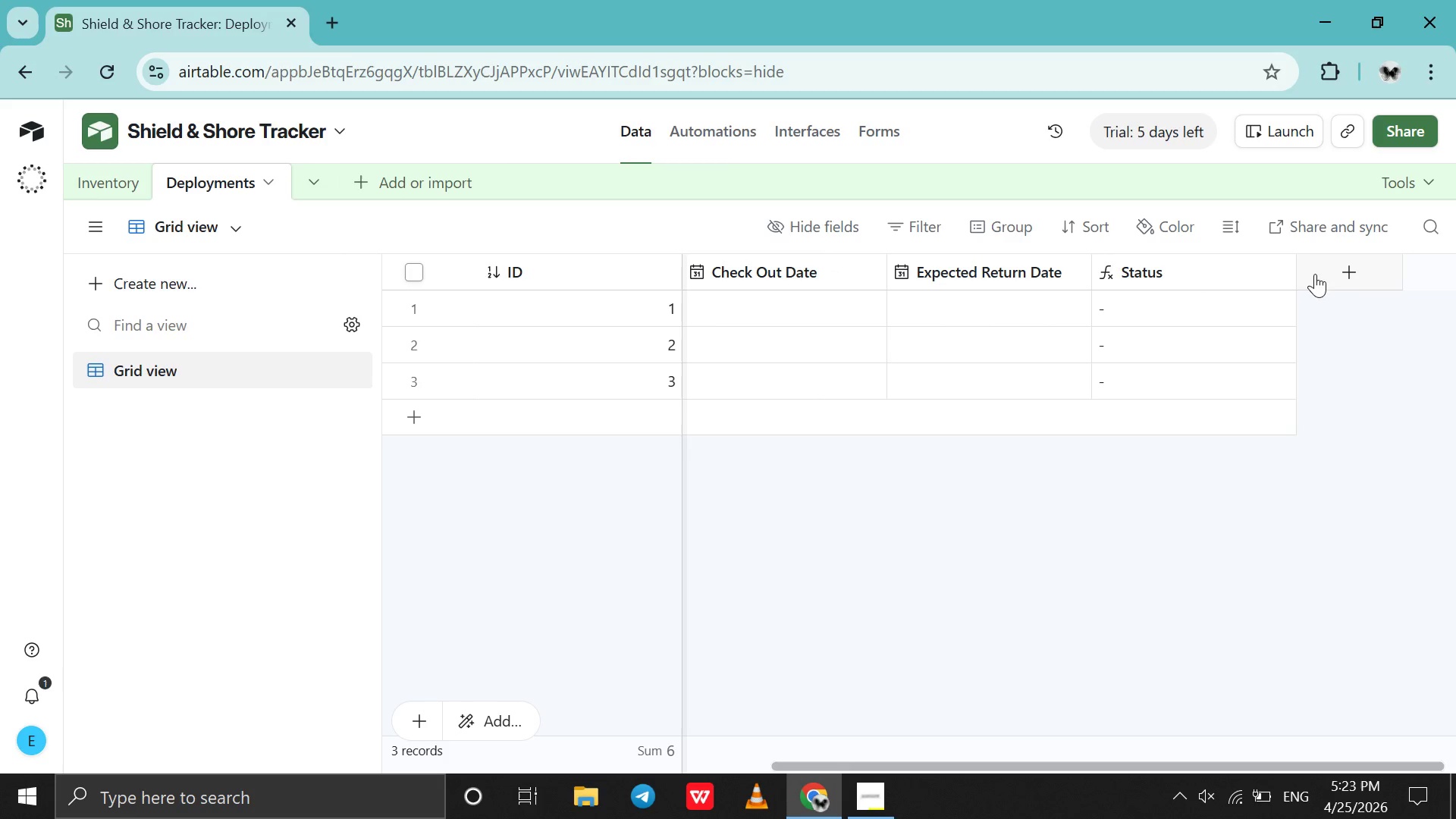 
left_click([1315, 274])
 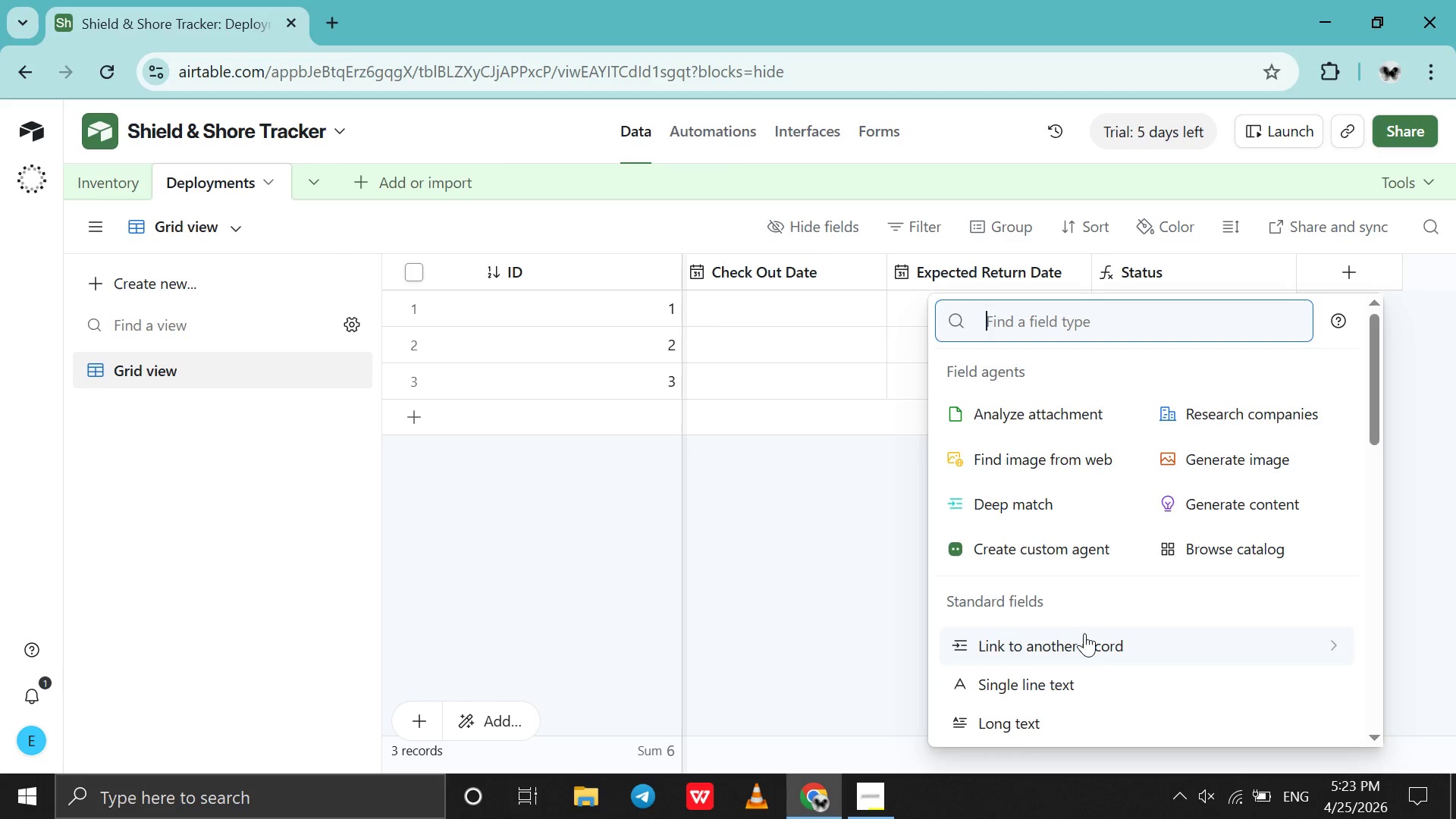 
left_click([1084, 633])
 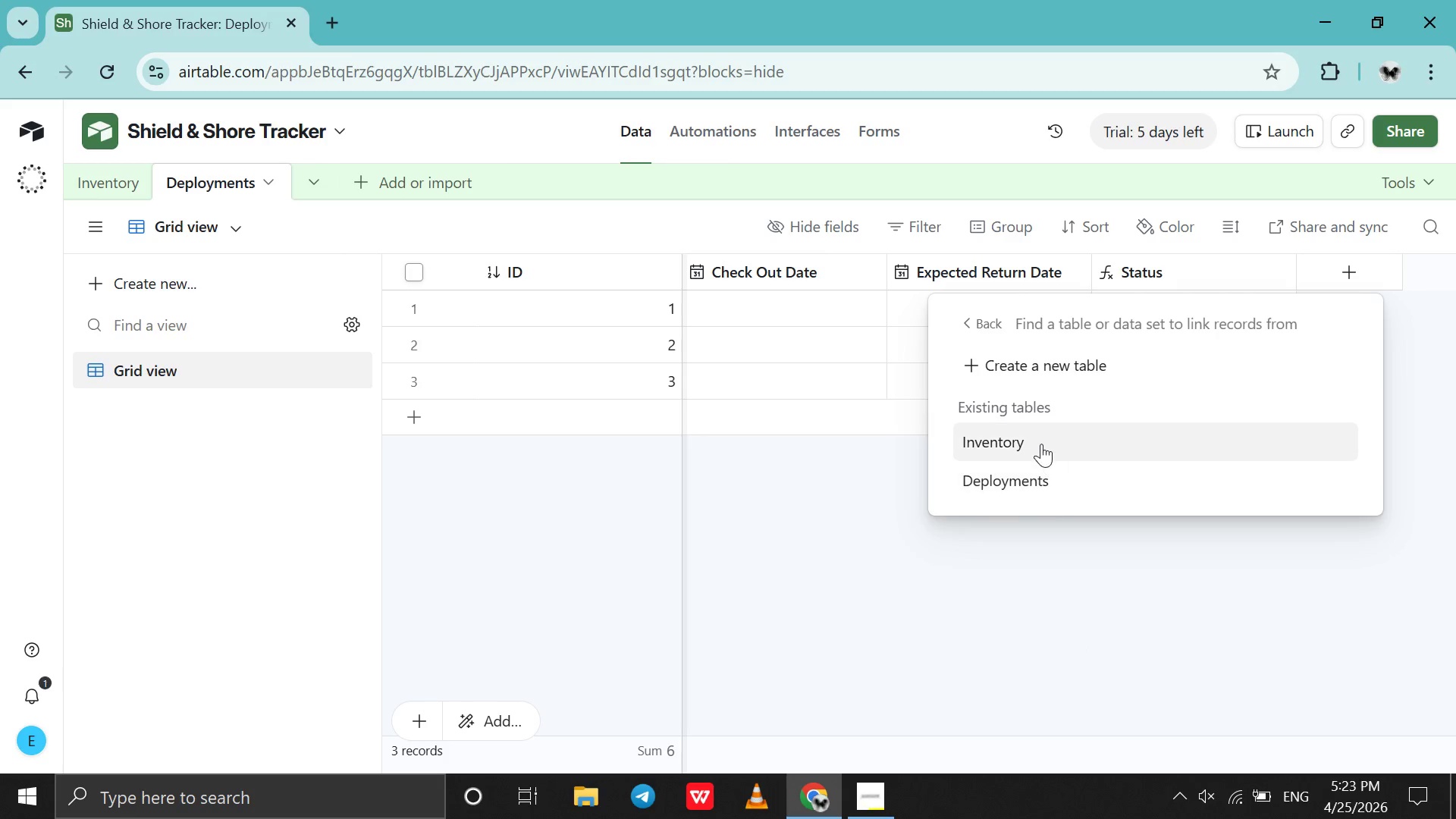 
left_click([1040, 441])
 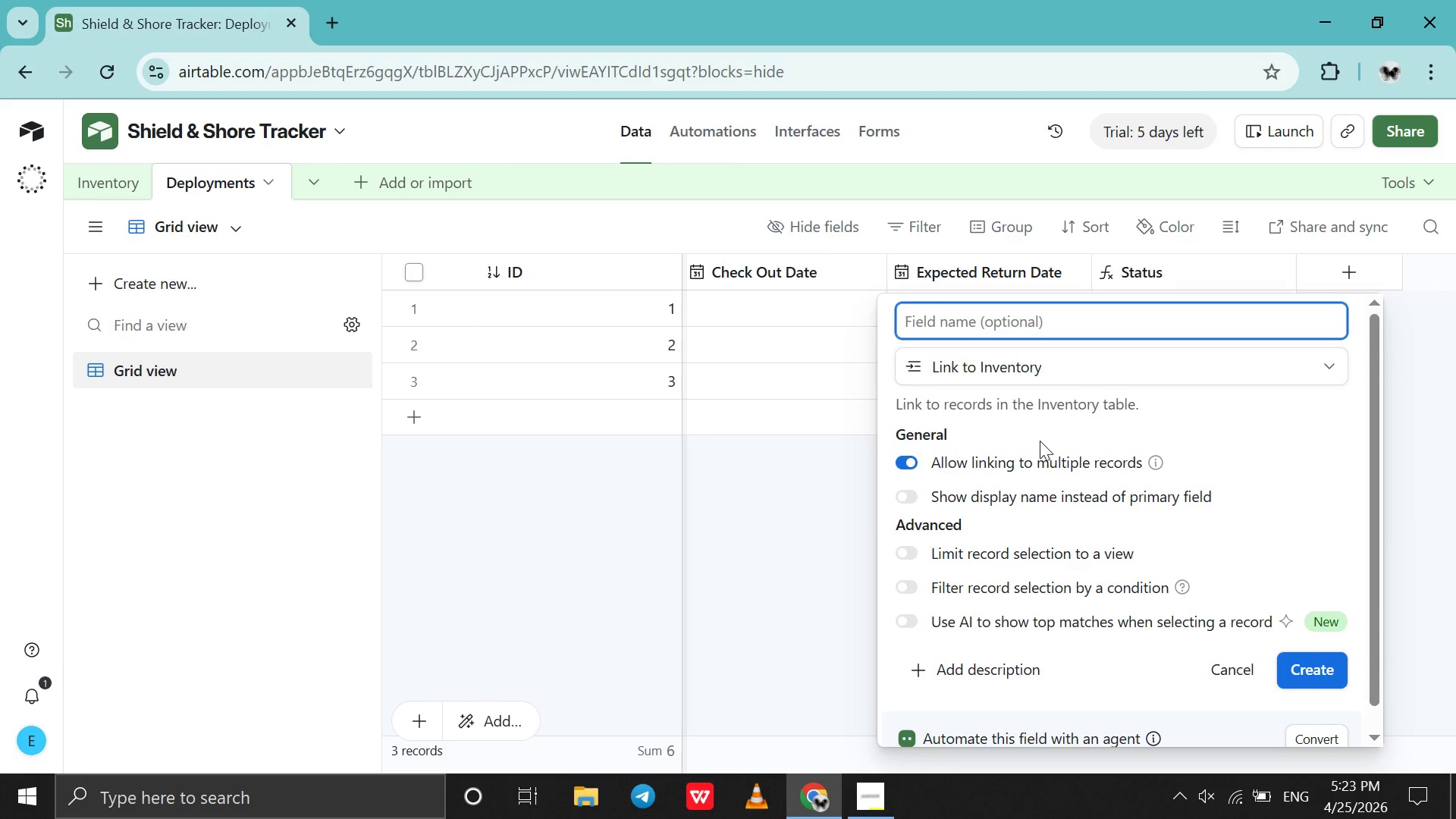 
wait(14.12)
 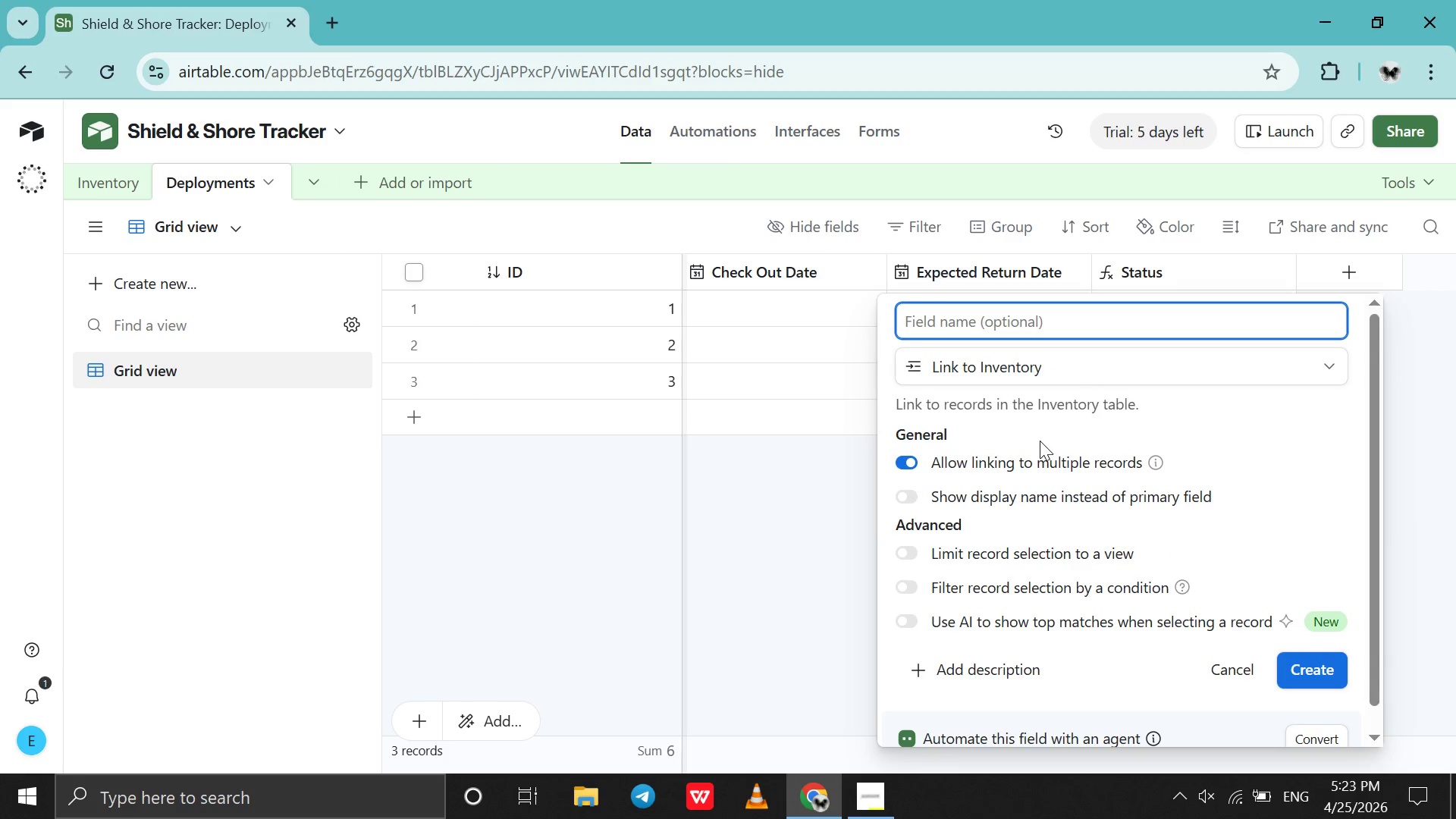 
type(Item)
 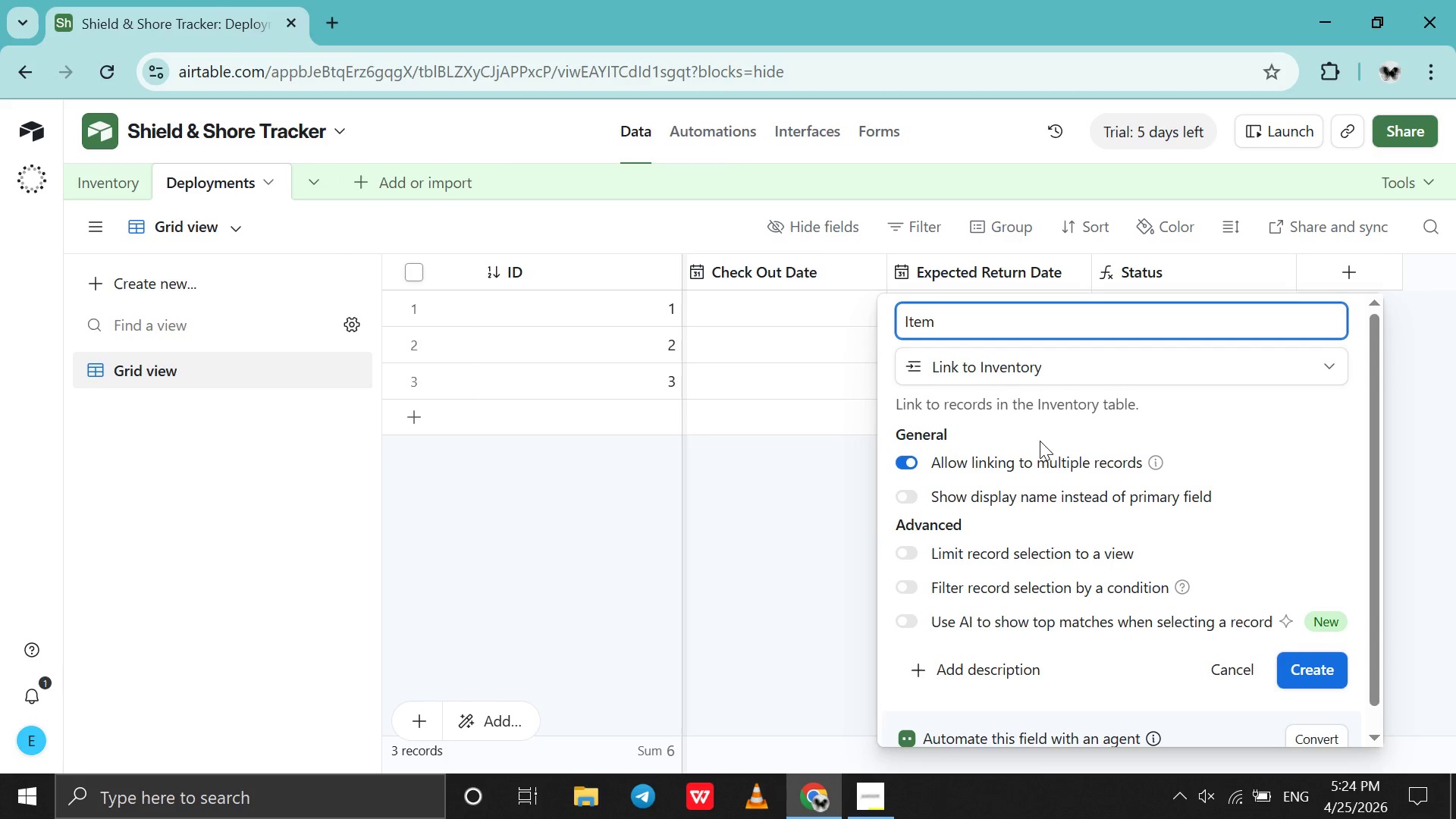 
wait(13.17)
 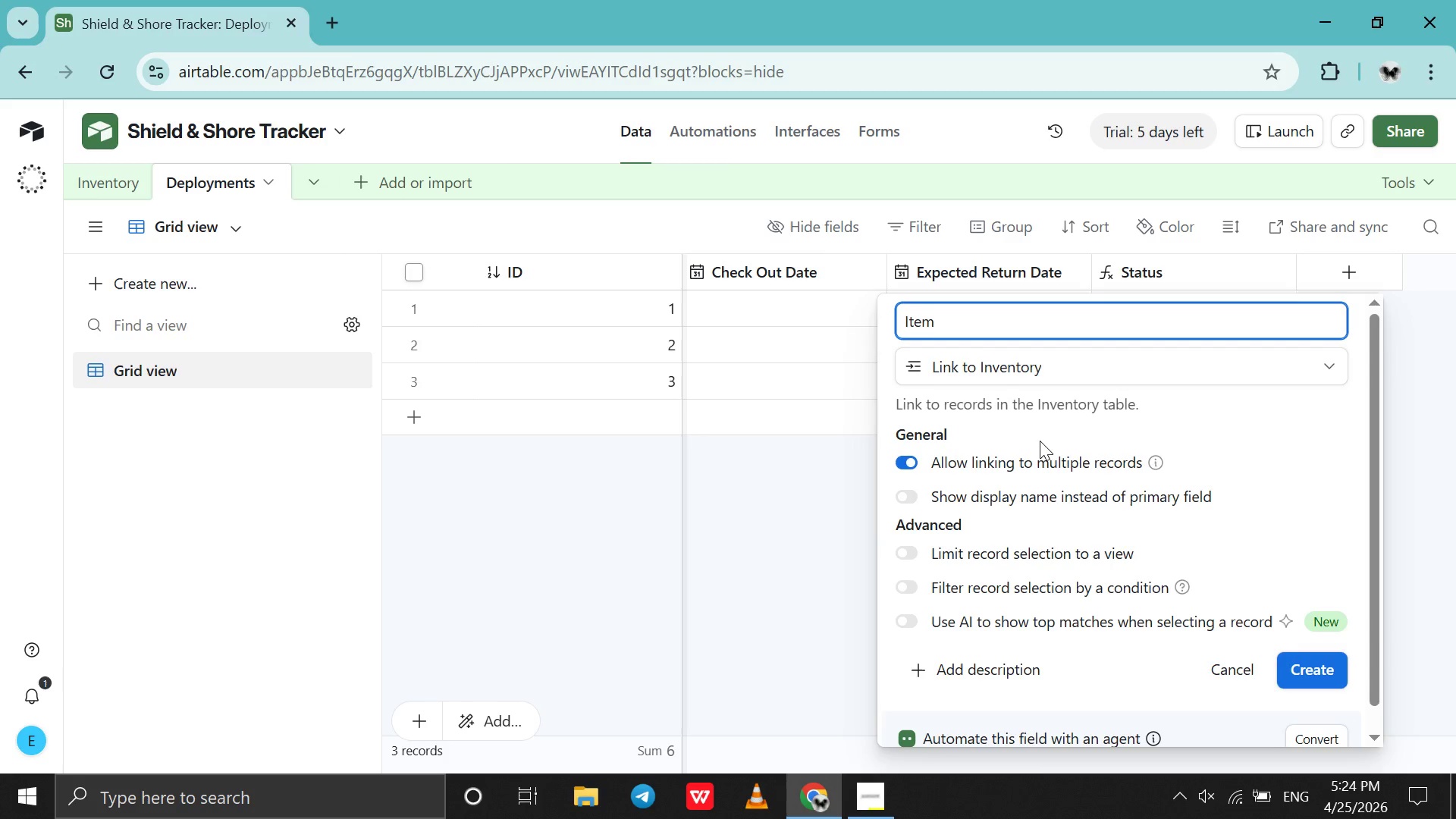 
left_click([1323, 667])
 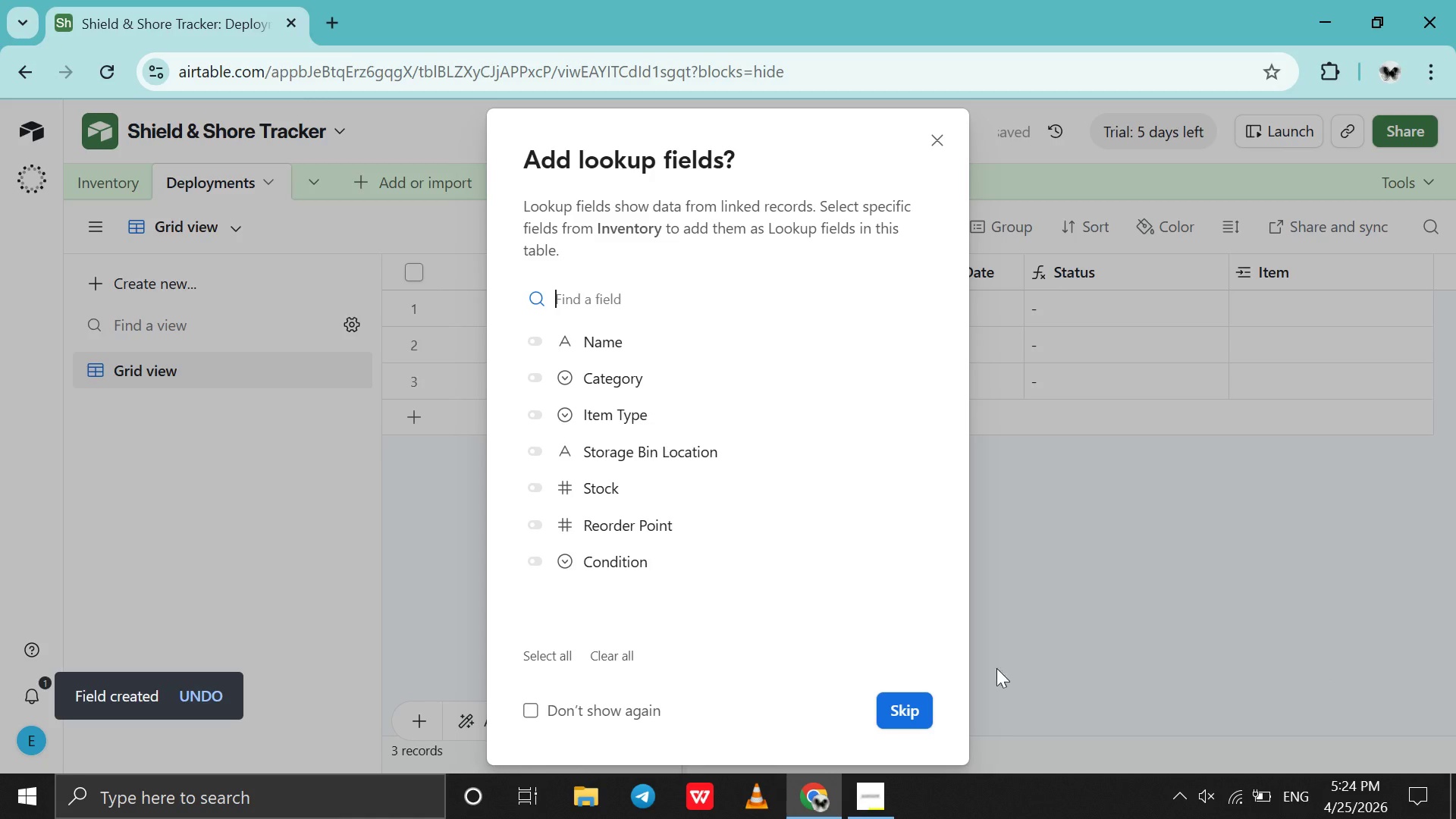 
left_click([910, 716])
 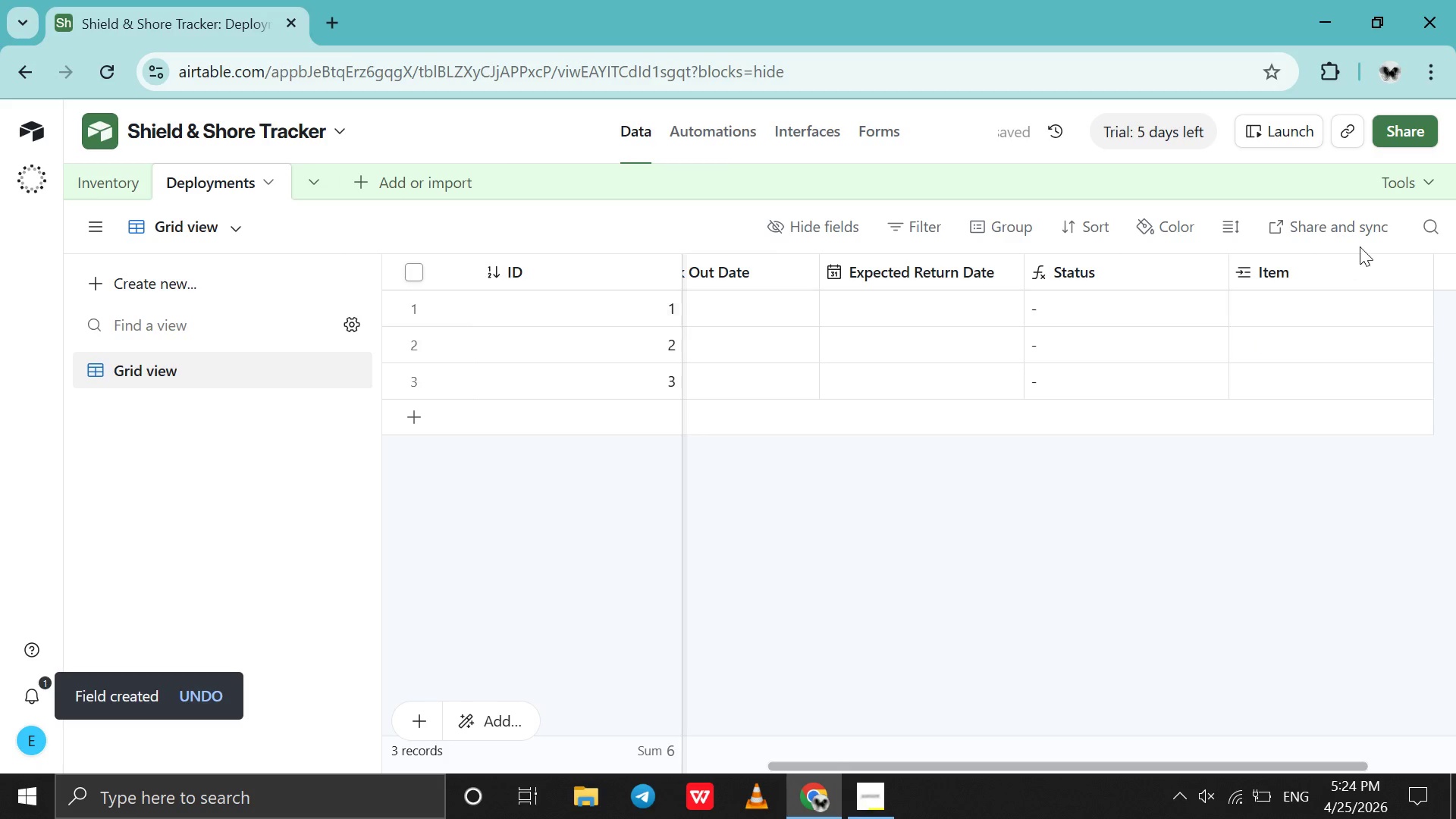 
left_click_drag(start_coordinate=[1330, 275], to_coordinate=[703, 244])
 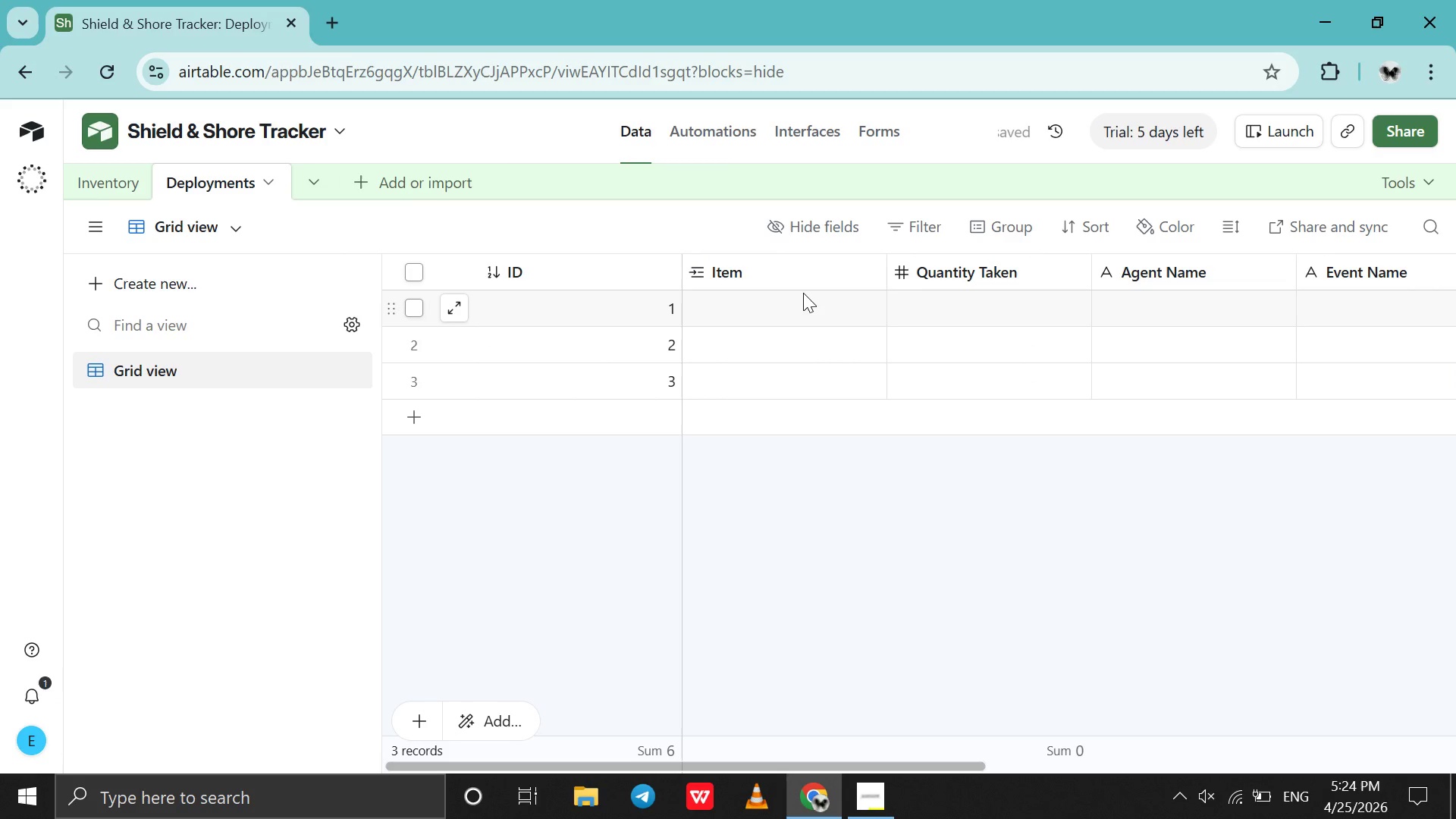 
scroll: coordinate [803, 293], scroll_direction: down, amount: 2.0
 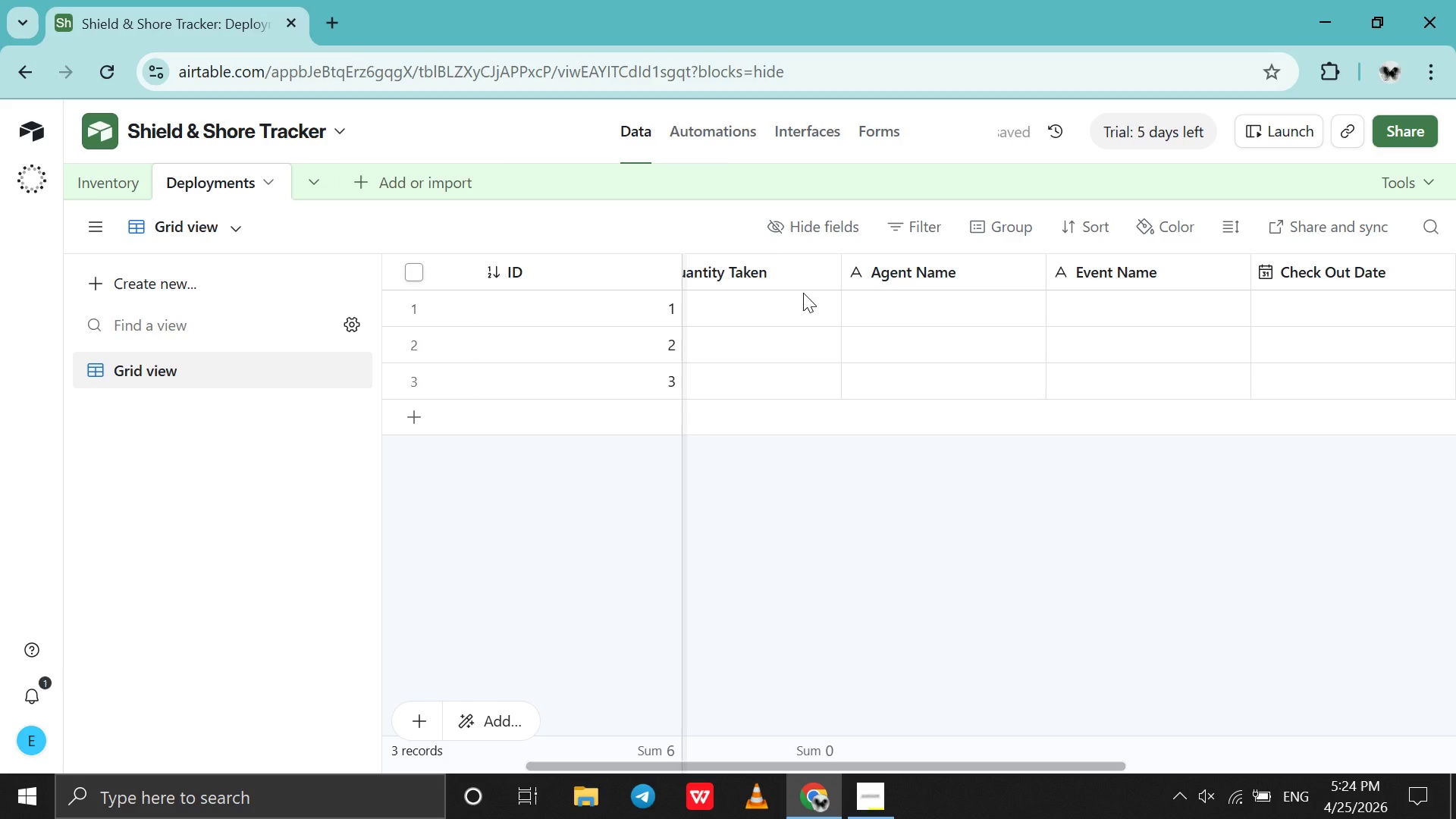 
scroll: coordinate [803, 293], scroll_direction: up, amount: 4.0
 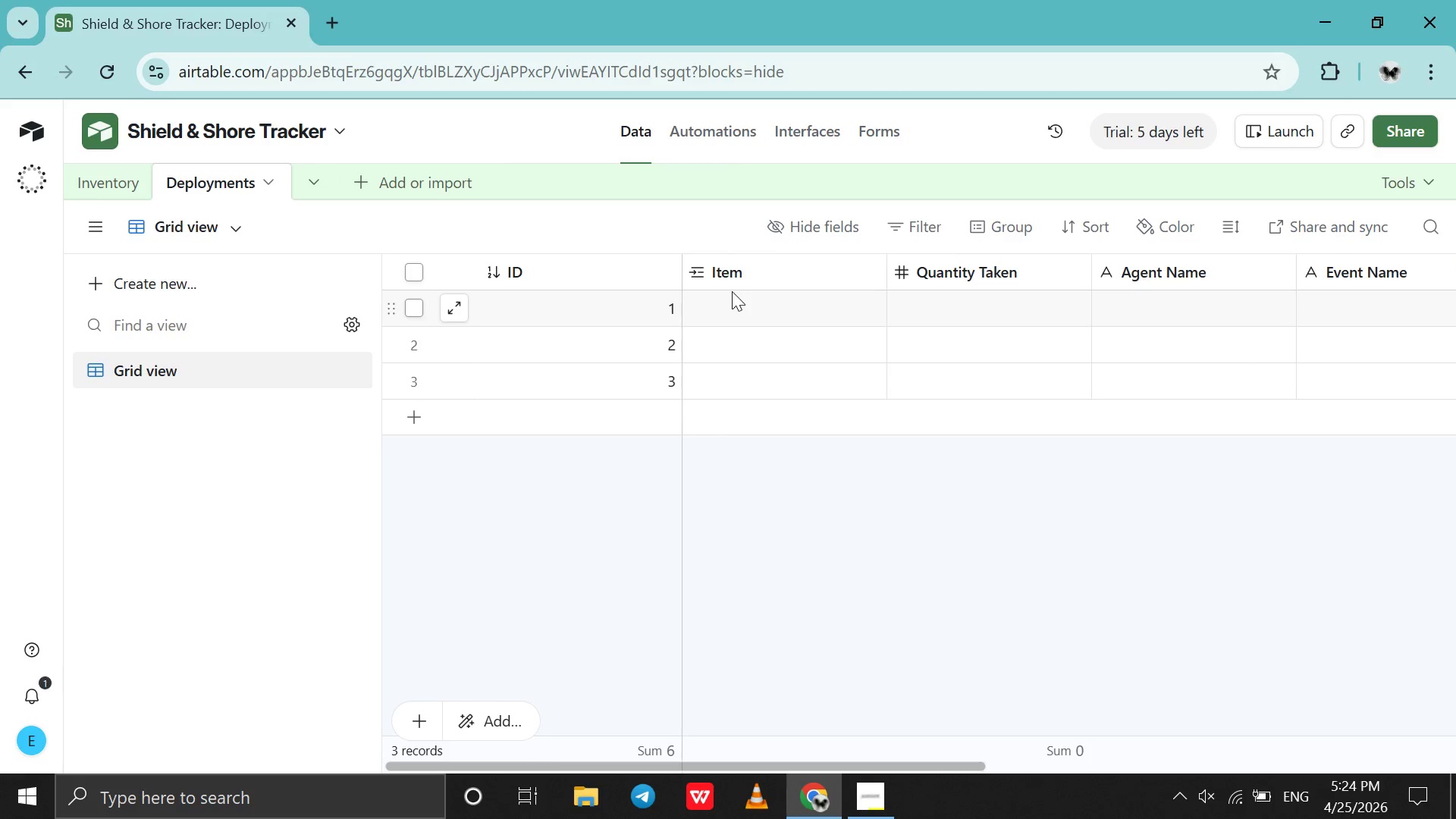 
double_click([732, 291])
 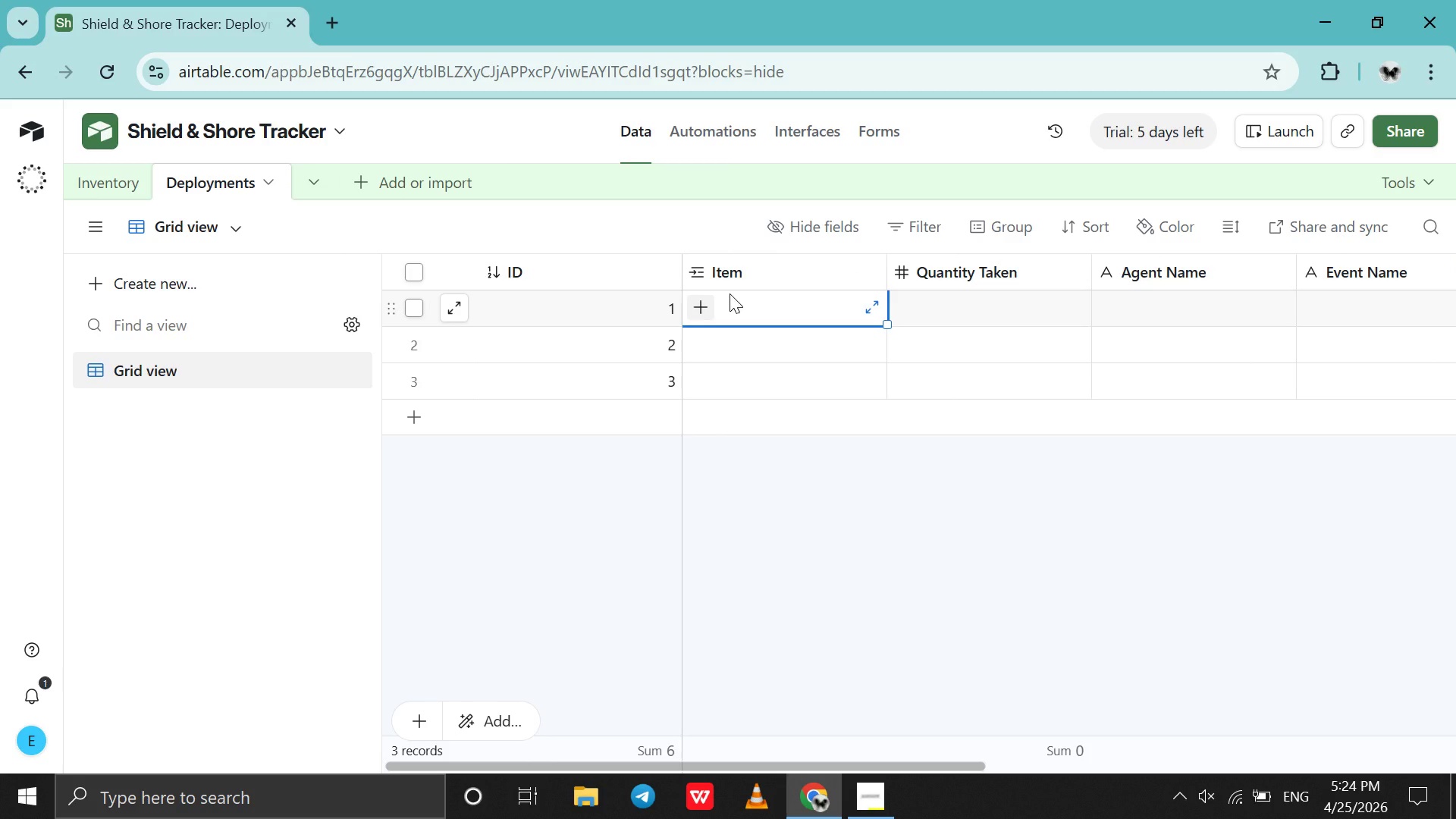 
wait(15.12)
 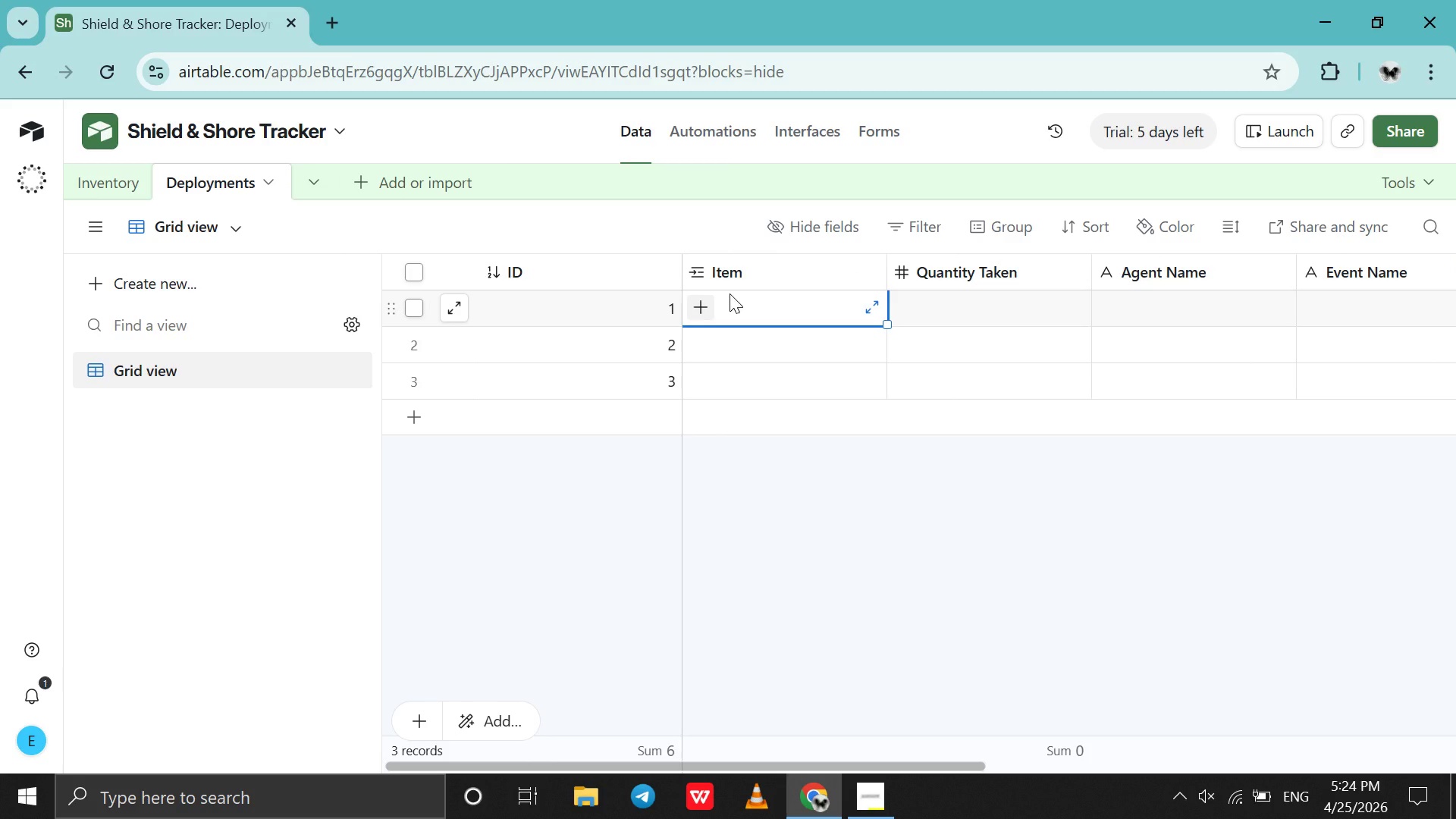 
scroll: coordinate [730, 293], scroll_direction: down, amount: 27.0
 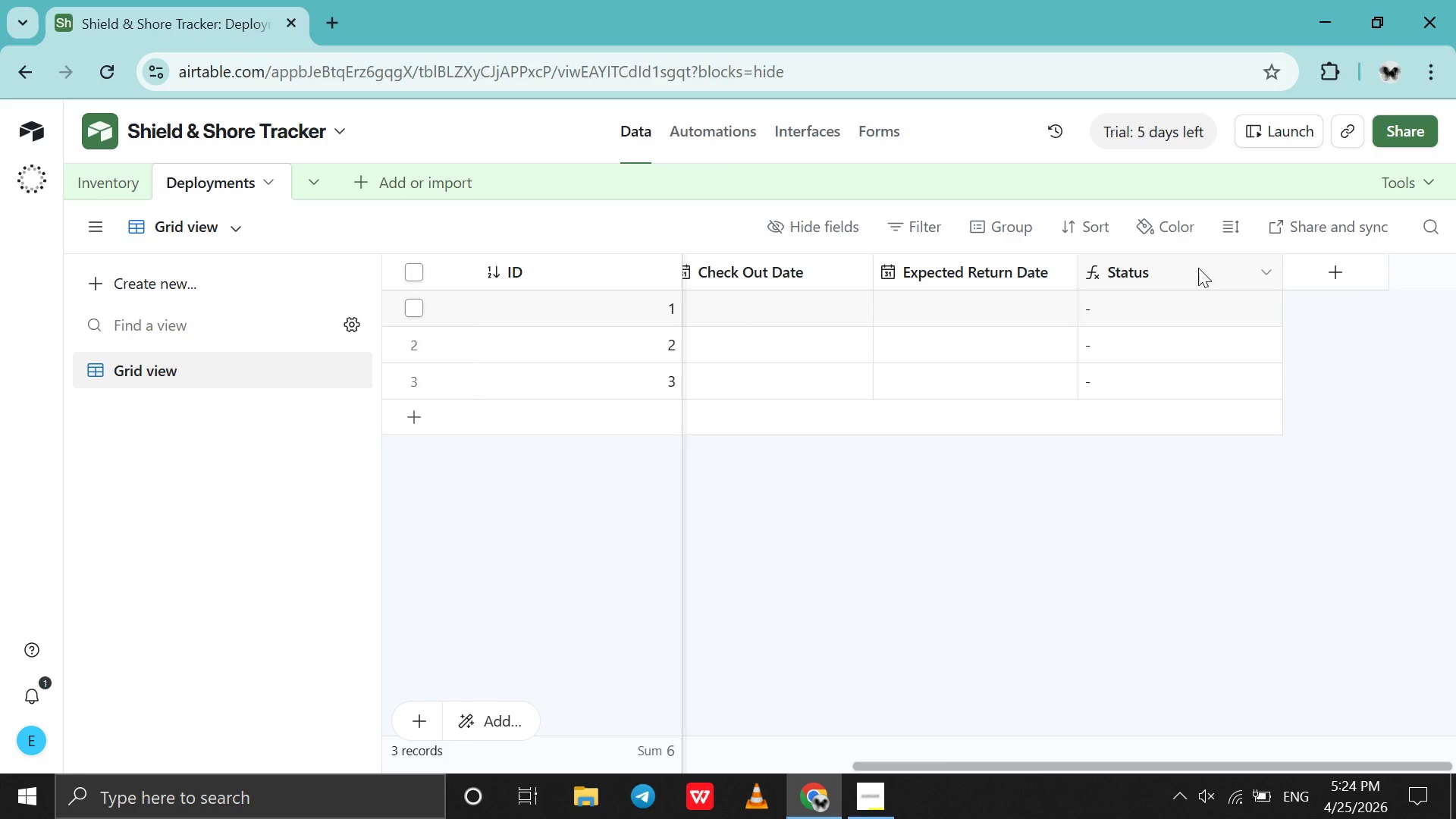 
double_click([1198, 268])
 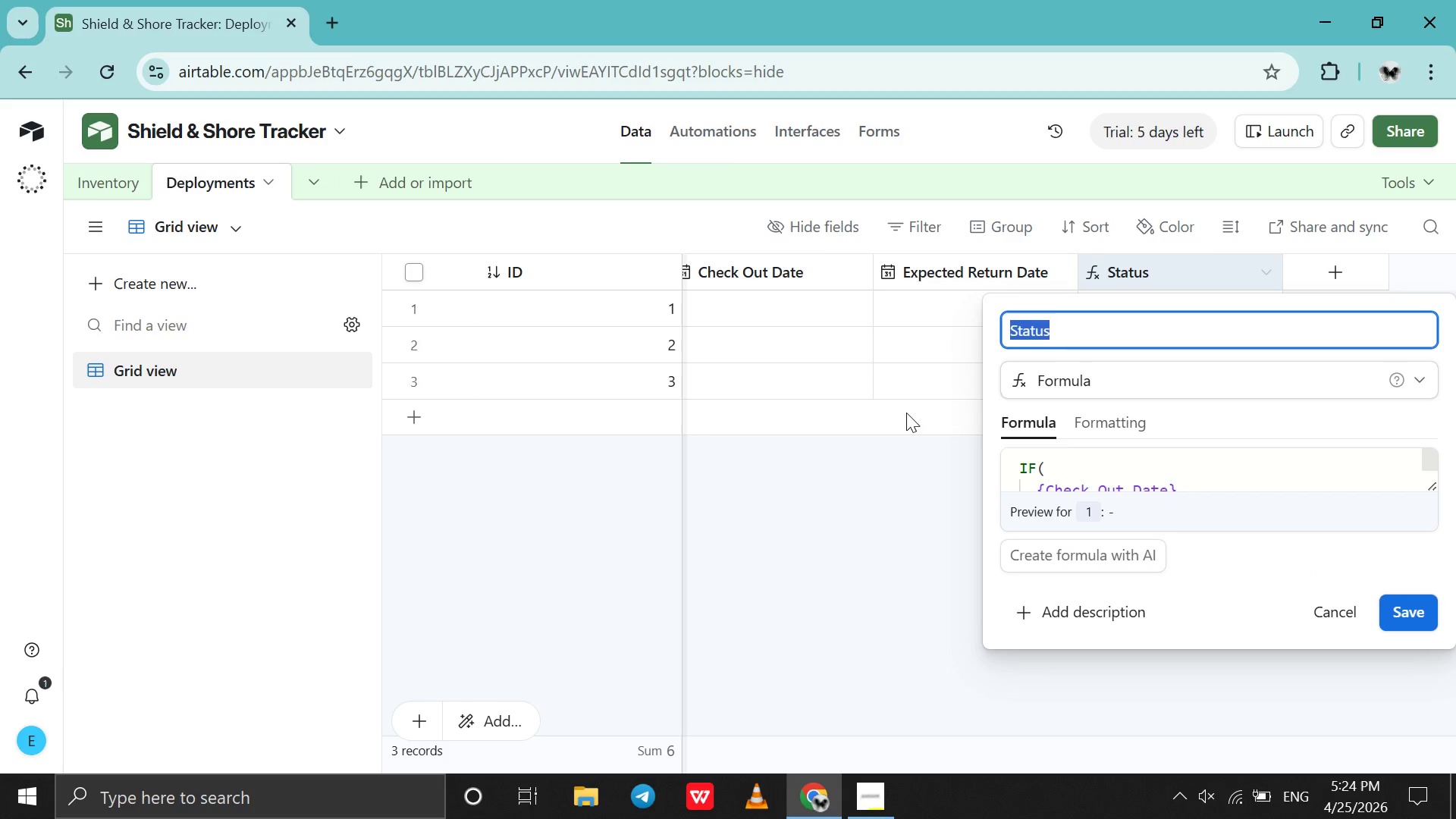 
left_click([833, 427])
 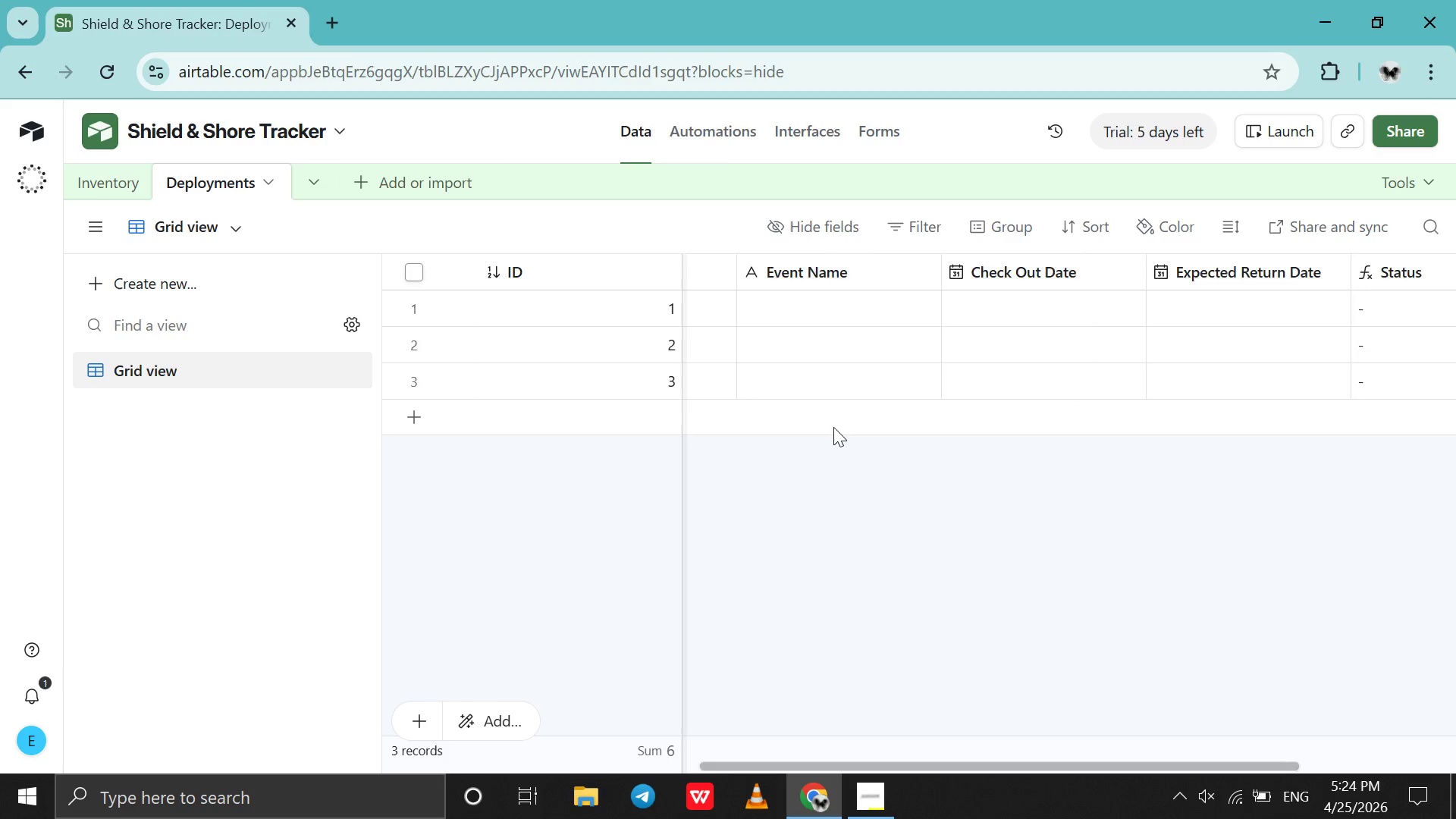 
scroll: coordinate [833, 427], scroll_direction: up, amount: 69.0
 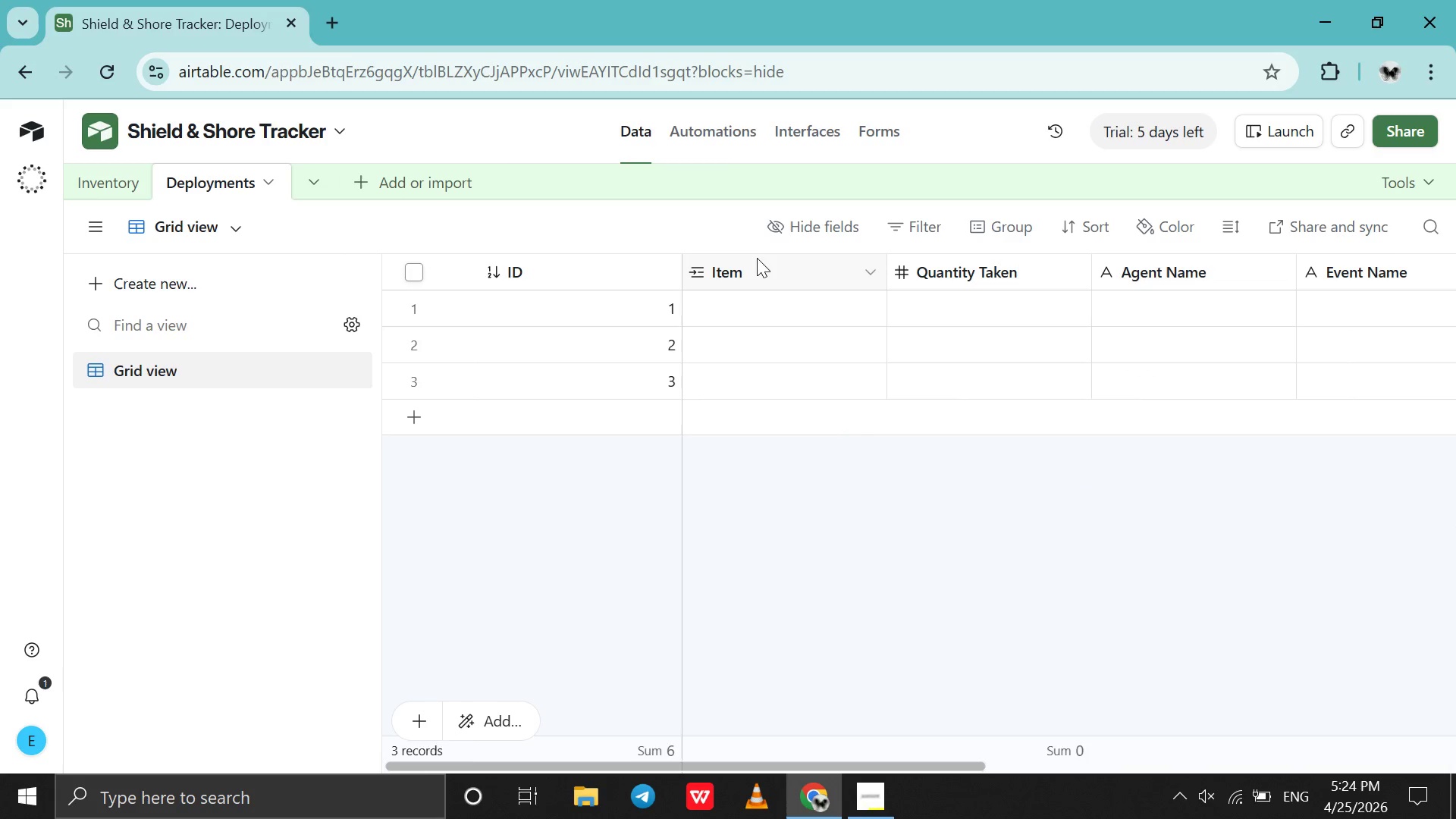 
double_click([757, 258])
 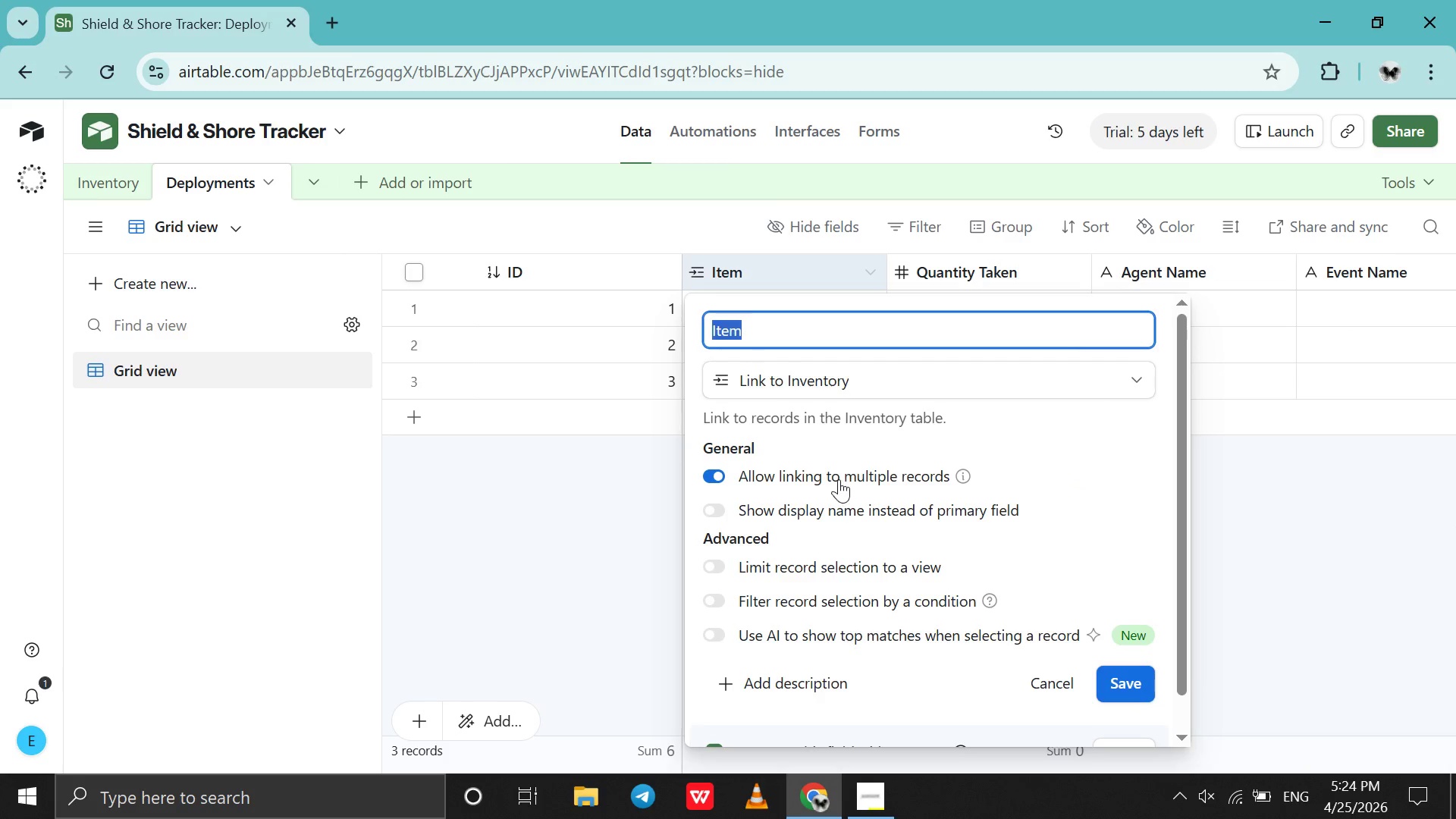 
left_click([839, 479])
 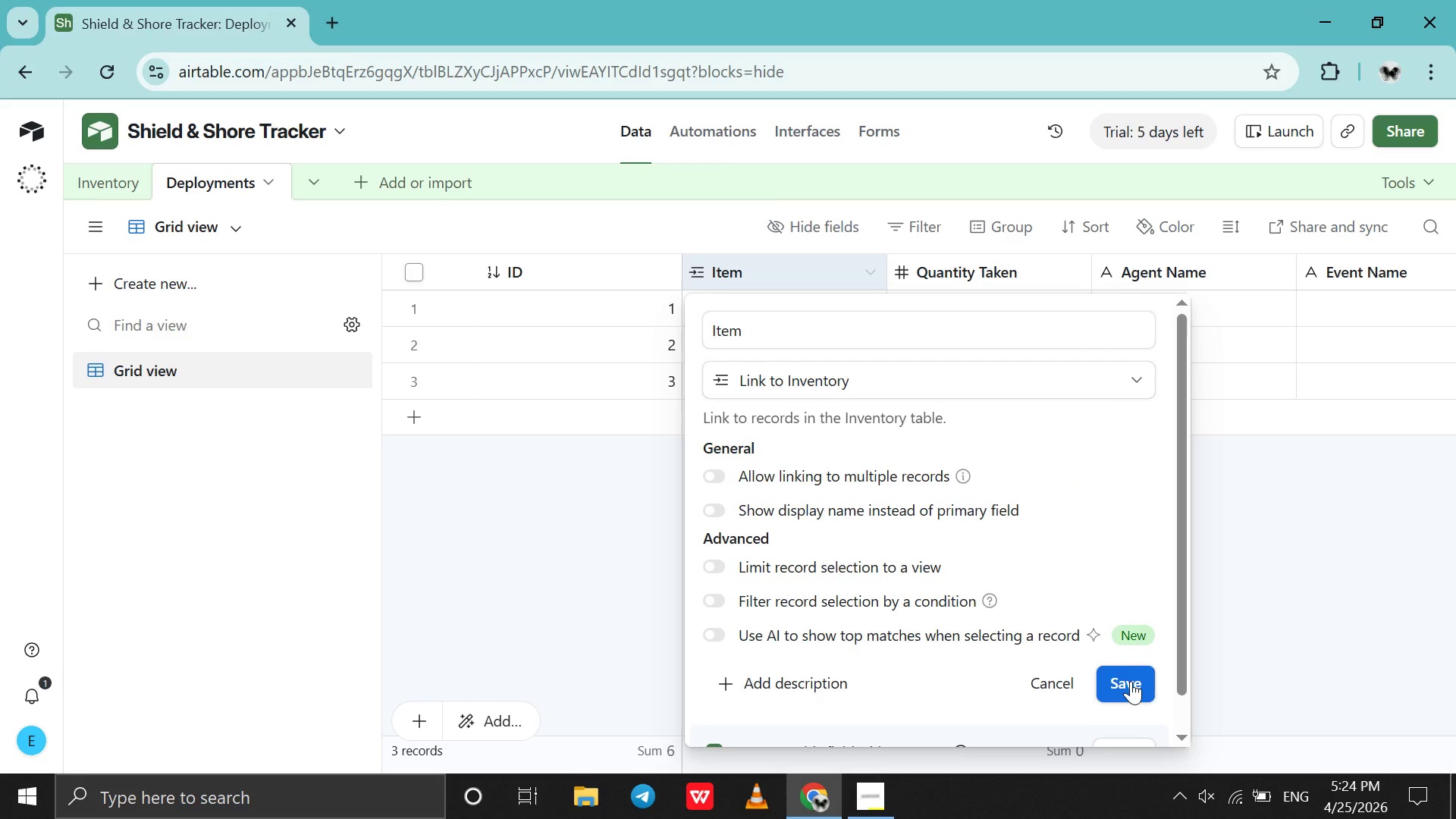 
left_click([1131, 681])
 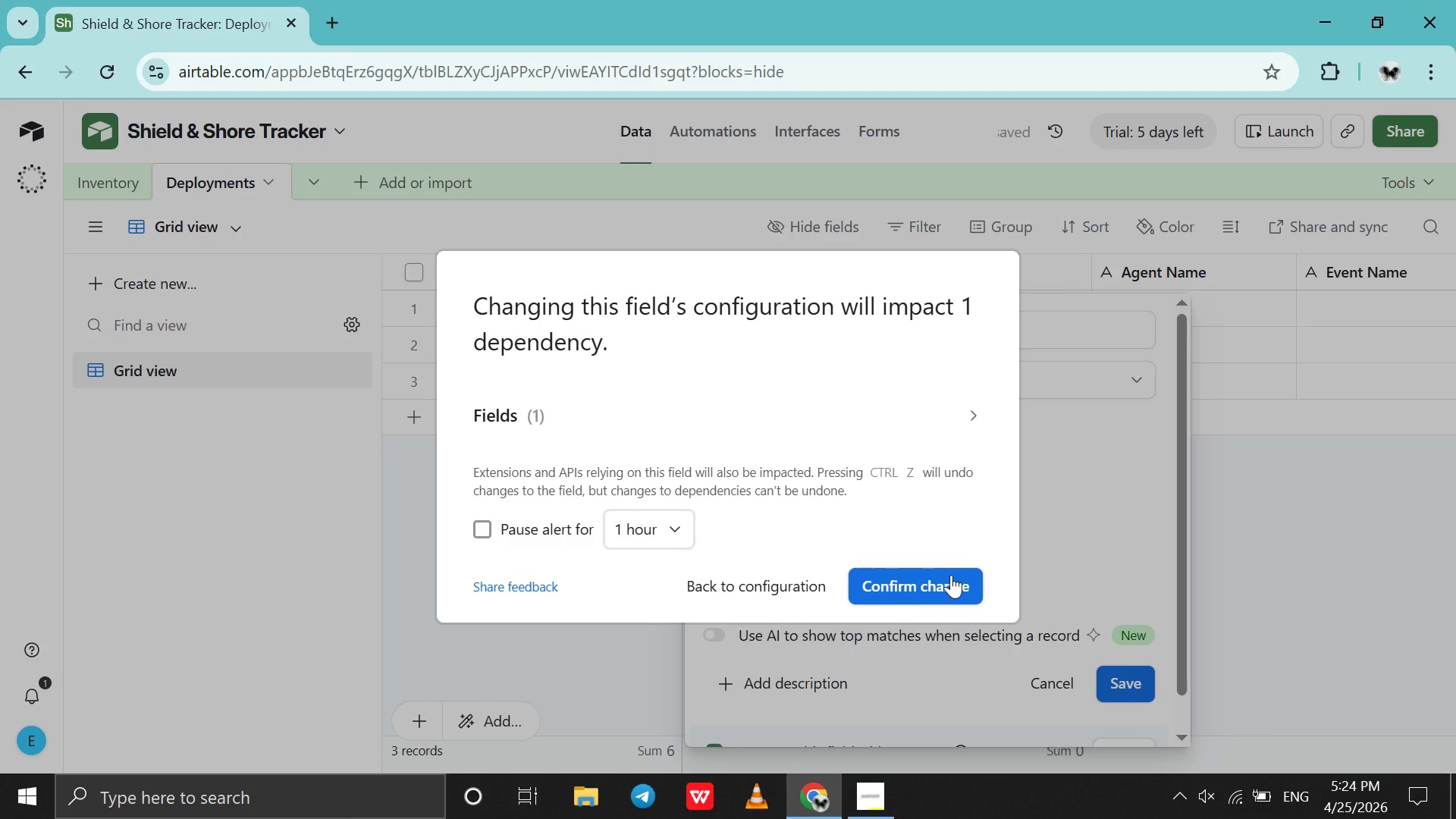 
left_click([951, 575])
 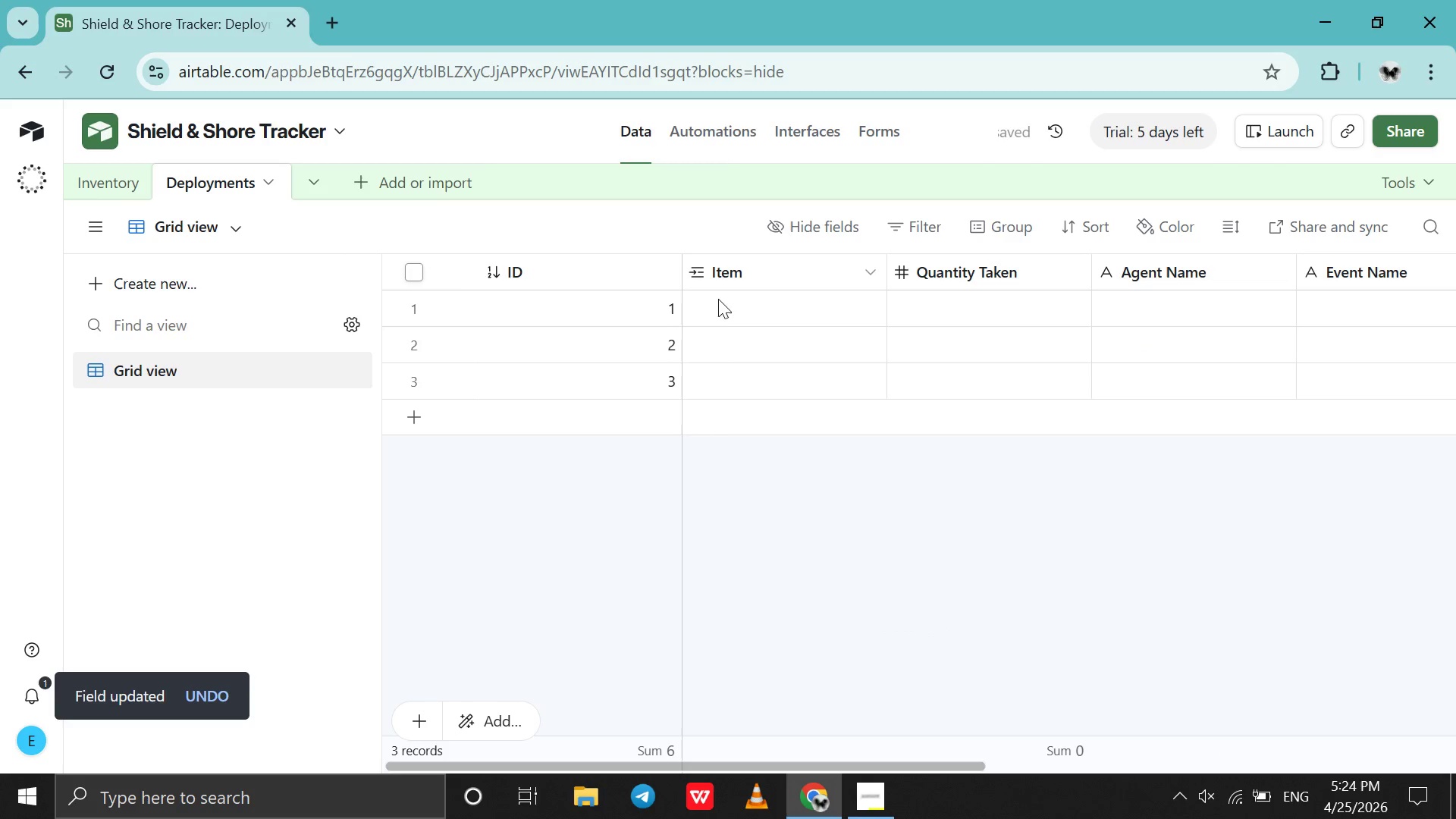 
left_click([717, 303])
 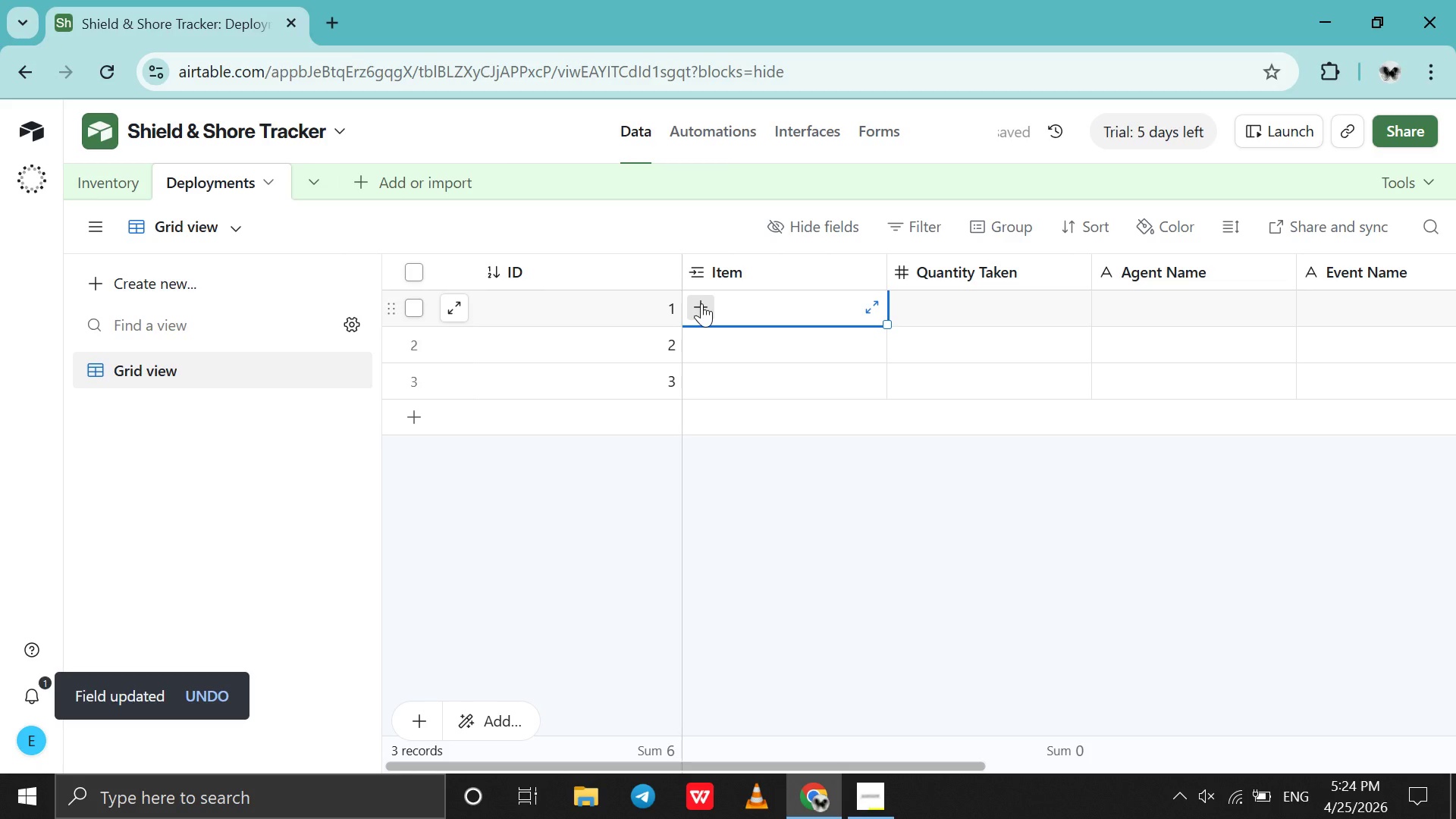 
left_click([701, 303])
 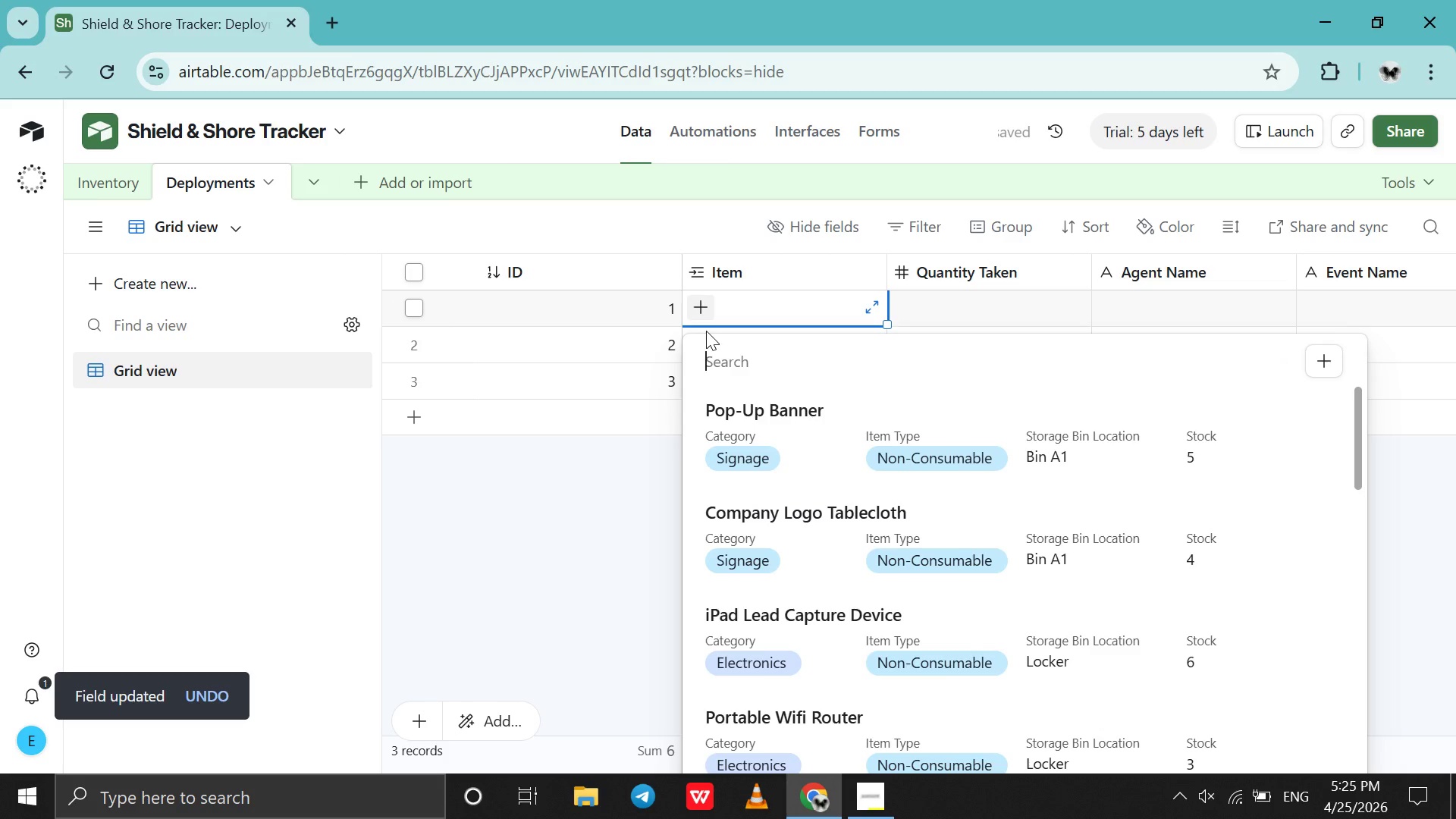 
left_click([740, 438])
 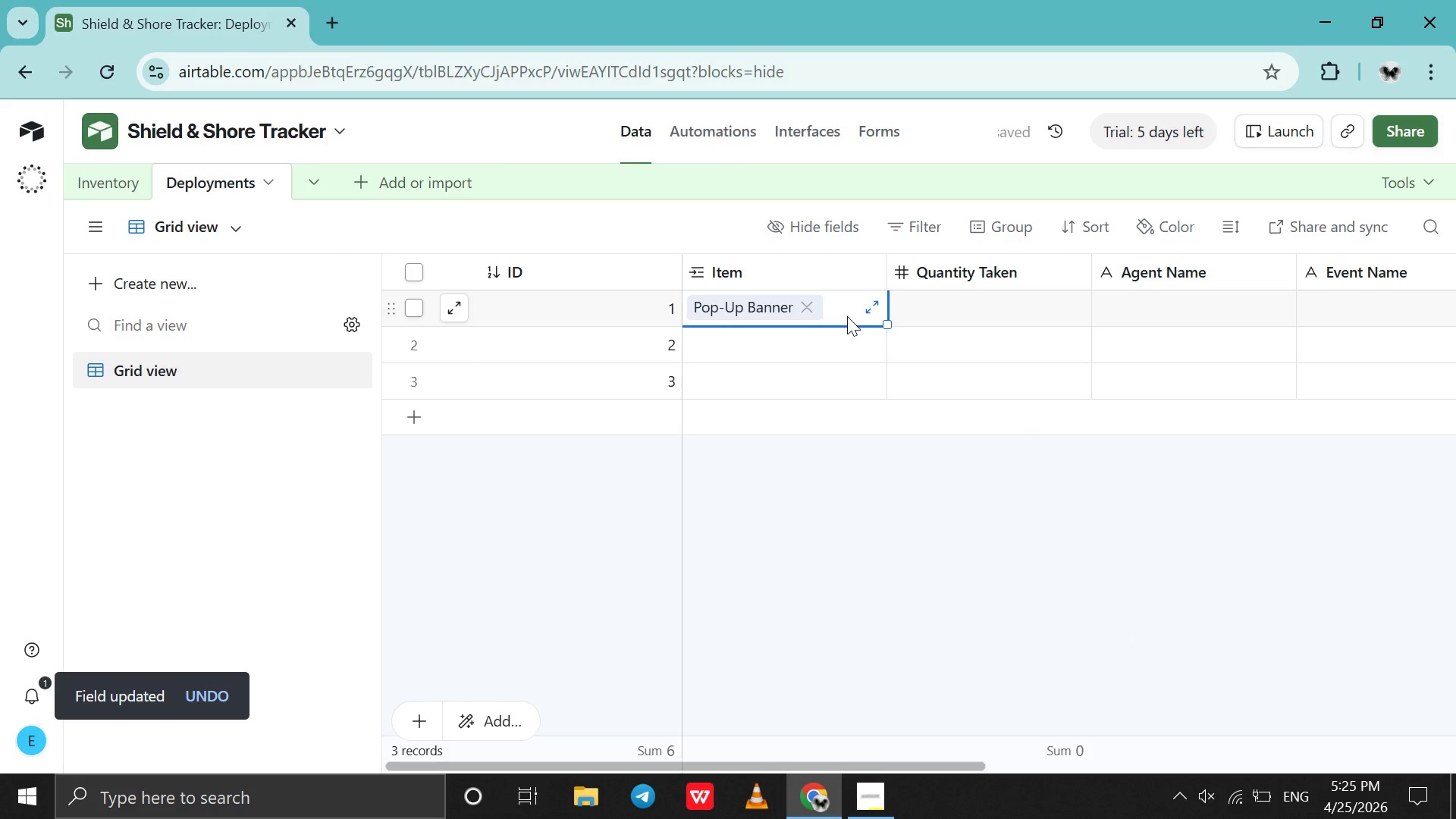 
left_click([847, 316])
 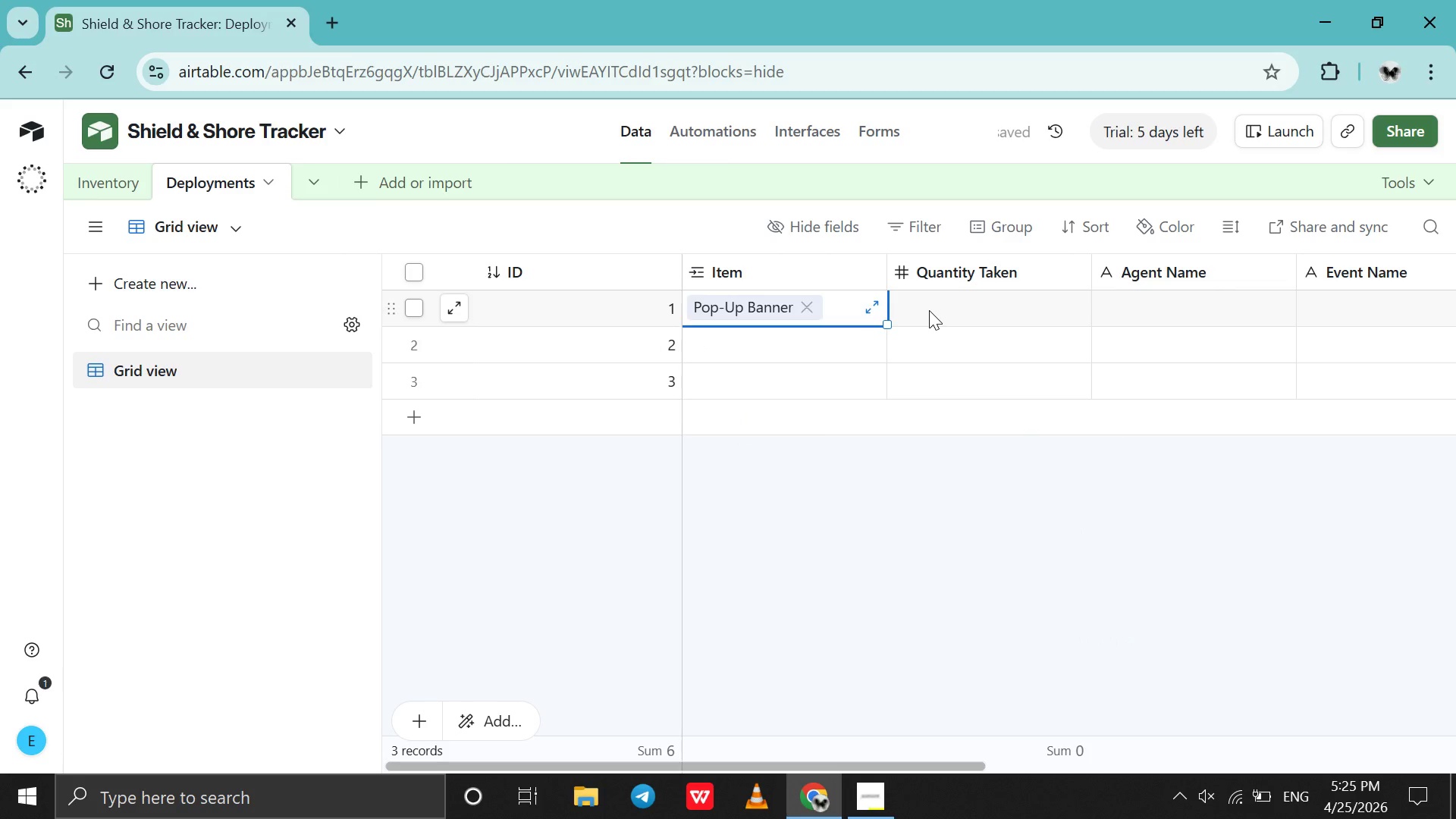 
left_click([929, 310])
 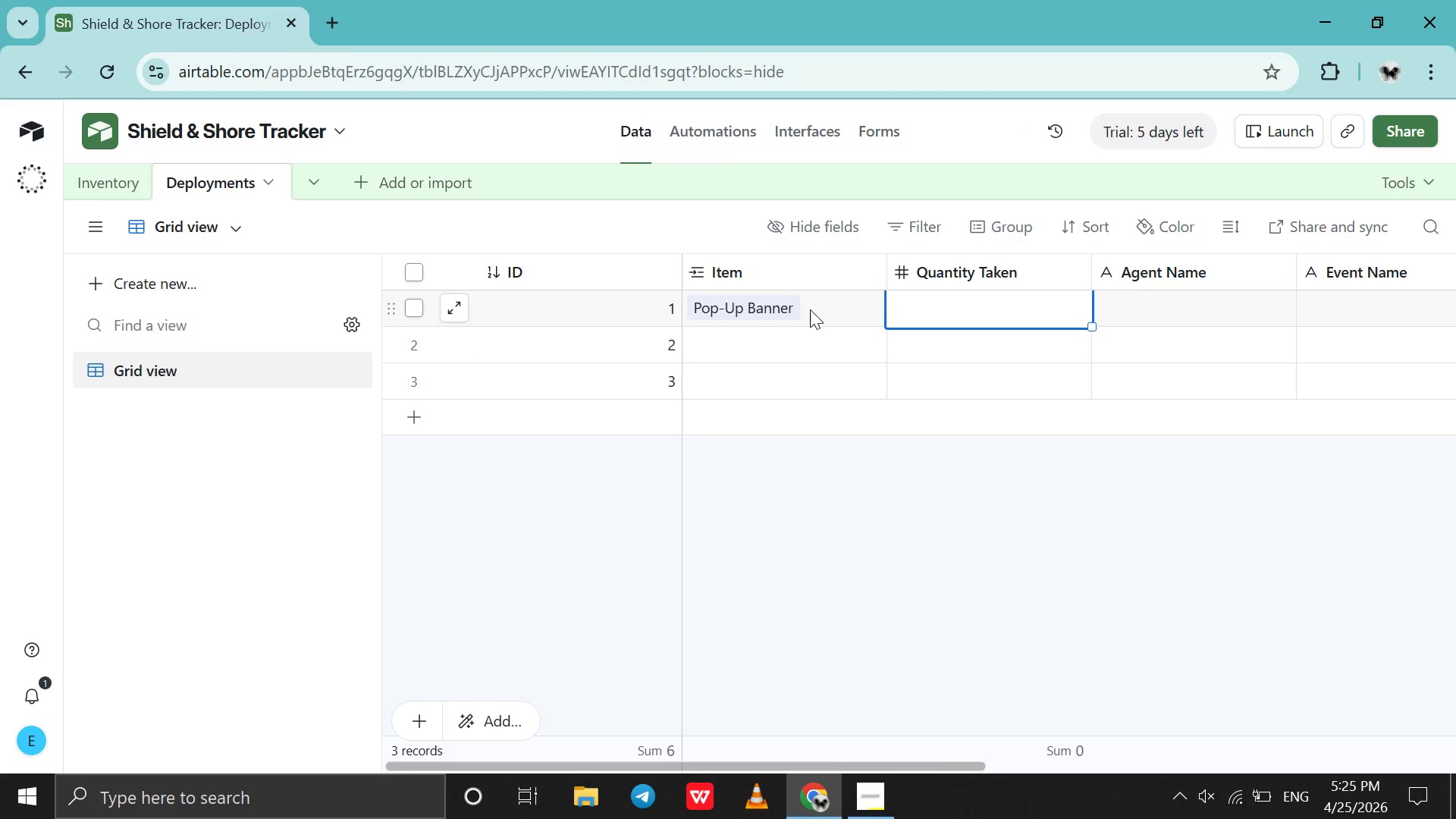 
wait(5.25)
 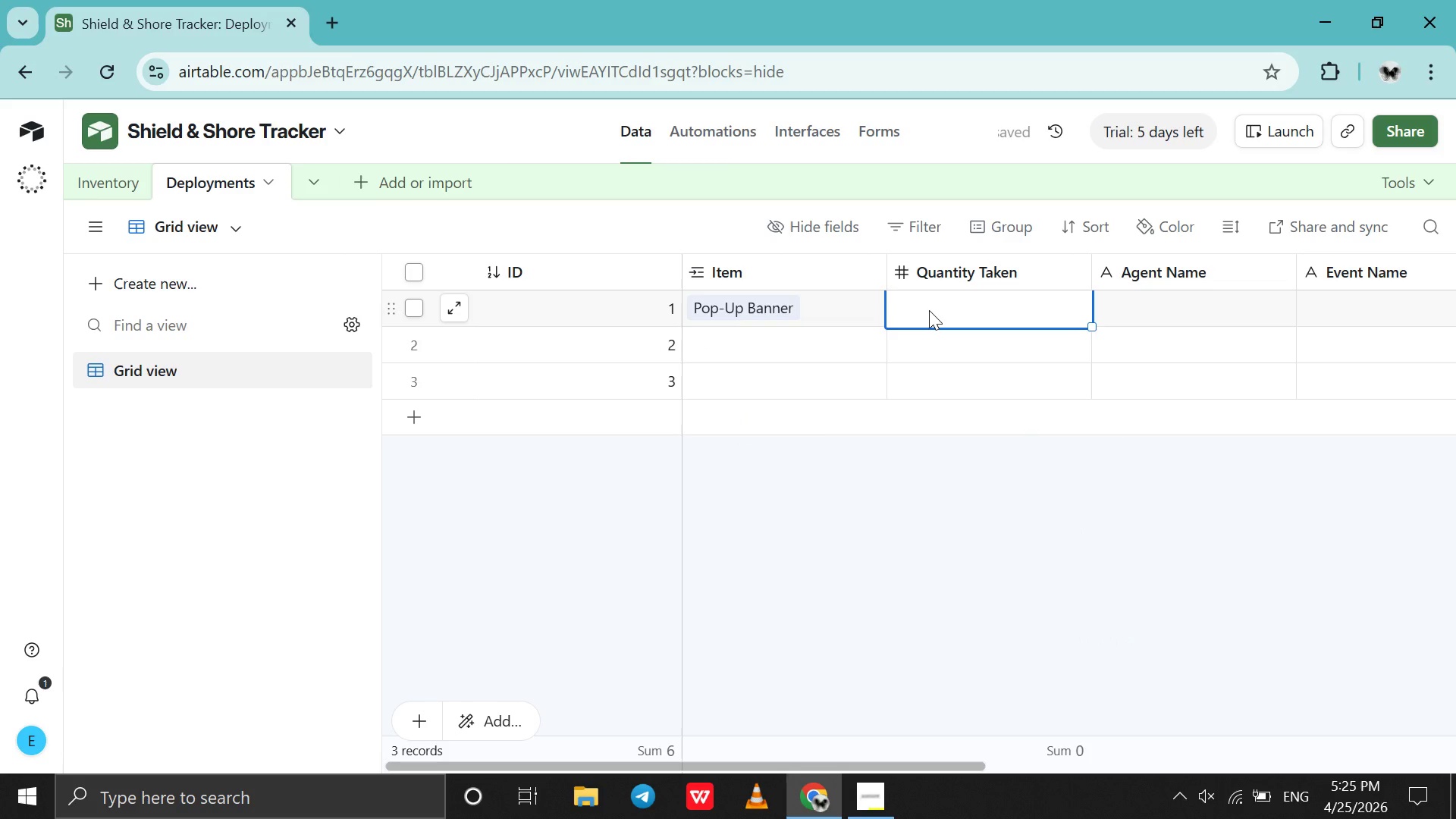 
double_click([827, 281])
 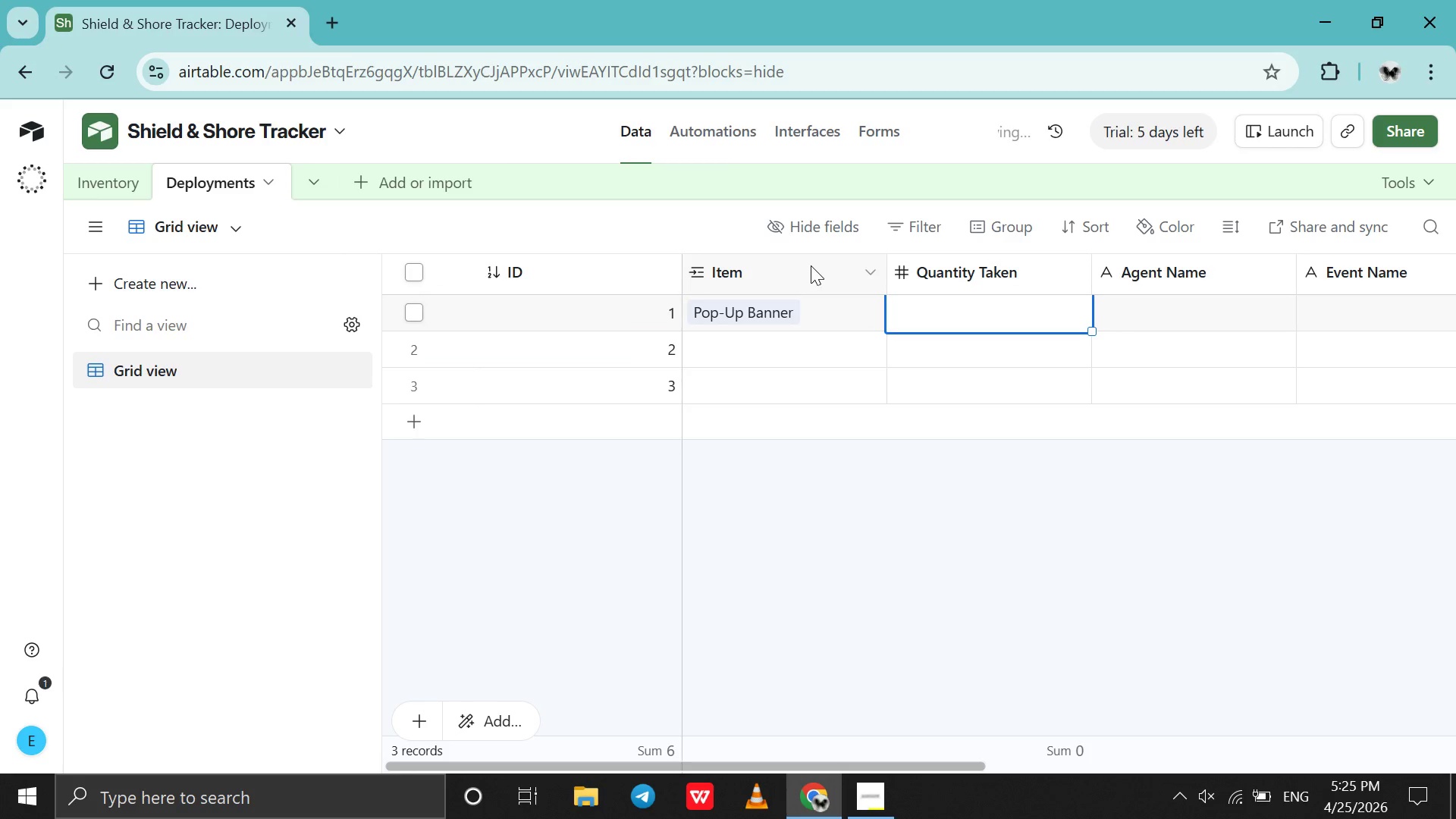 
double_click([811, 265])
 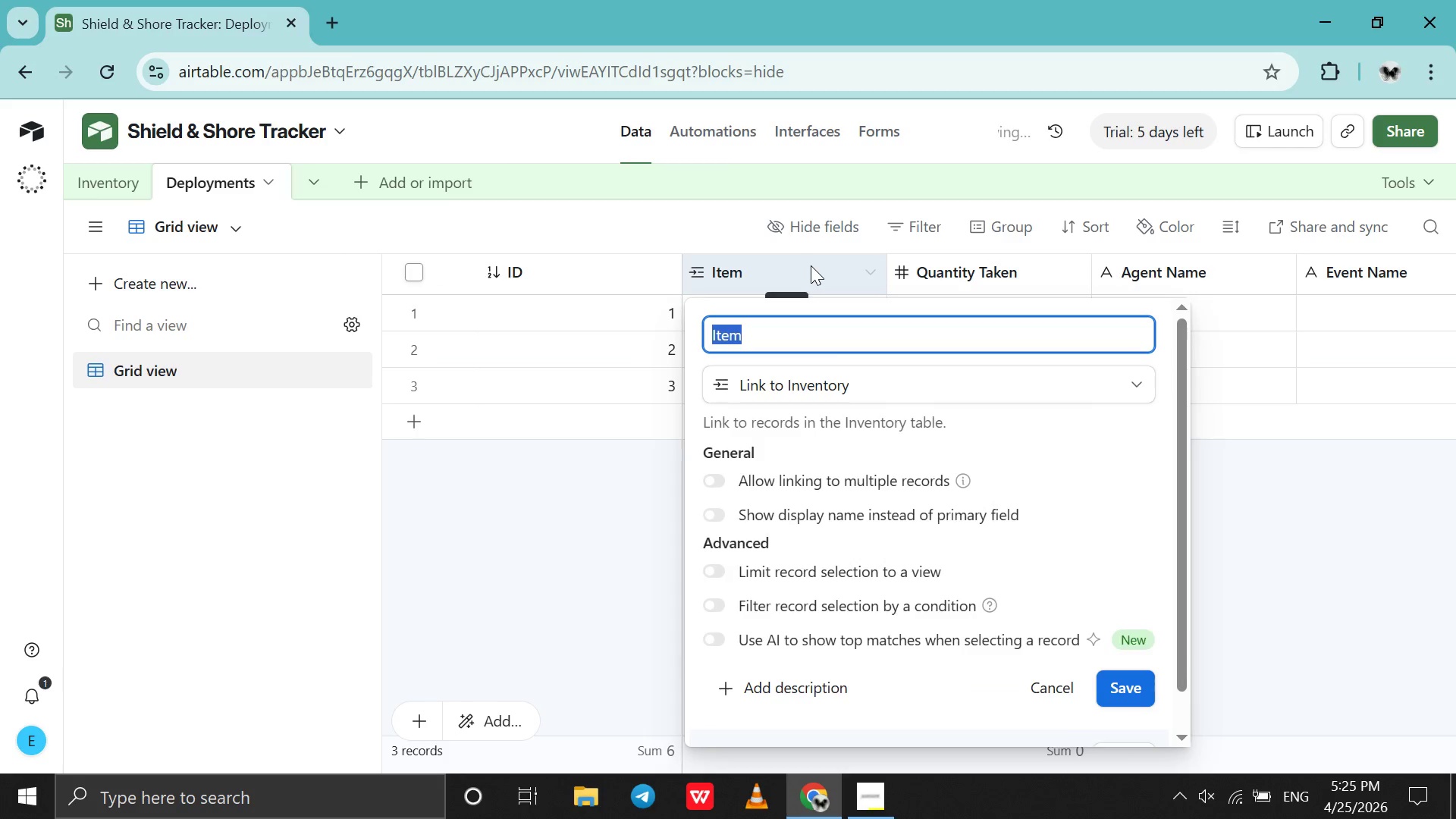 
left_click([811, 265])
 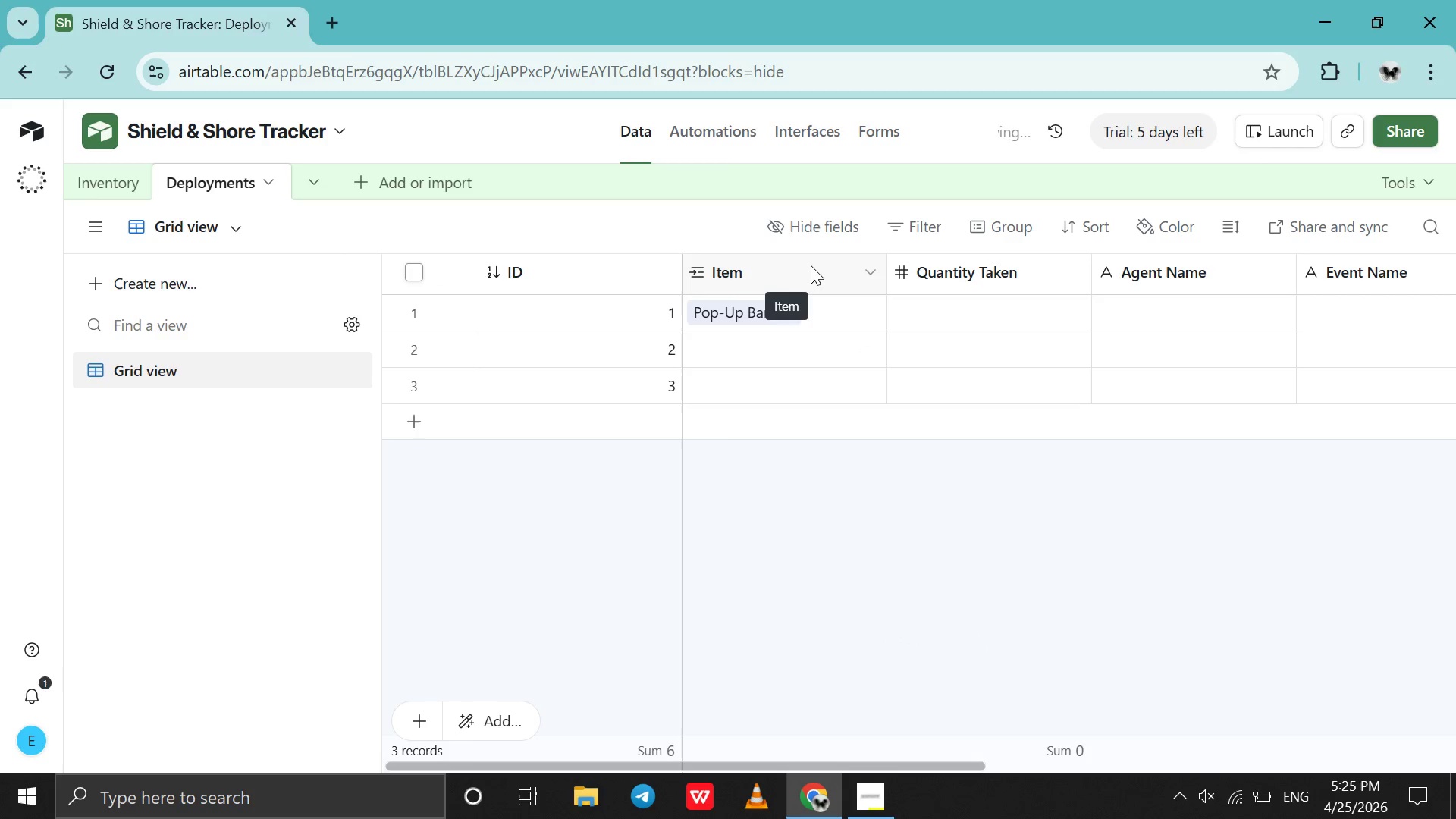 
double_click([811, 265])
 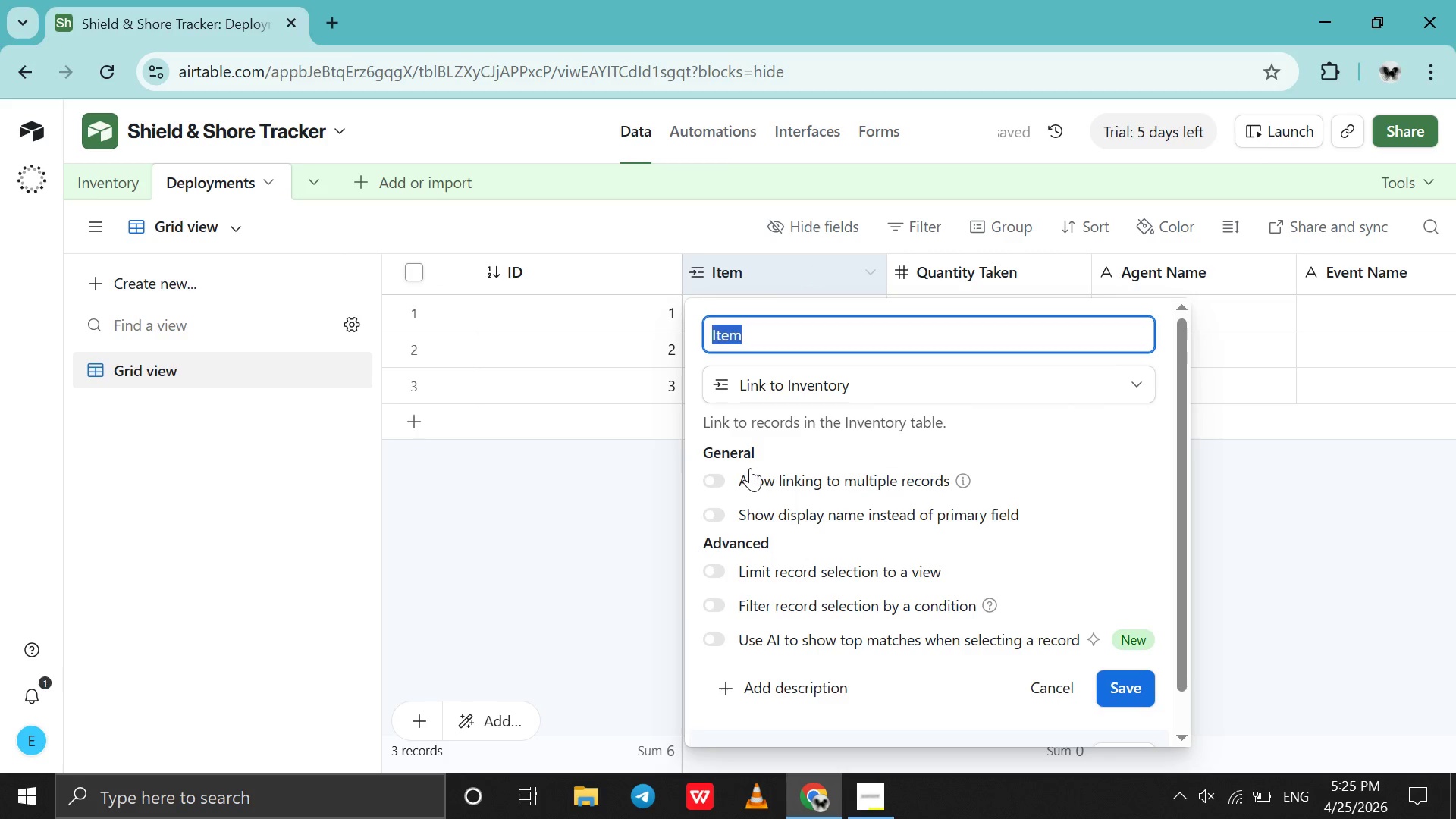 
left_click([750, 468])
 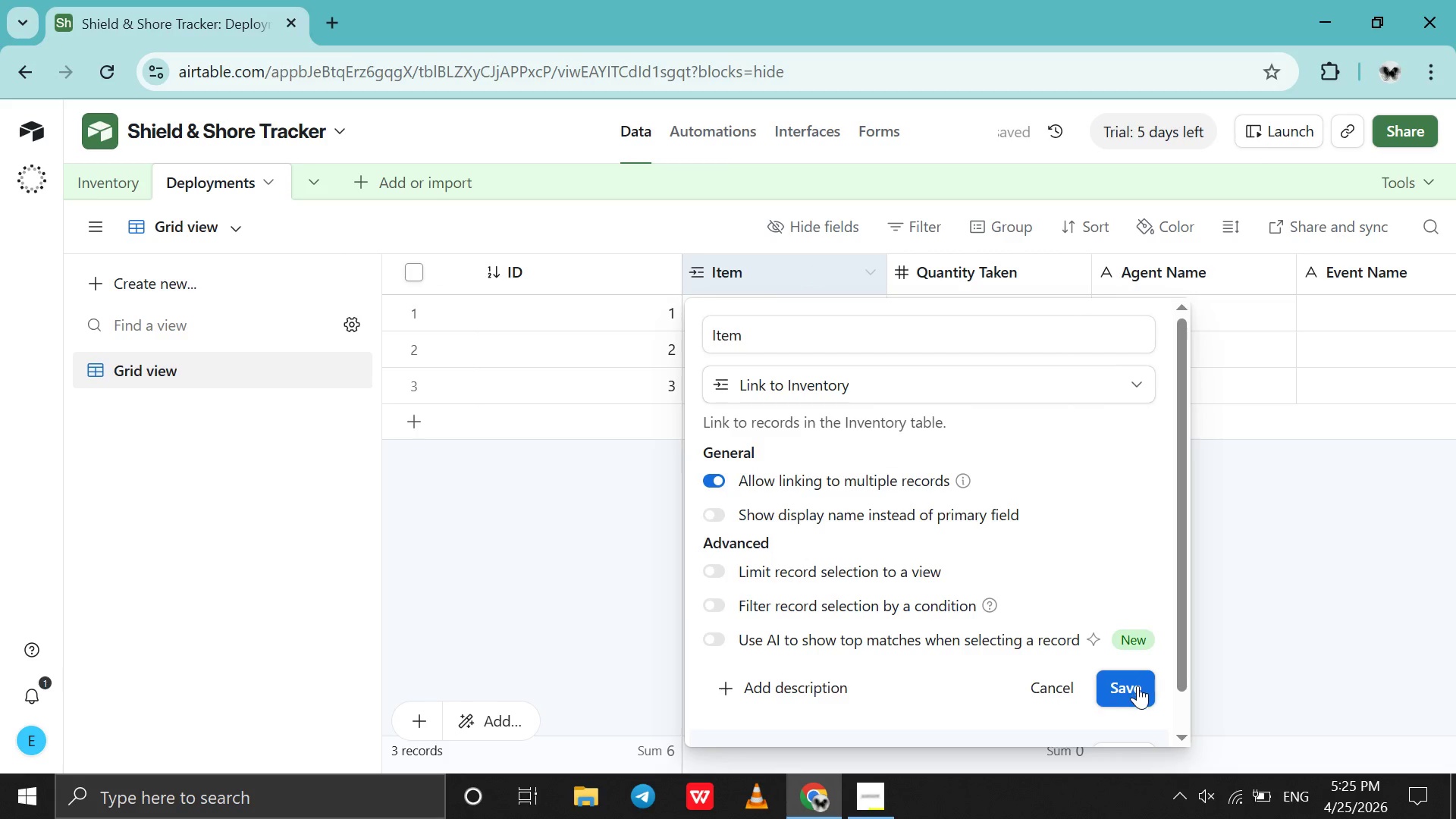 
left_click([1138, 686])
 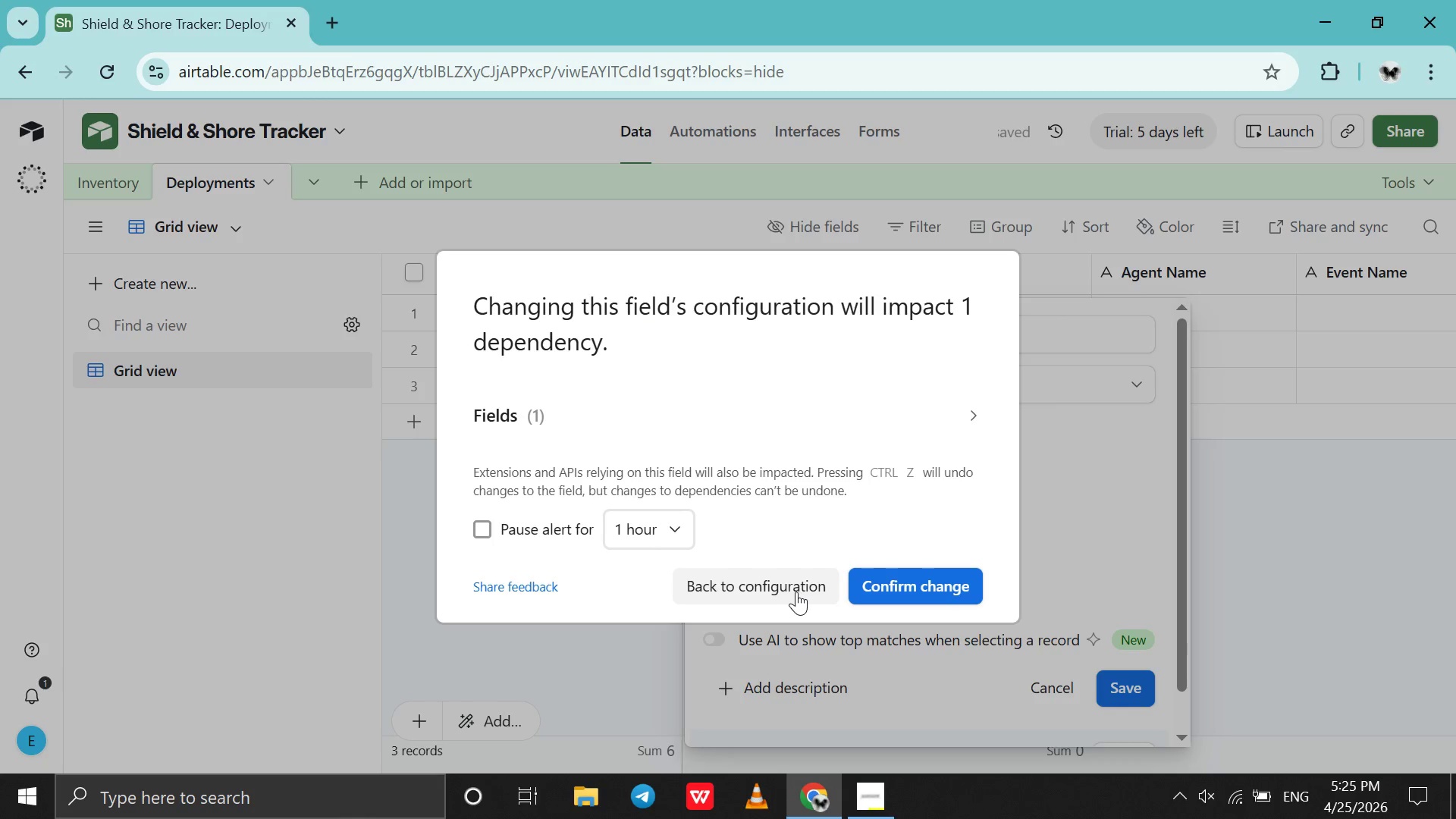 
wait(6.89)
 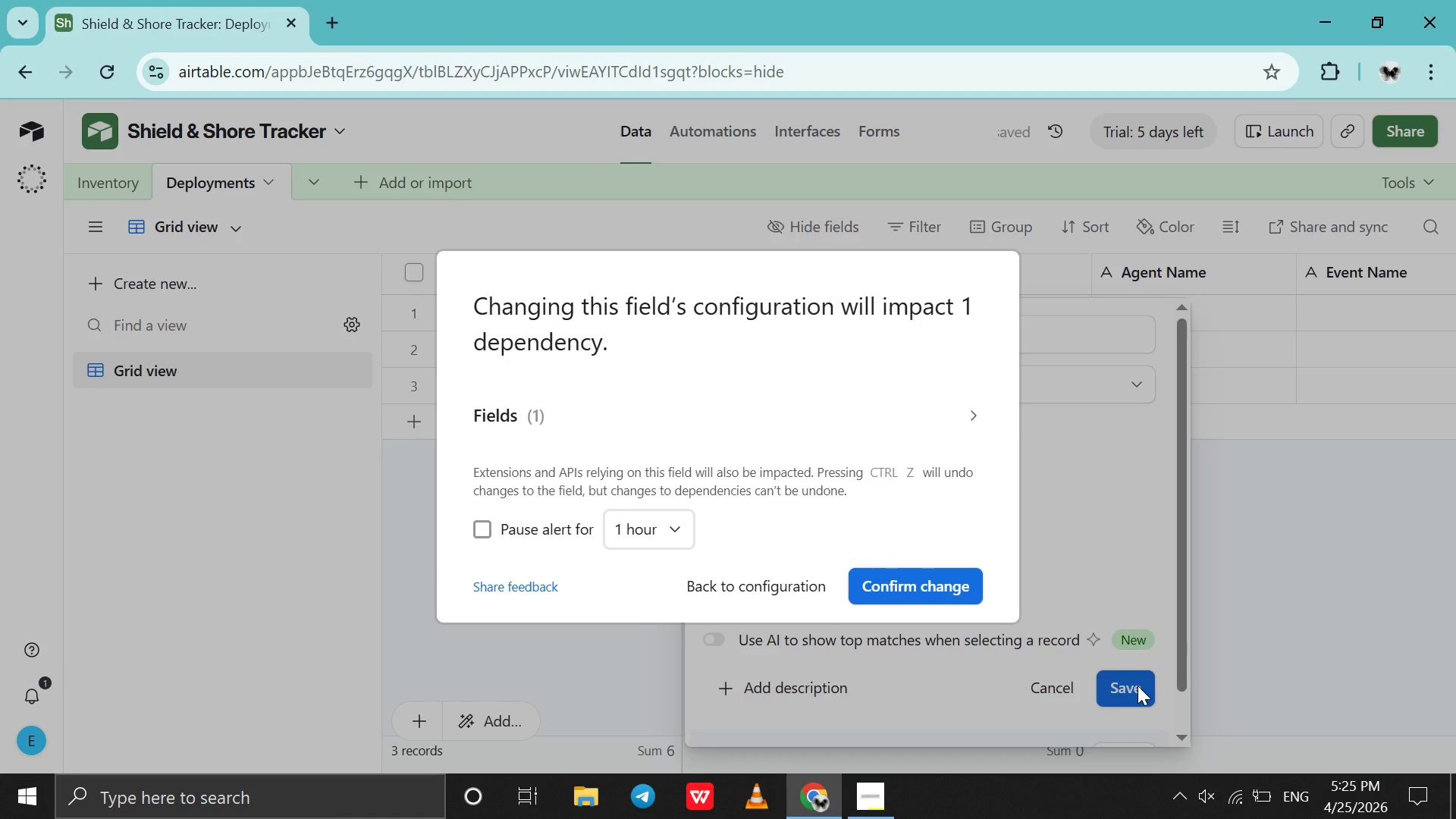 
left_click([796, 592])
 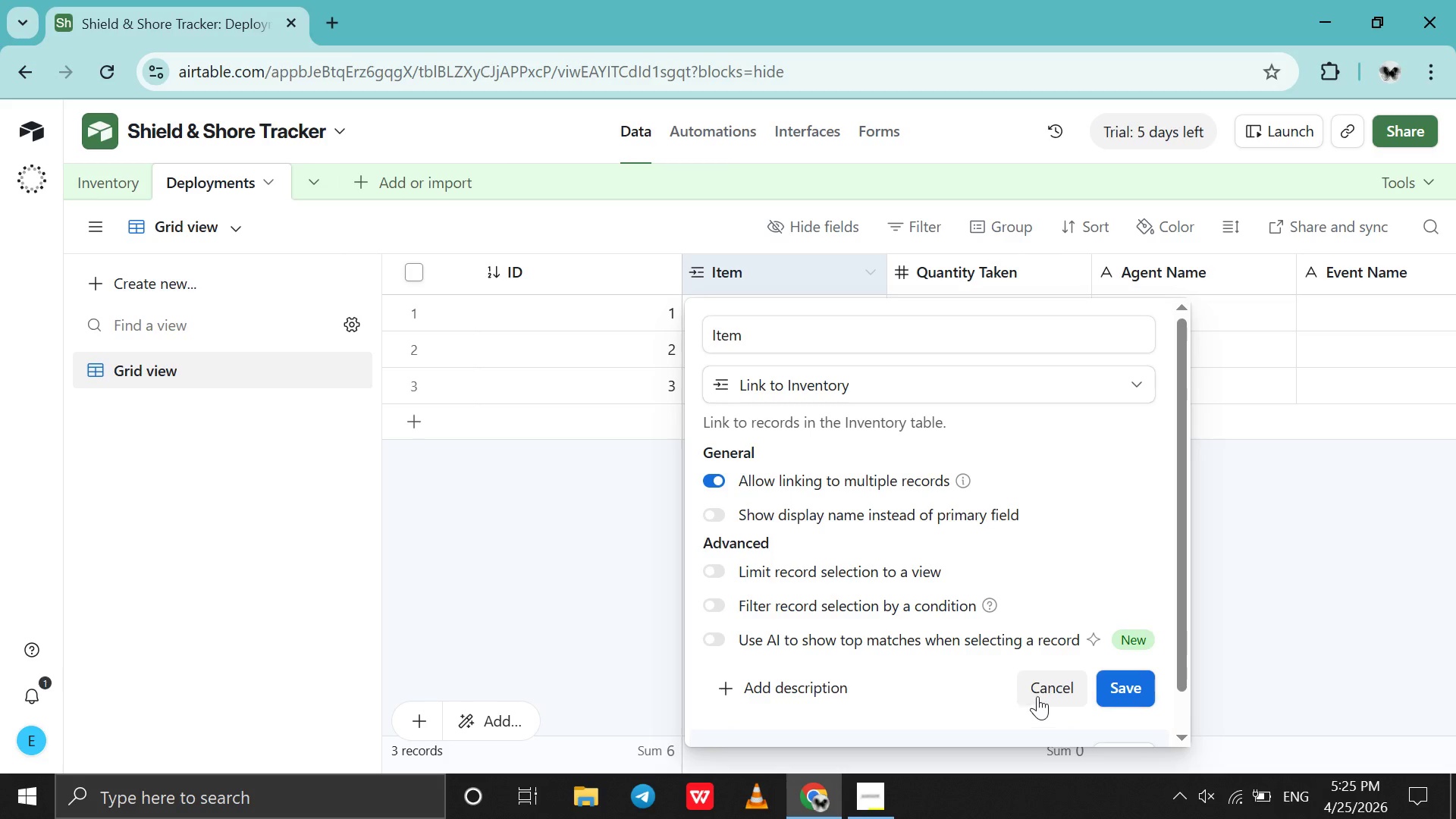 
left_click([1040, 695])
 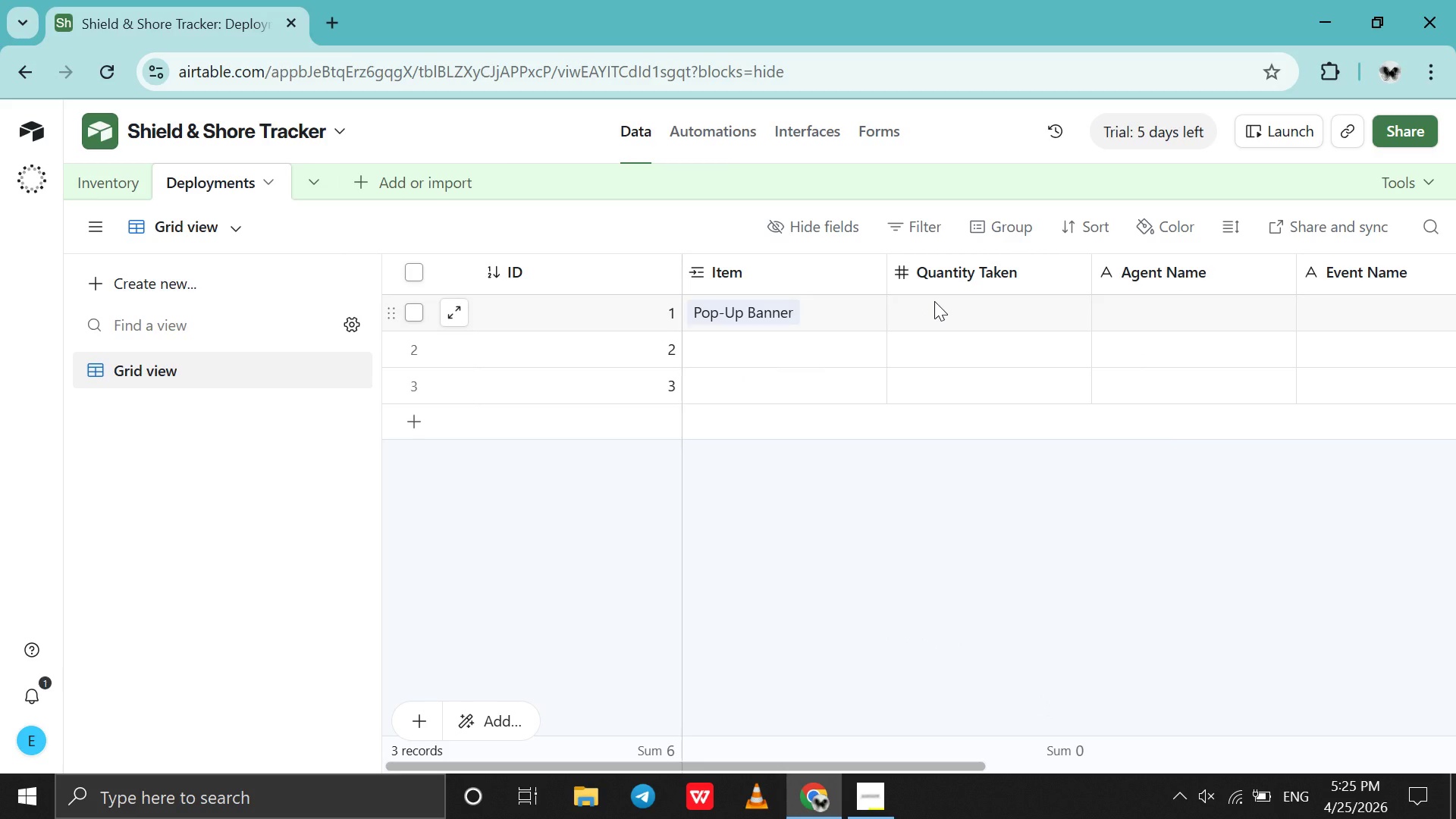 
wait(5.61)
 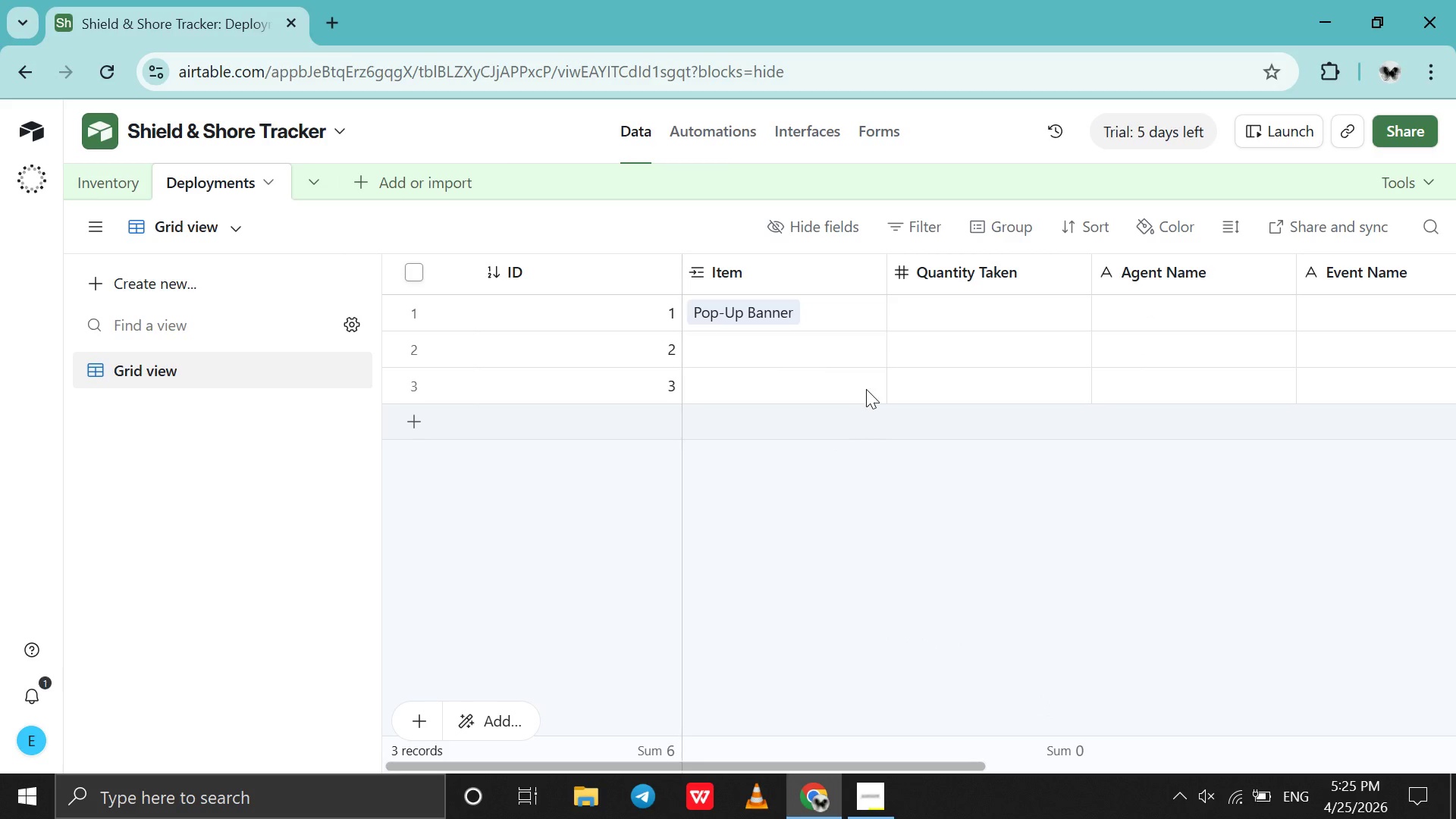 
left_click([934, 301])
 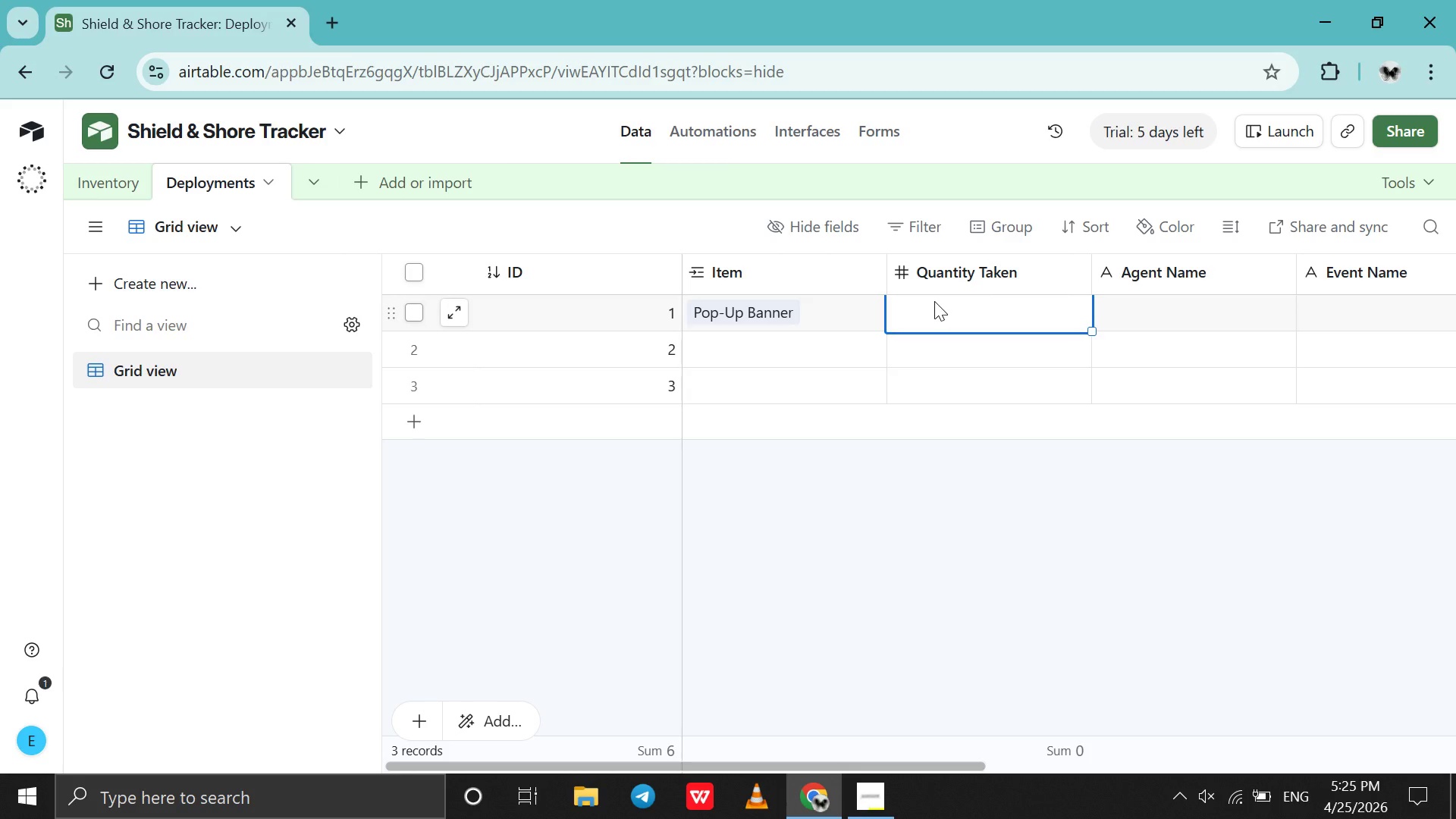 
wait(16.17)
 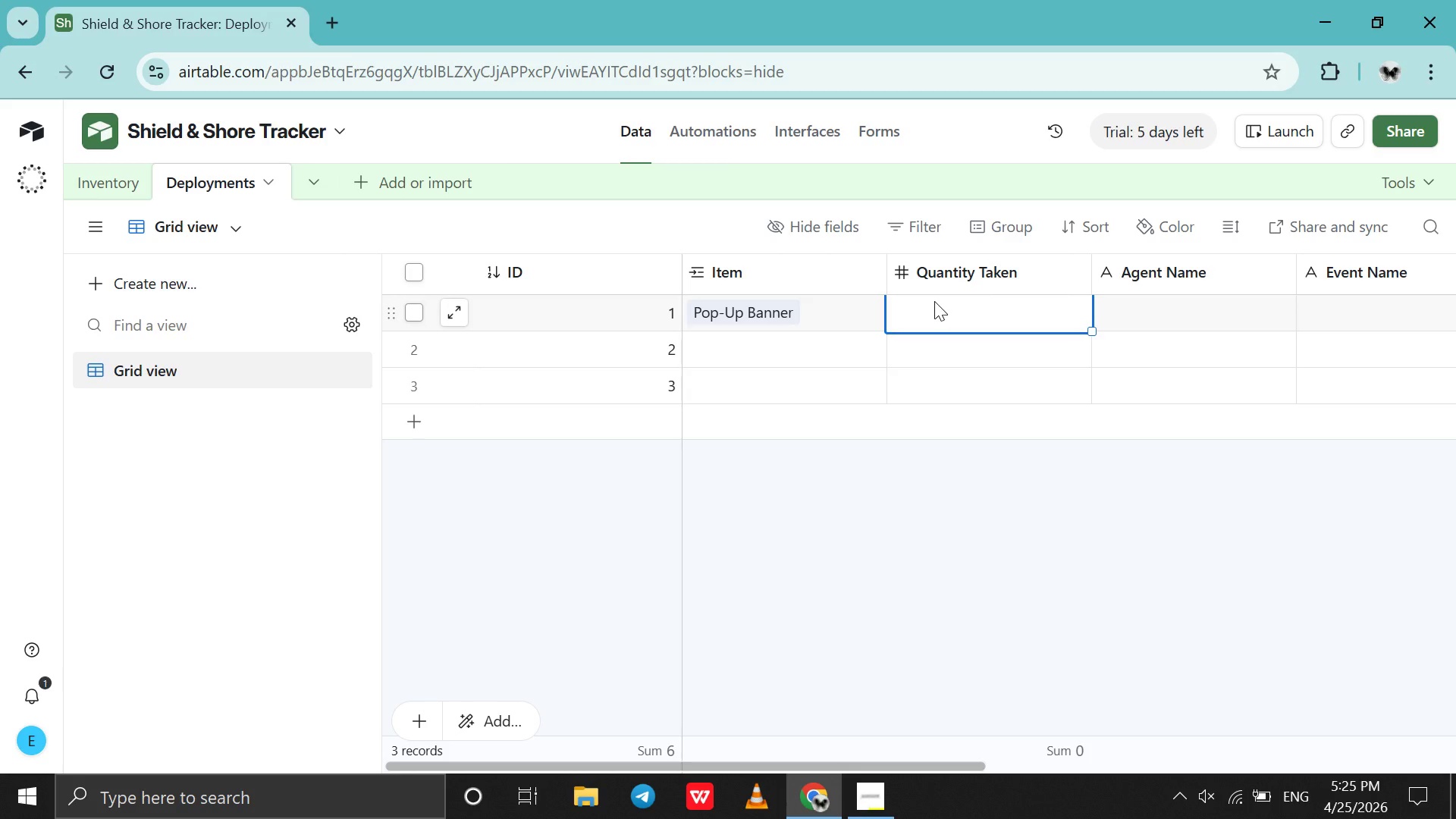 
double_click([934, 301])
 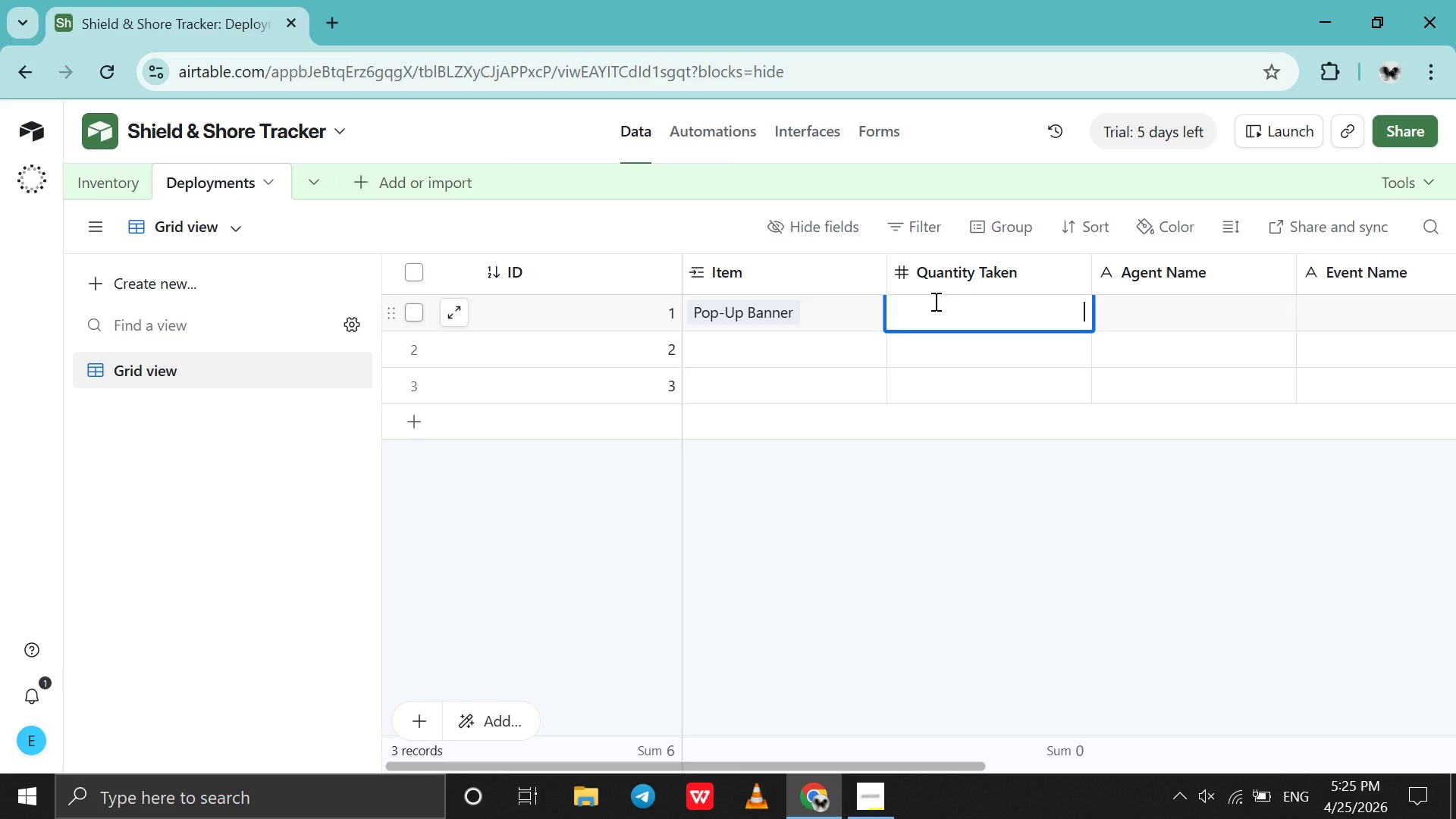 
key(2)
 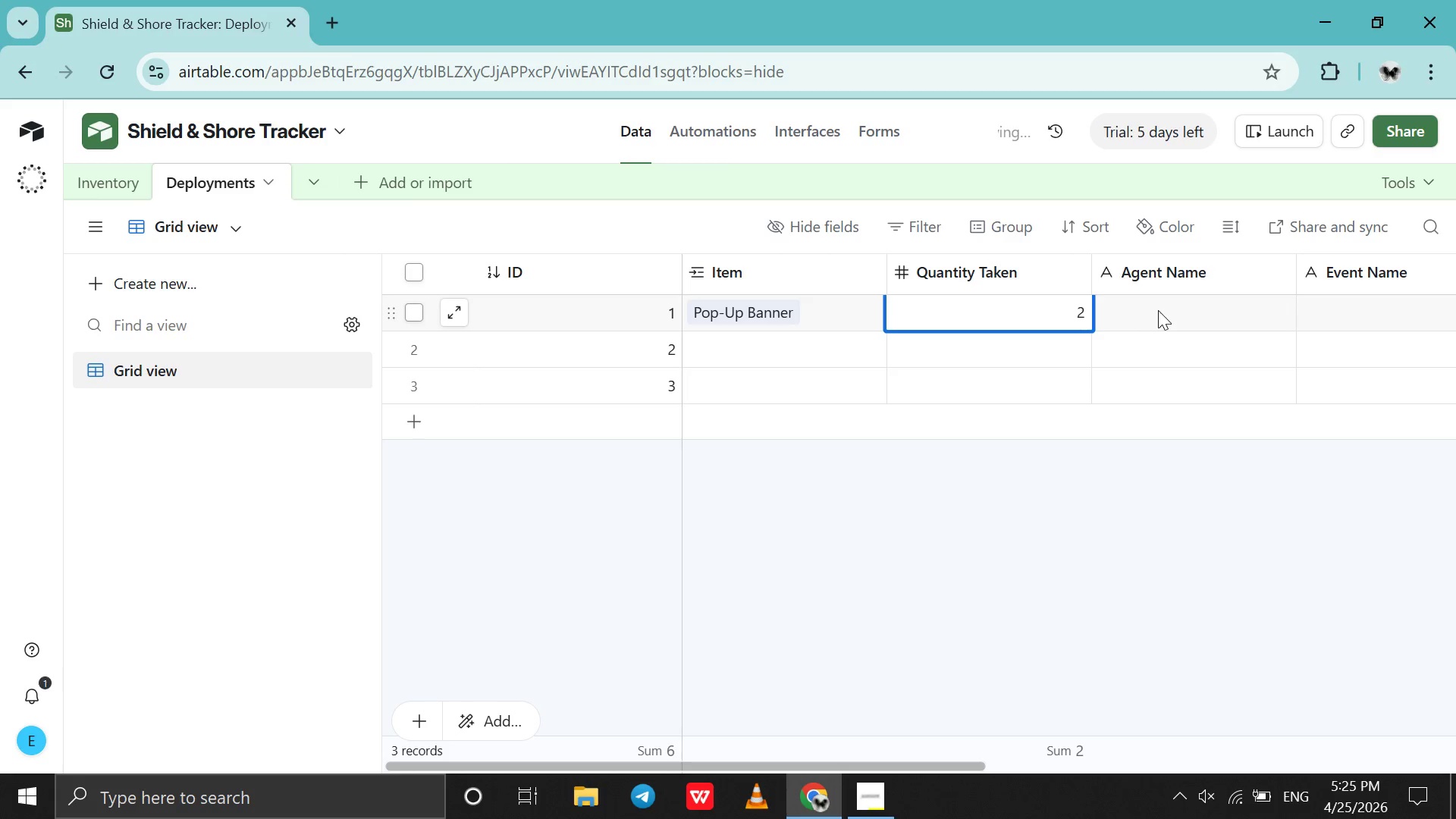 
double_click([1160, 309])
 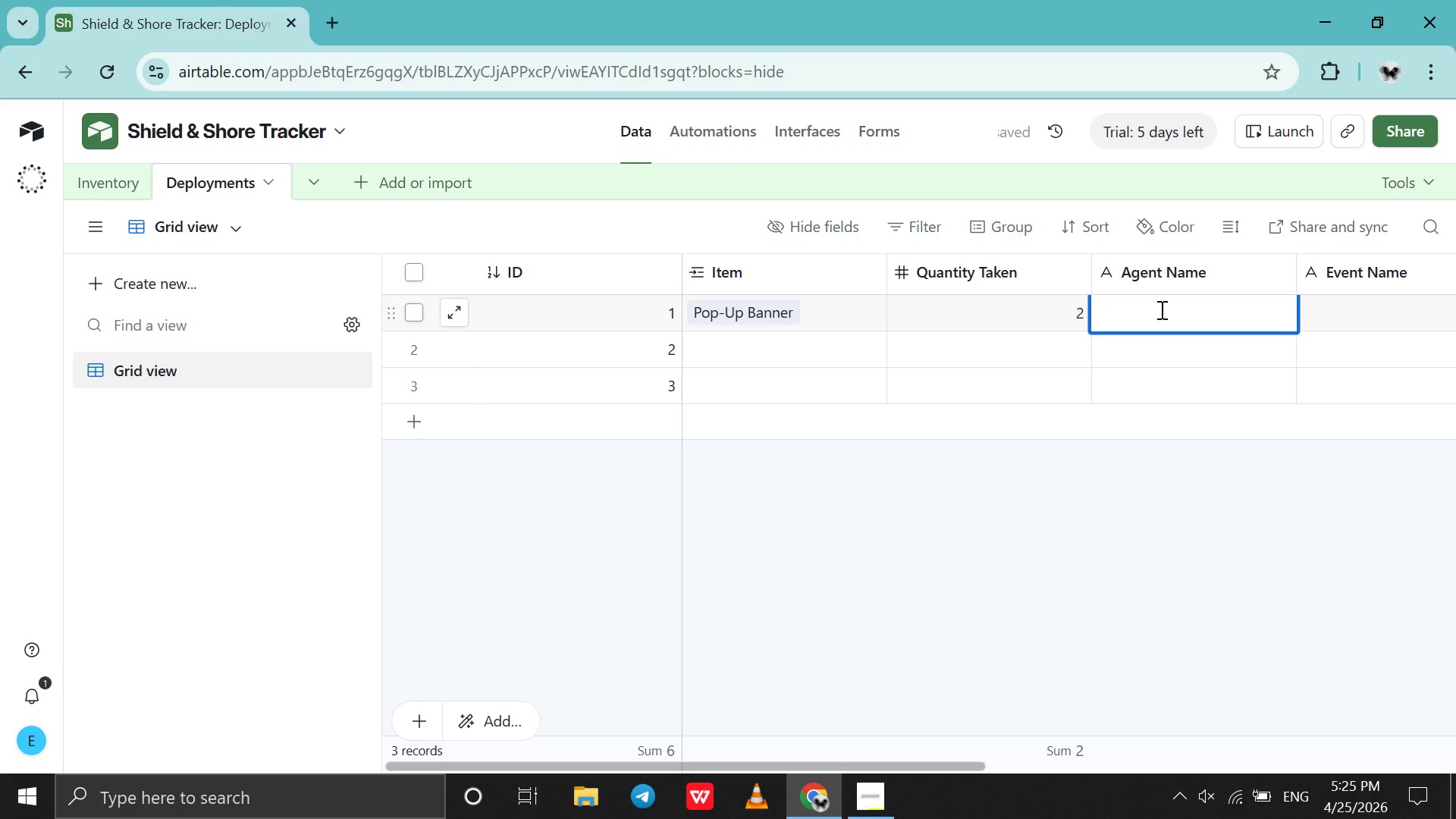 
type(Abe Tesfaye)
 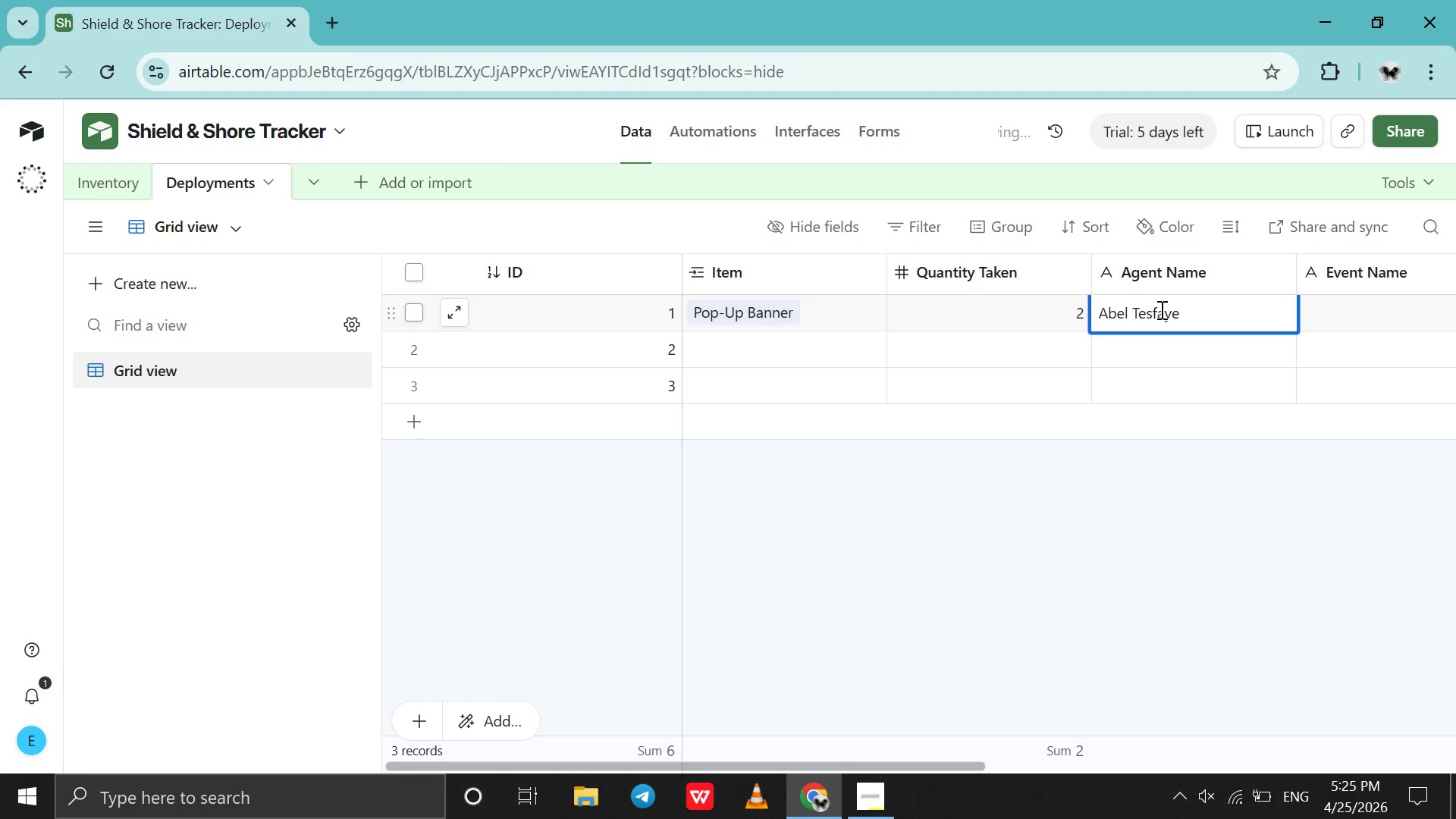 
hold_key(key=L, duration=0.31)
 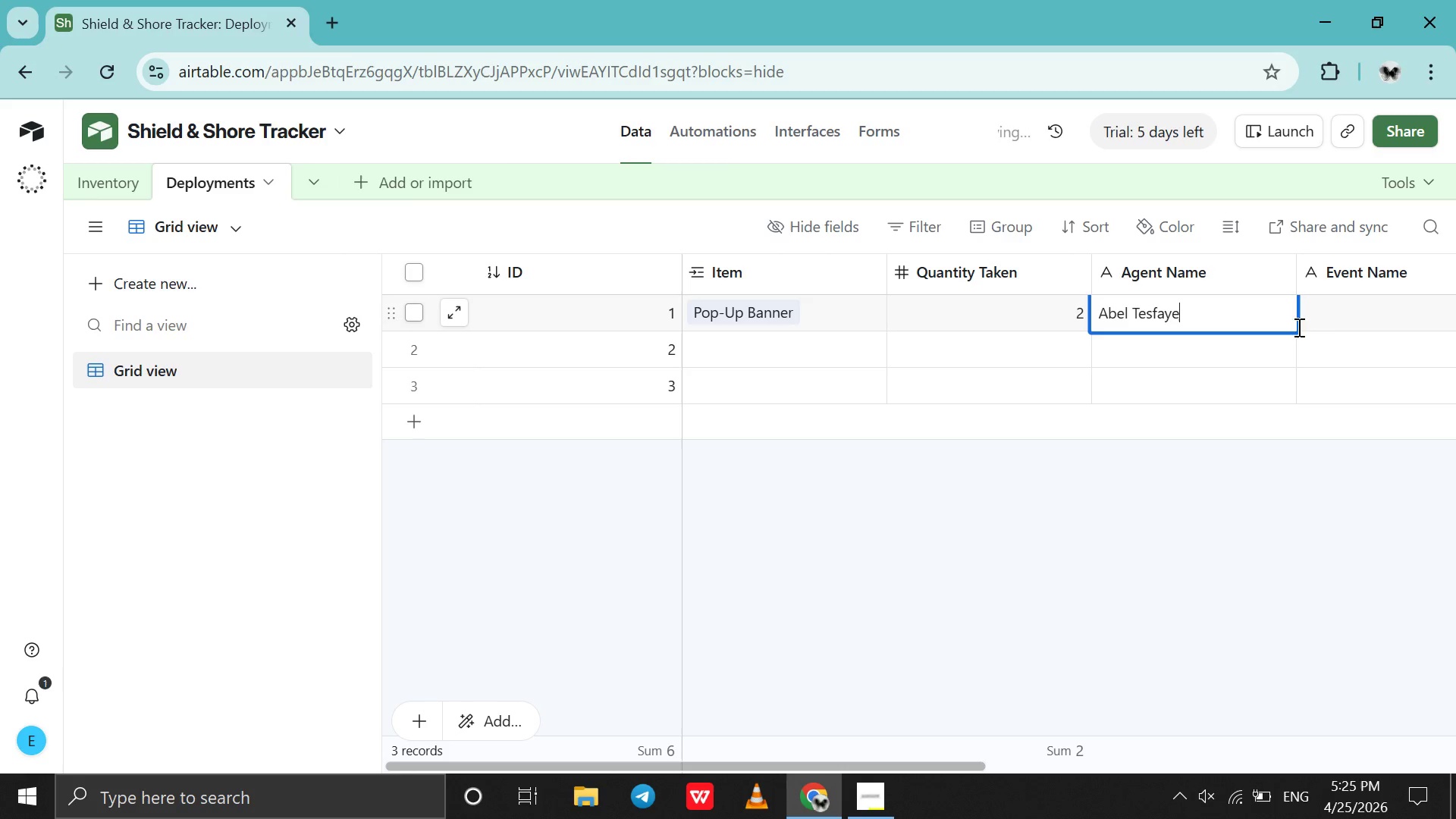 
double_click([1337, 321])
 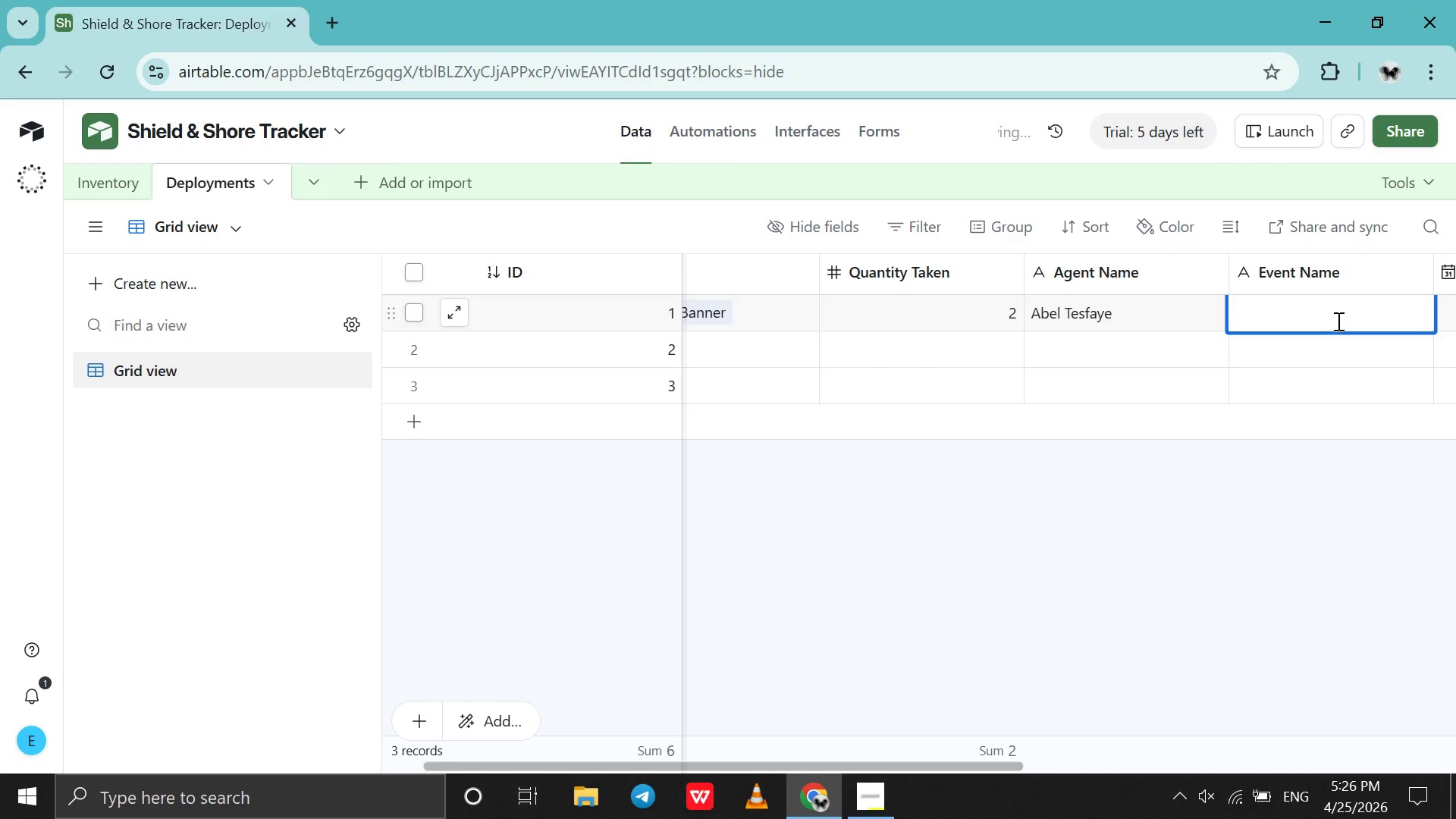 
type(Addis Health Fair)
 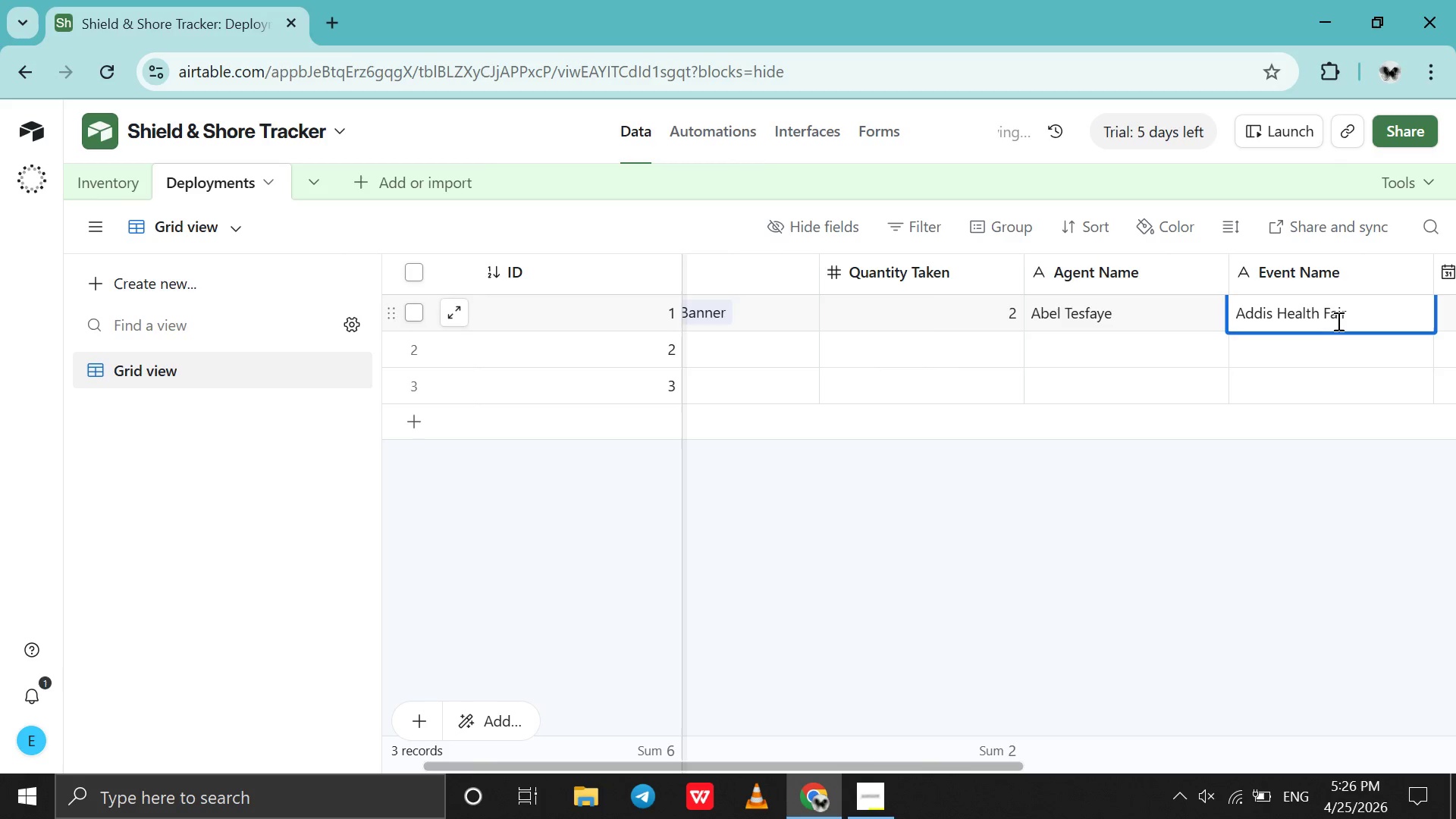 
scroll: coordinate [1337, 321], scroll_direction: down, amount: 1.0
 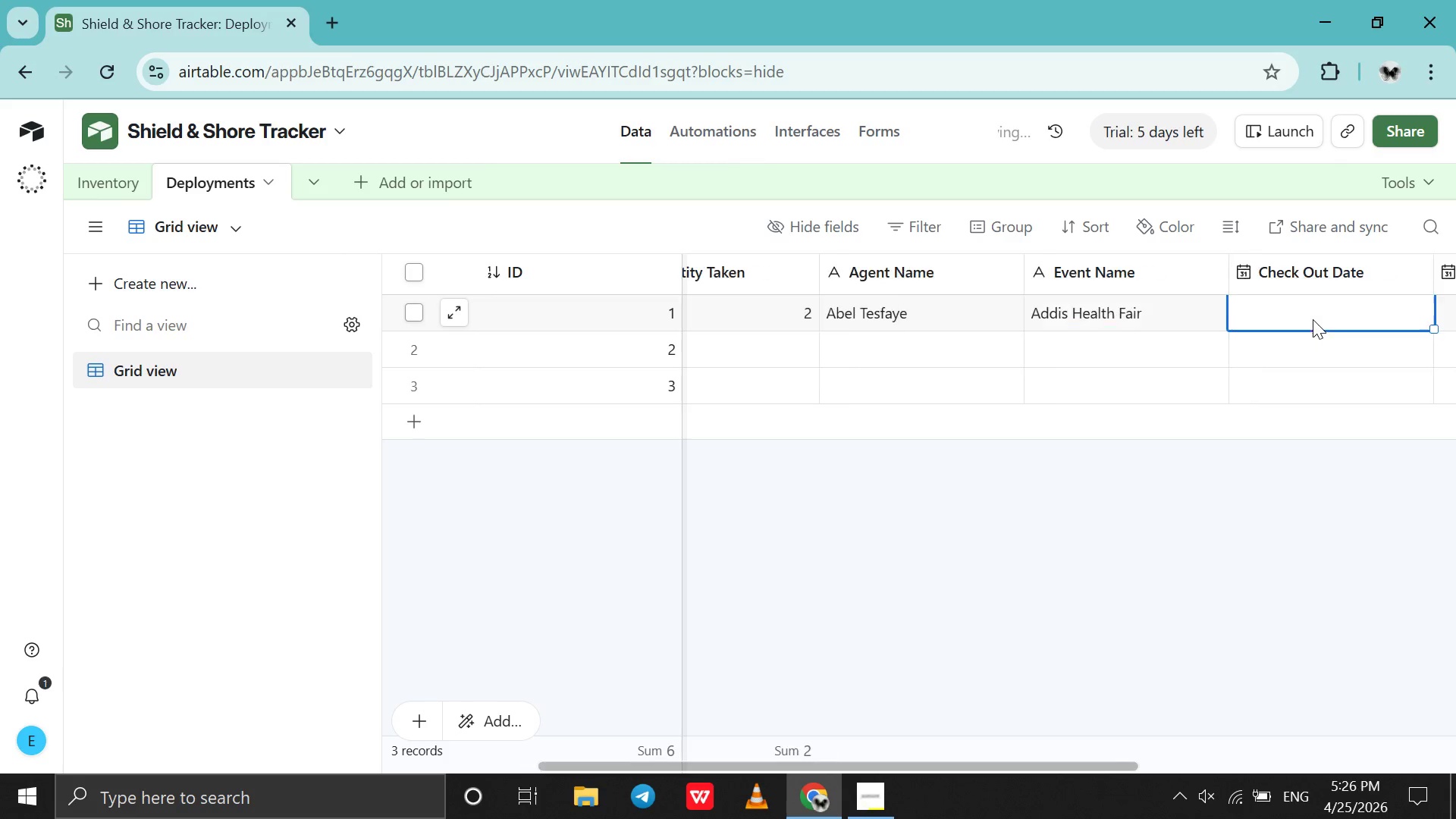 
double_click([1313, 319])
 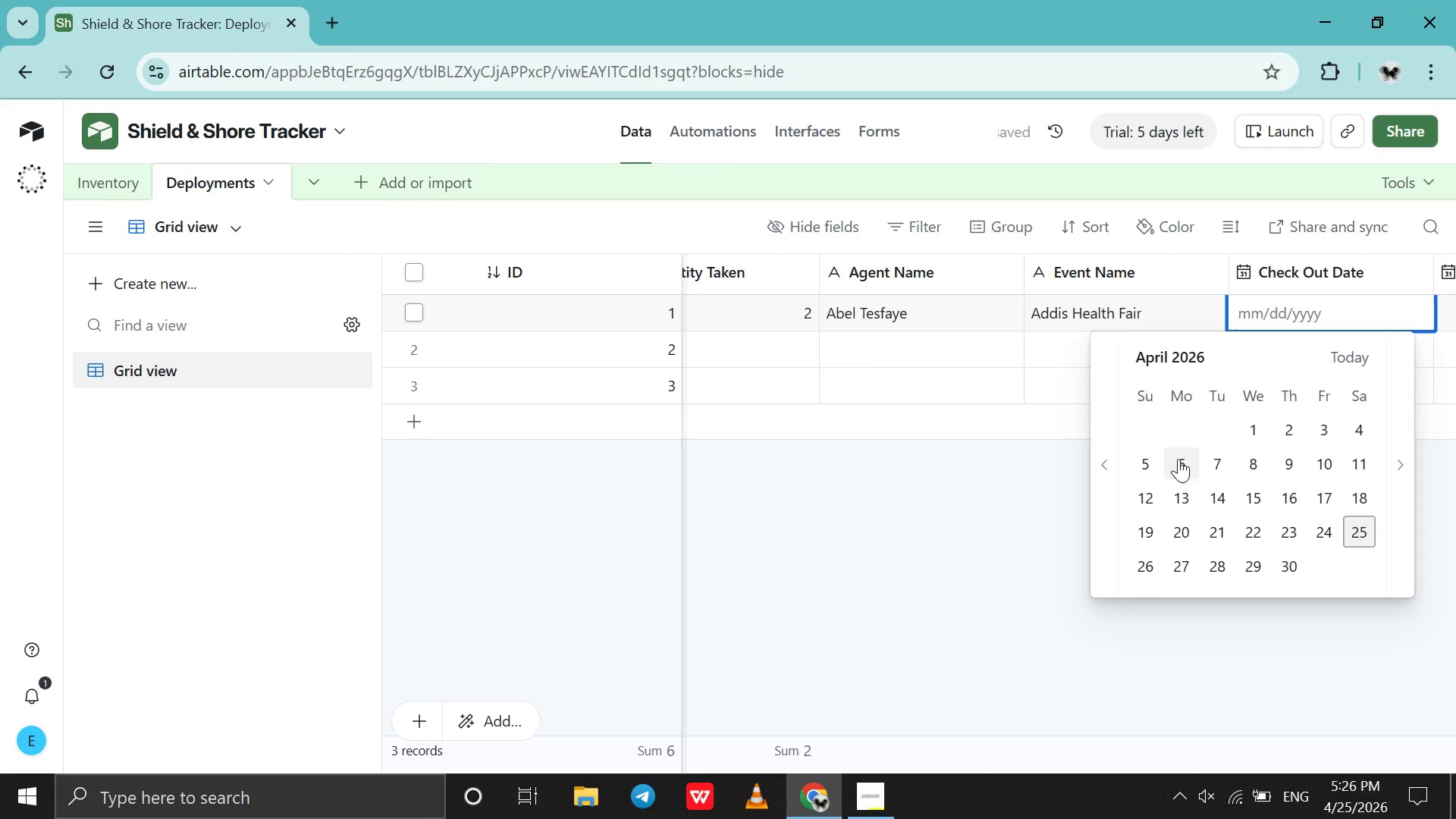 
wait(6.8)
 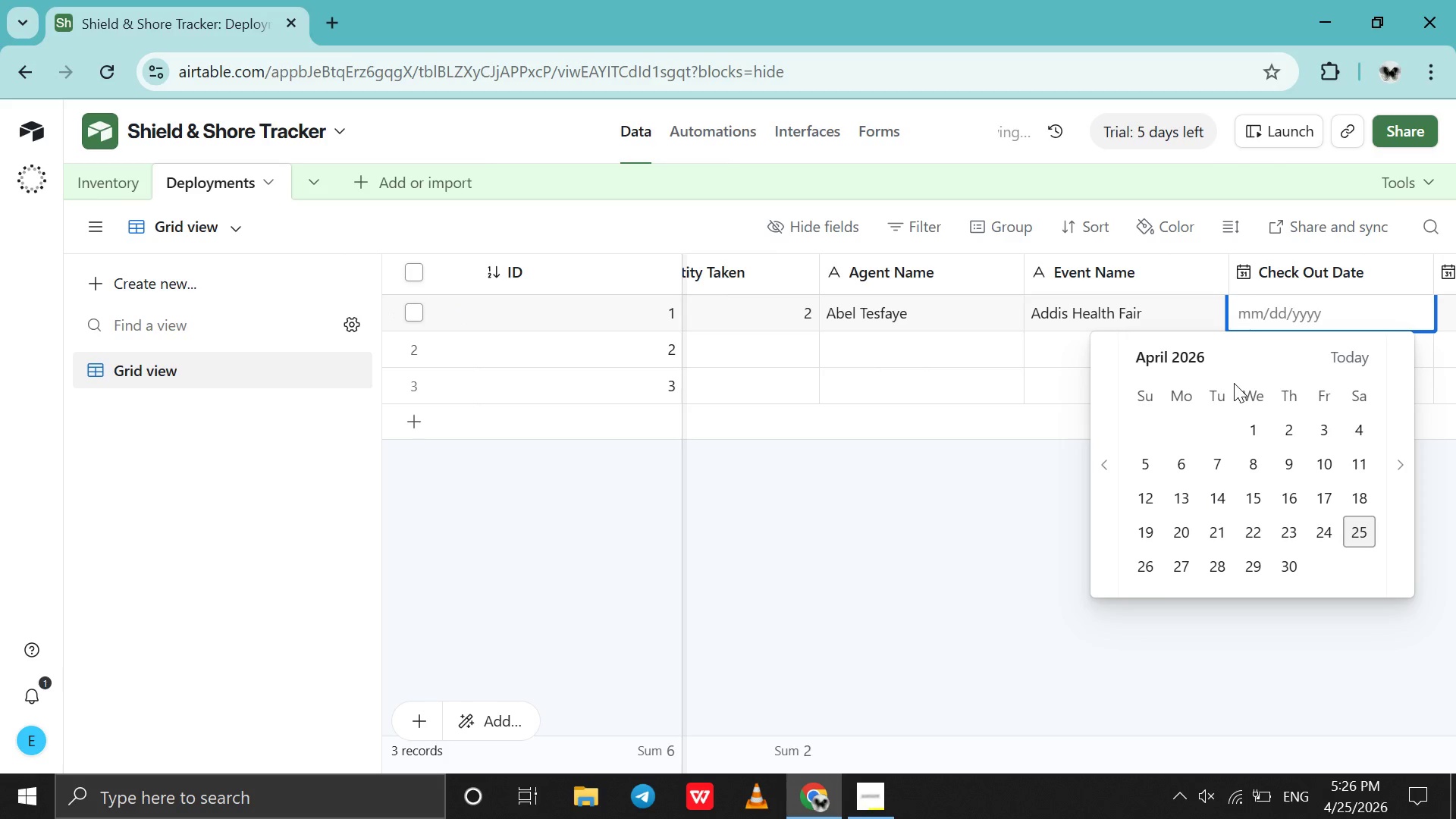 
left_click([1181, 537])
 